 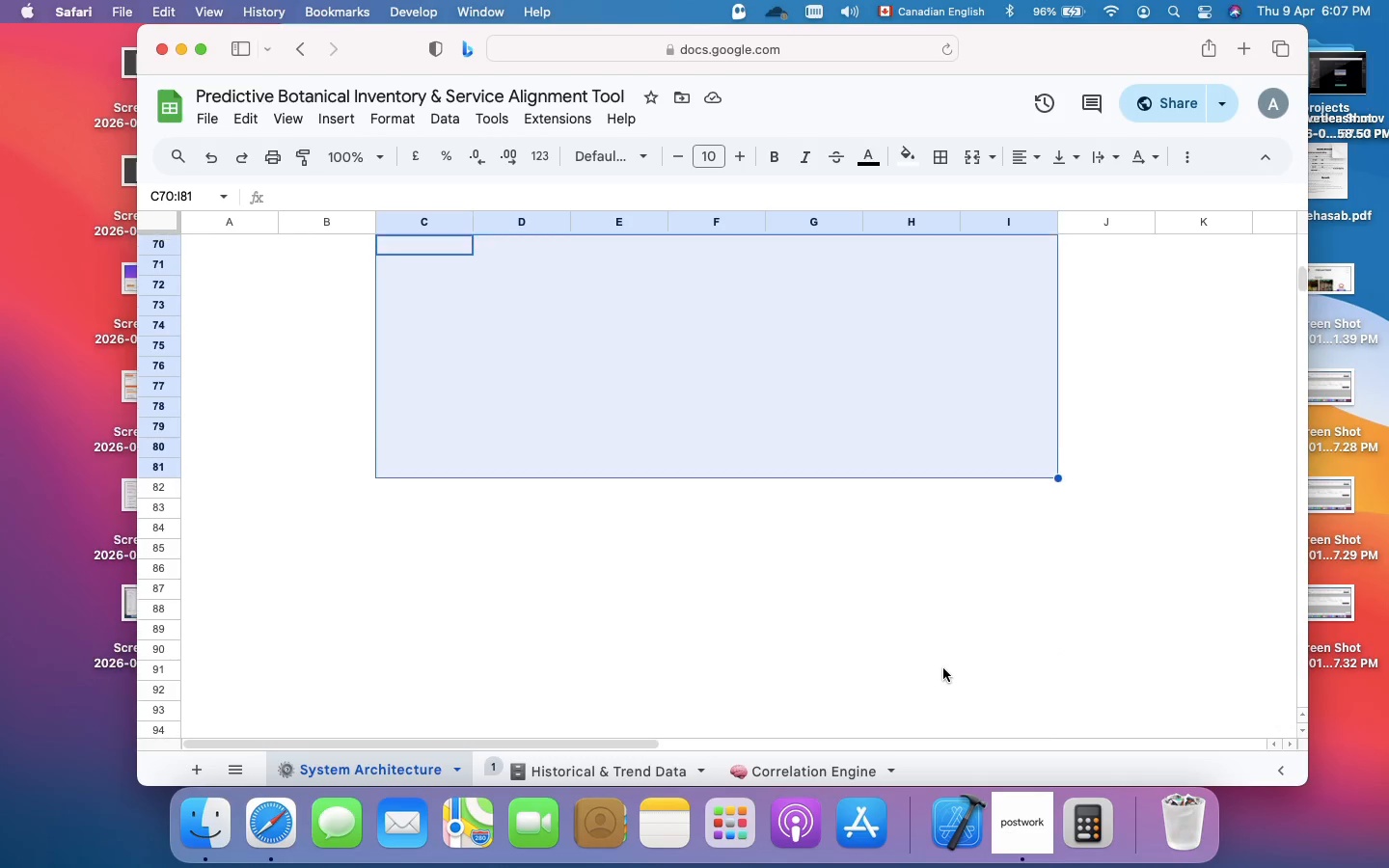 
scroll: coordinate [943, 668], scroll_direction: up, amount: 1.0
 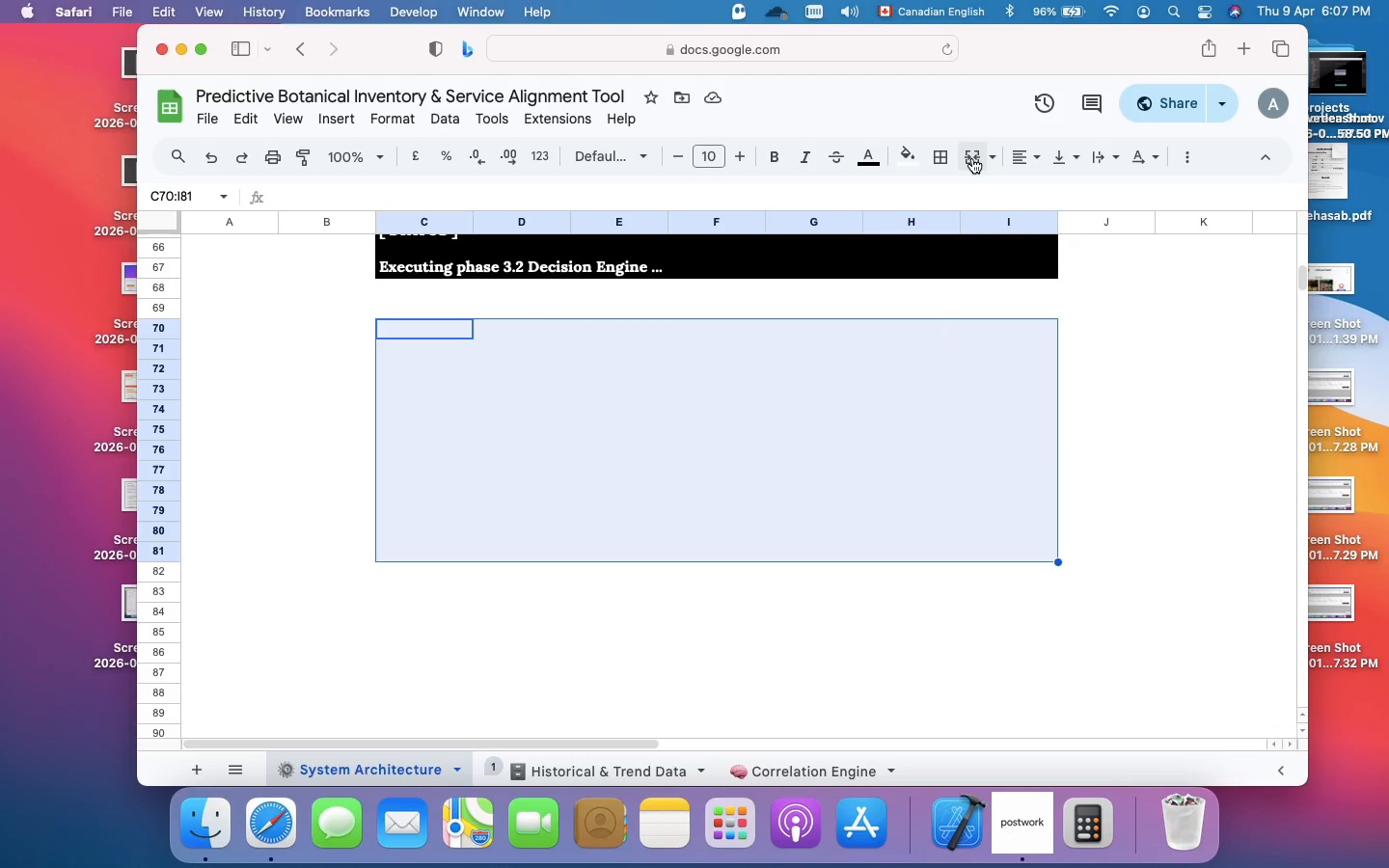 
left_click([972, 158])
 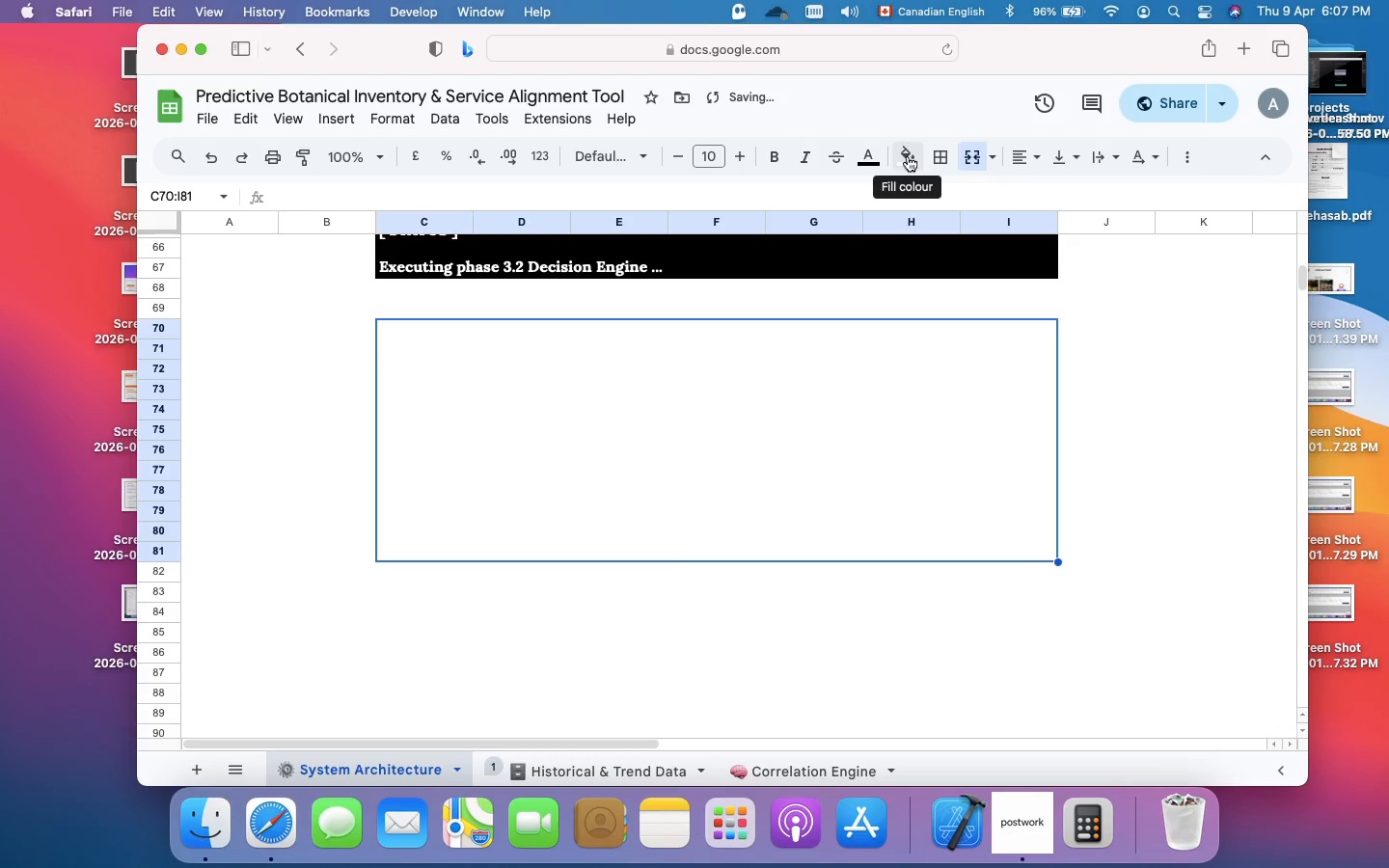 
left_click([908, 156])
 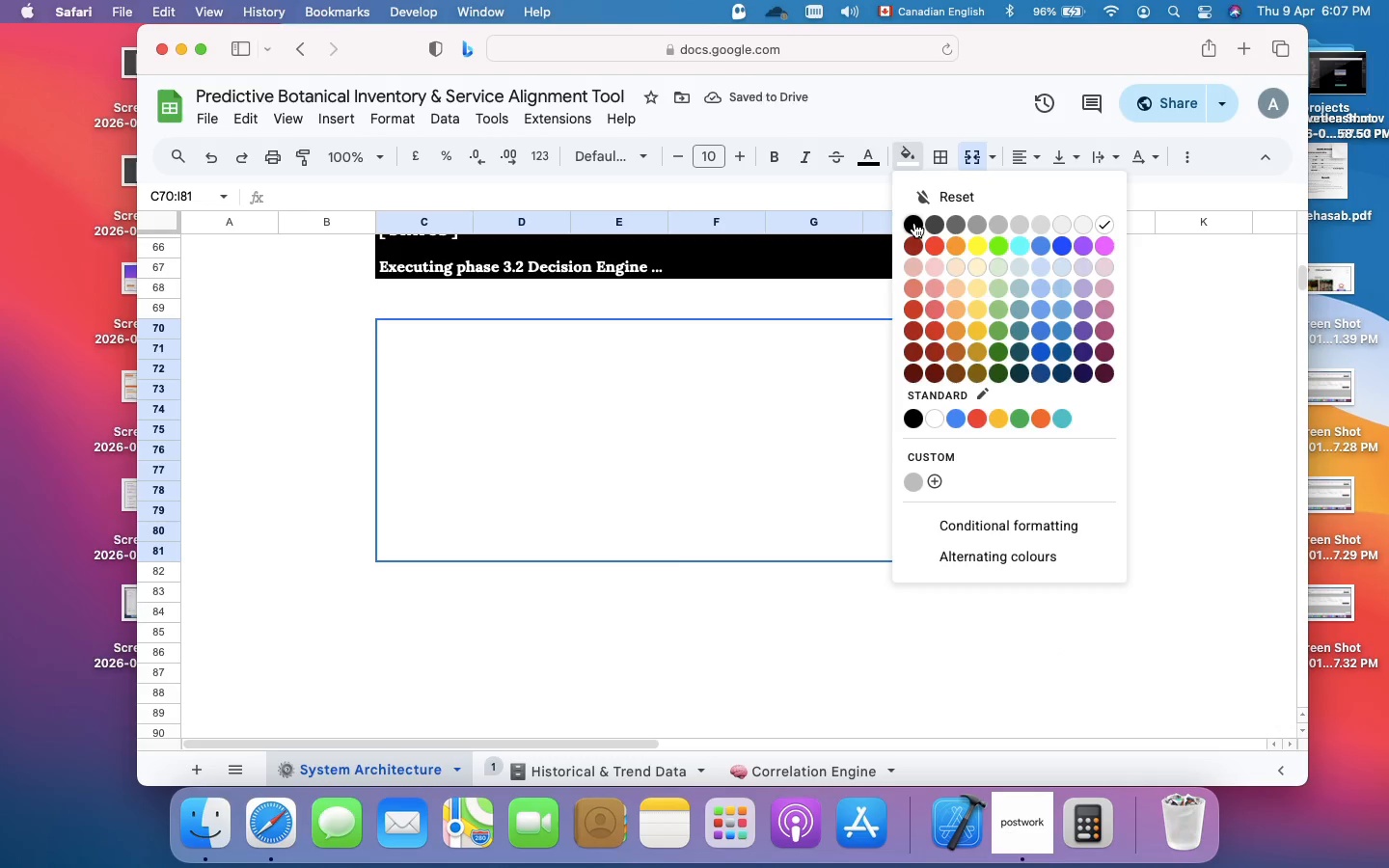 
left_click([914, 223])
 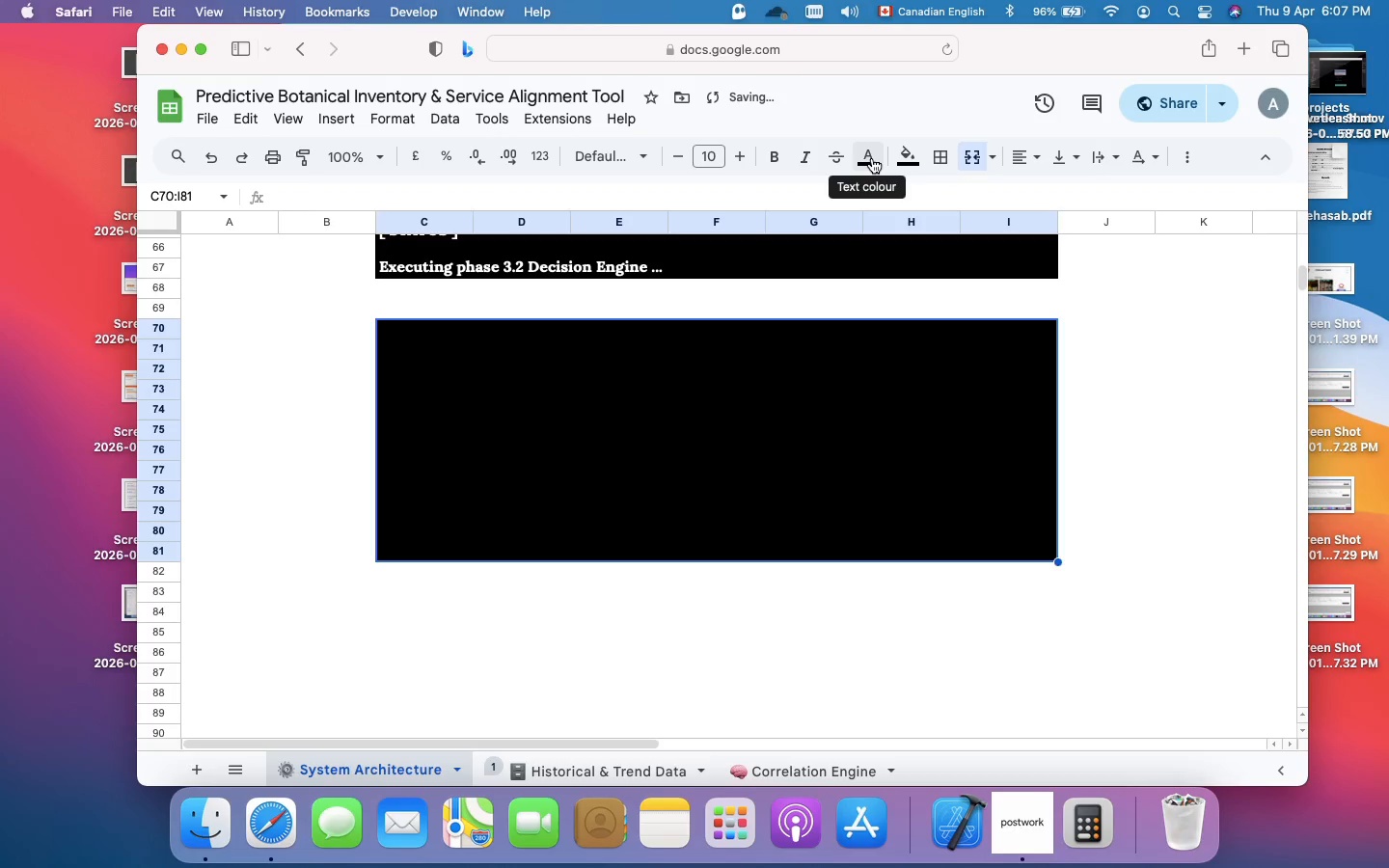 
left_click([872, 158])
 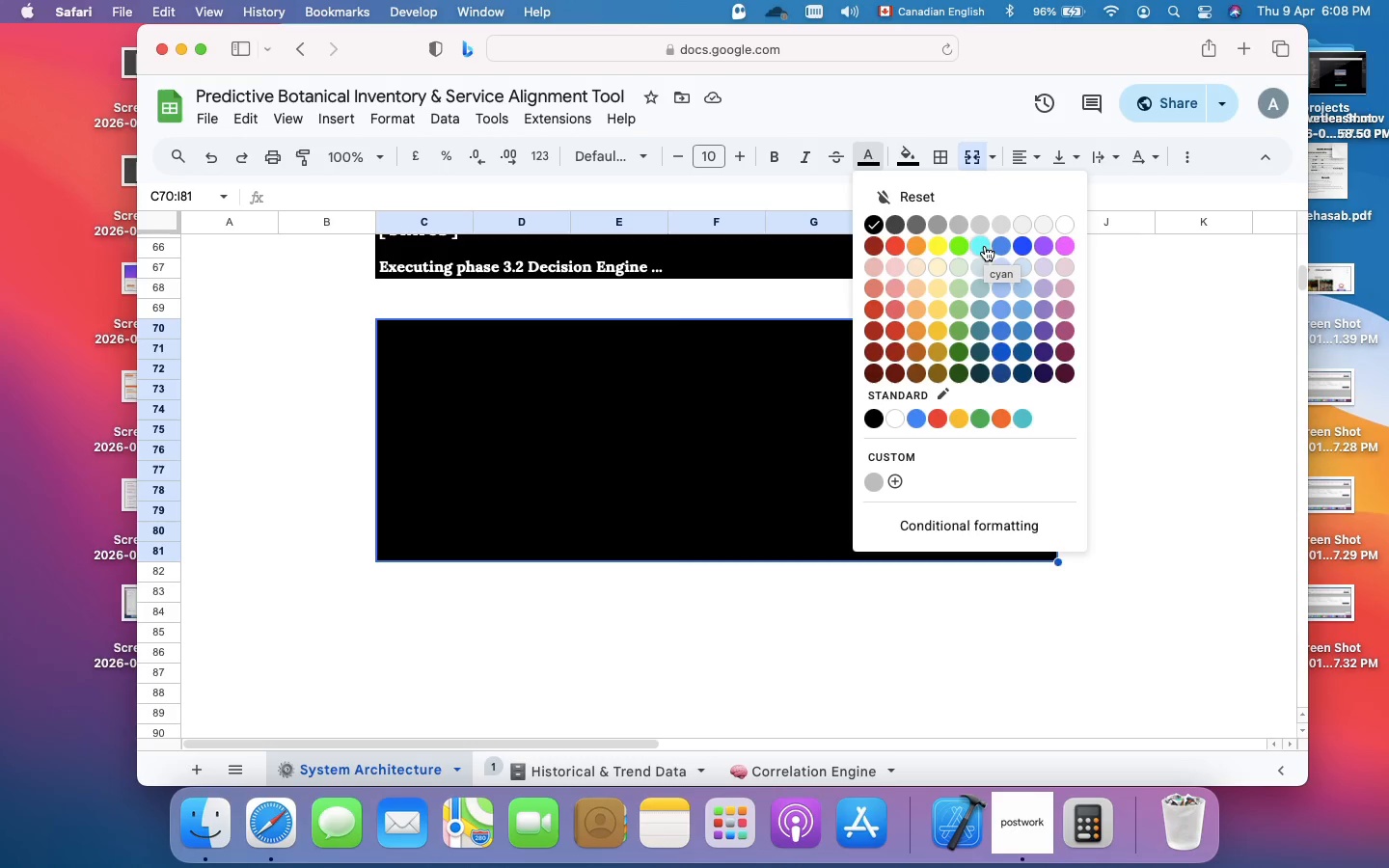 
wait(18.67)
 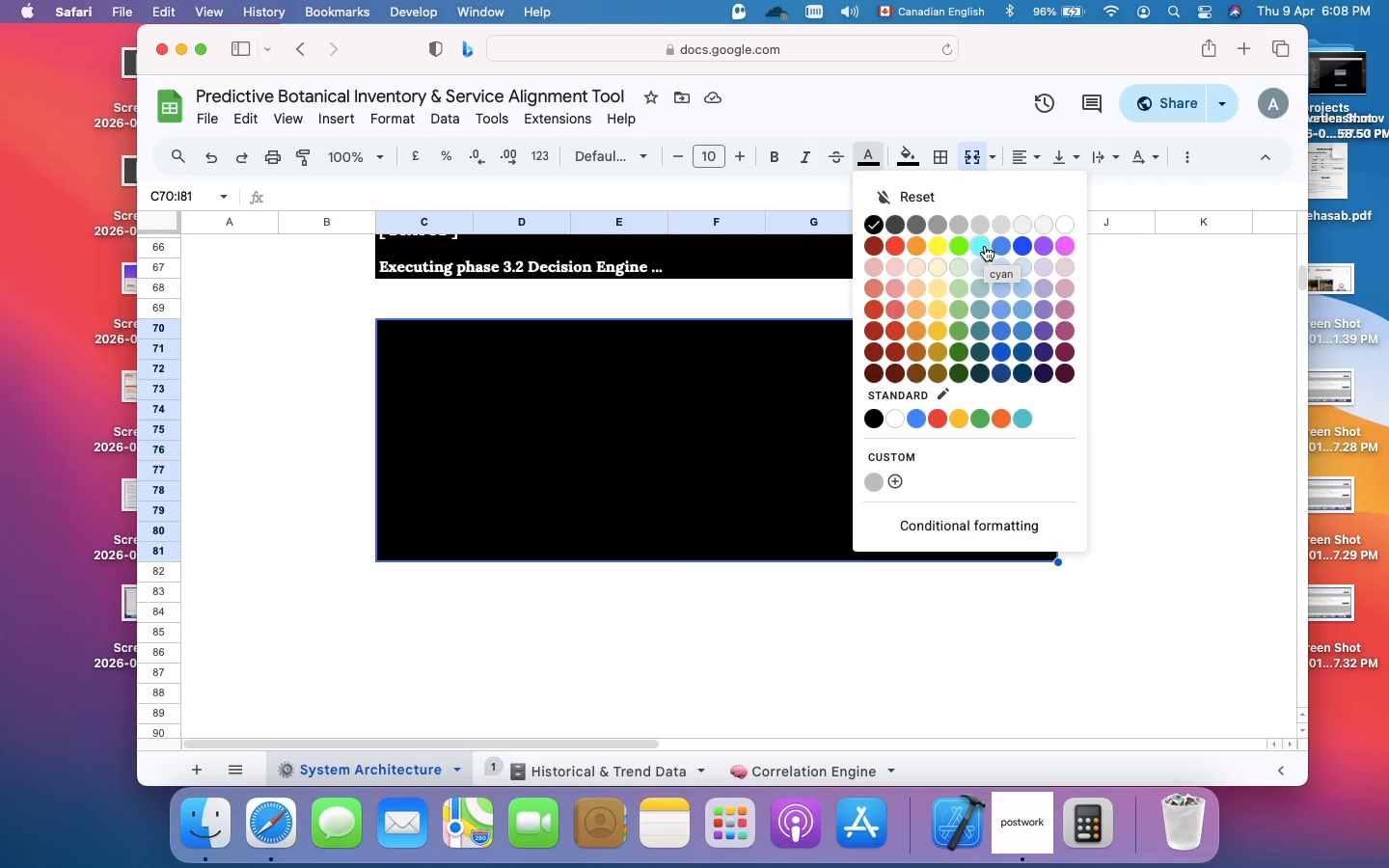 
left_click([964, 246])
 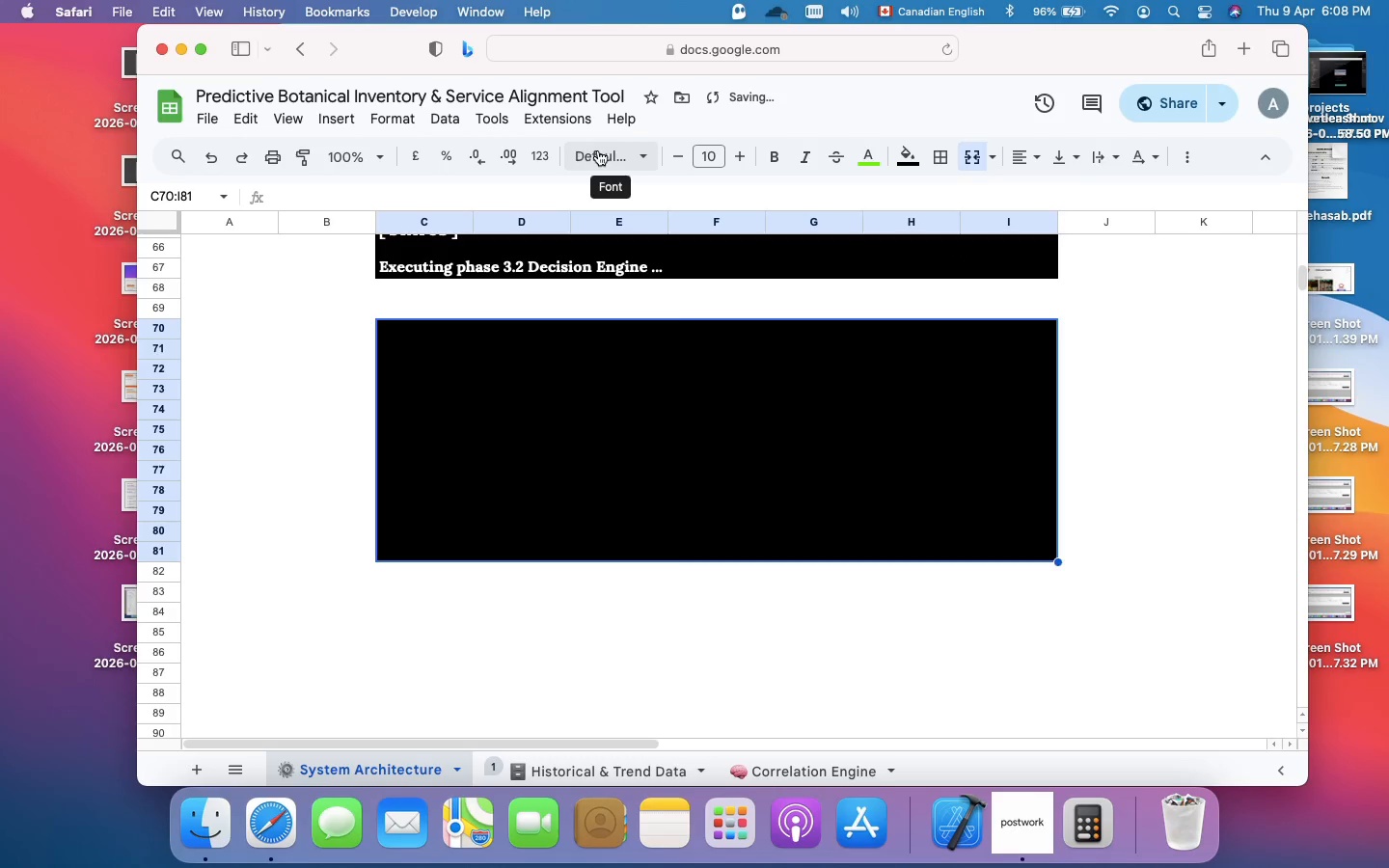 
left_click([621, 150])
 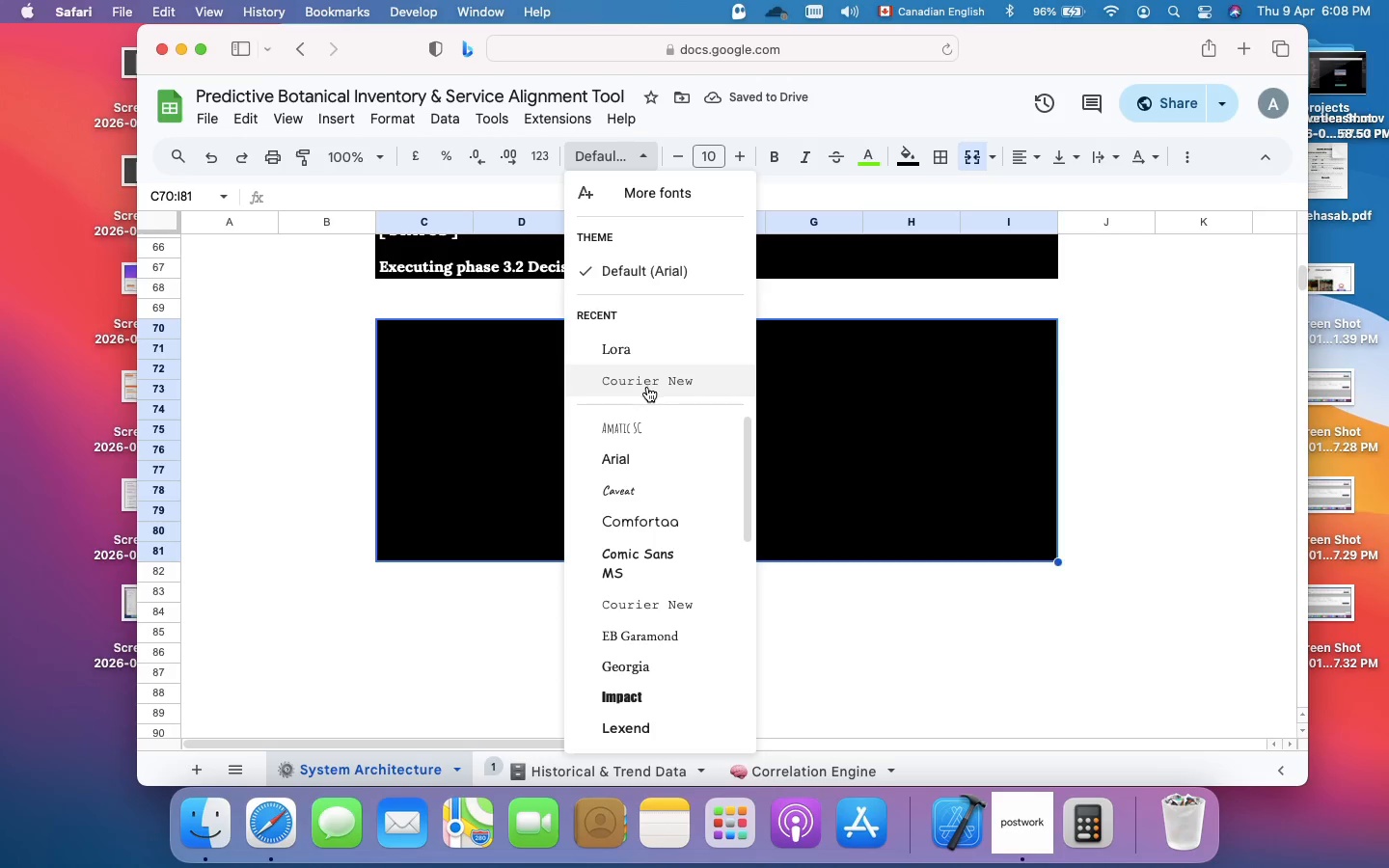 
left_click([647, 387])
 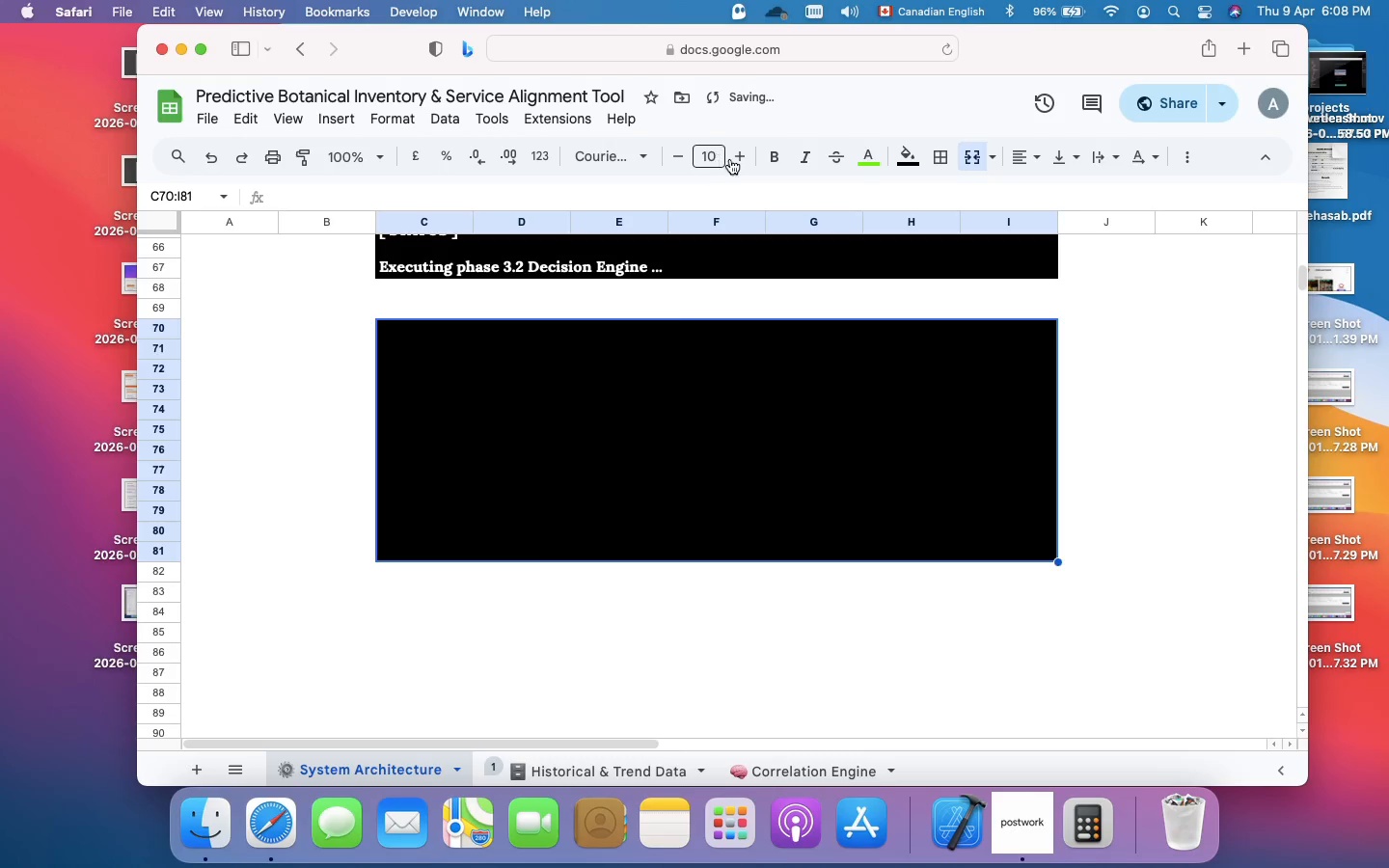 
left_click([736, 158])
 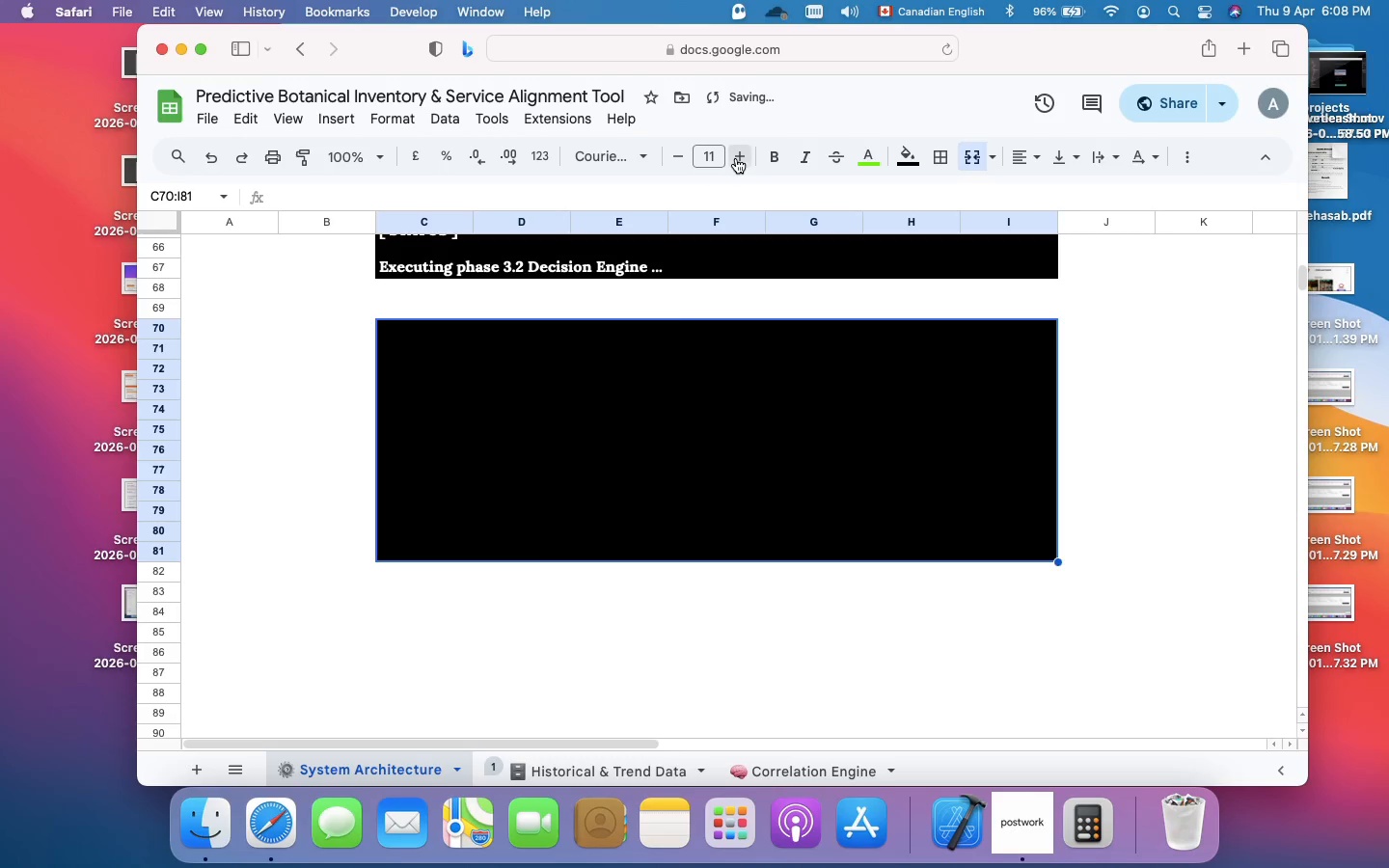 
left_click([736, 158])
 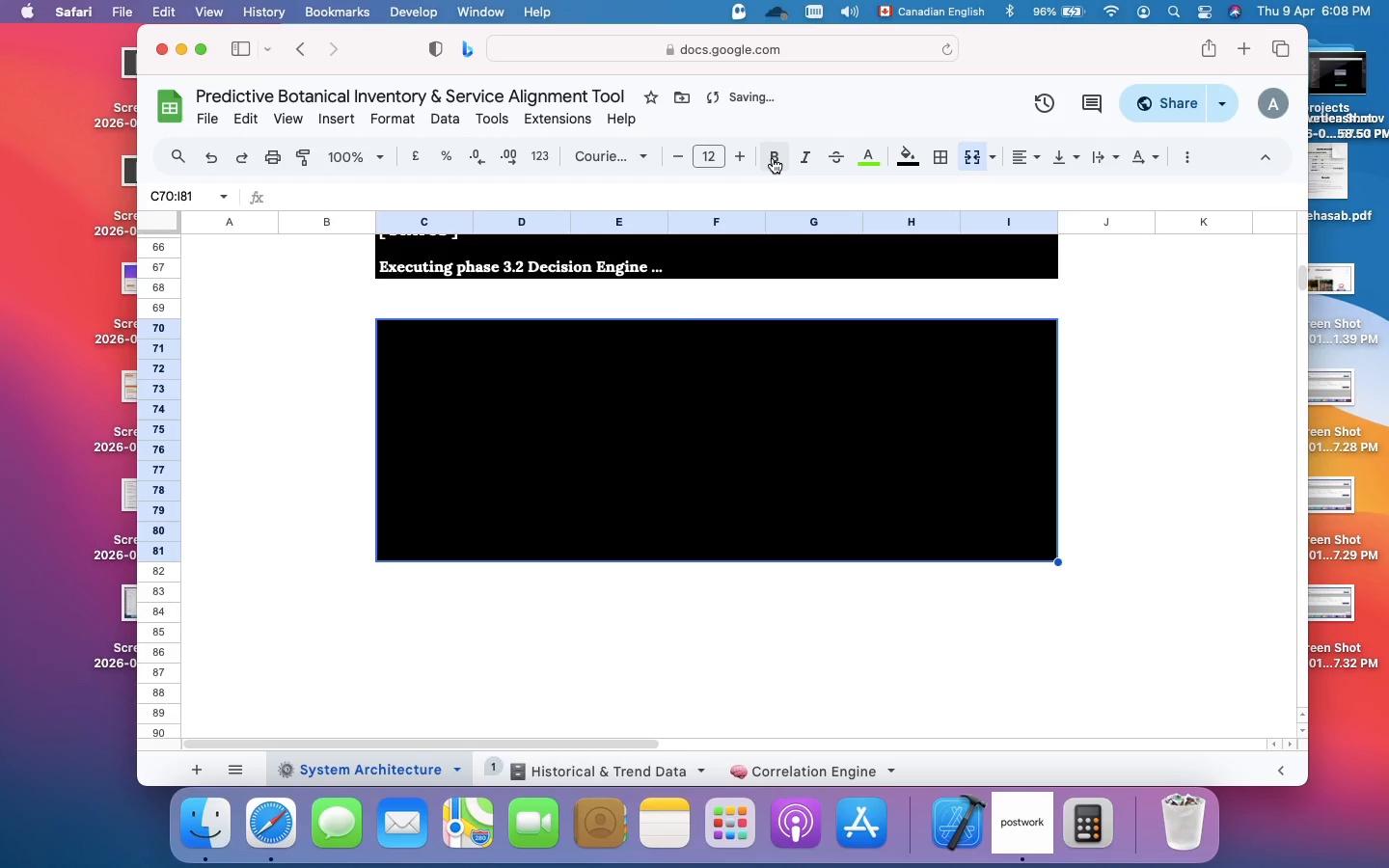 
left_click([773, 158])
 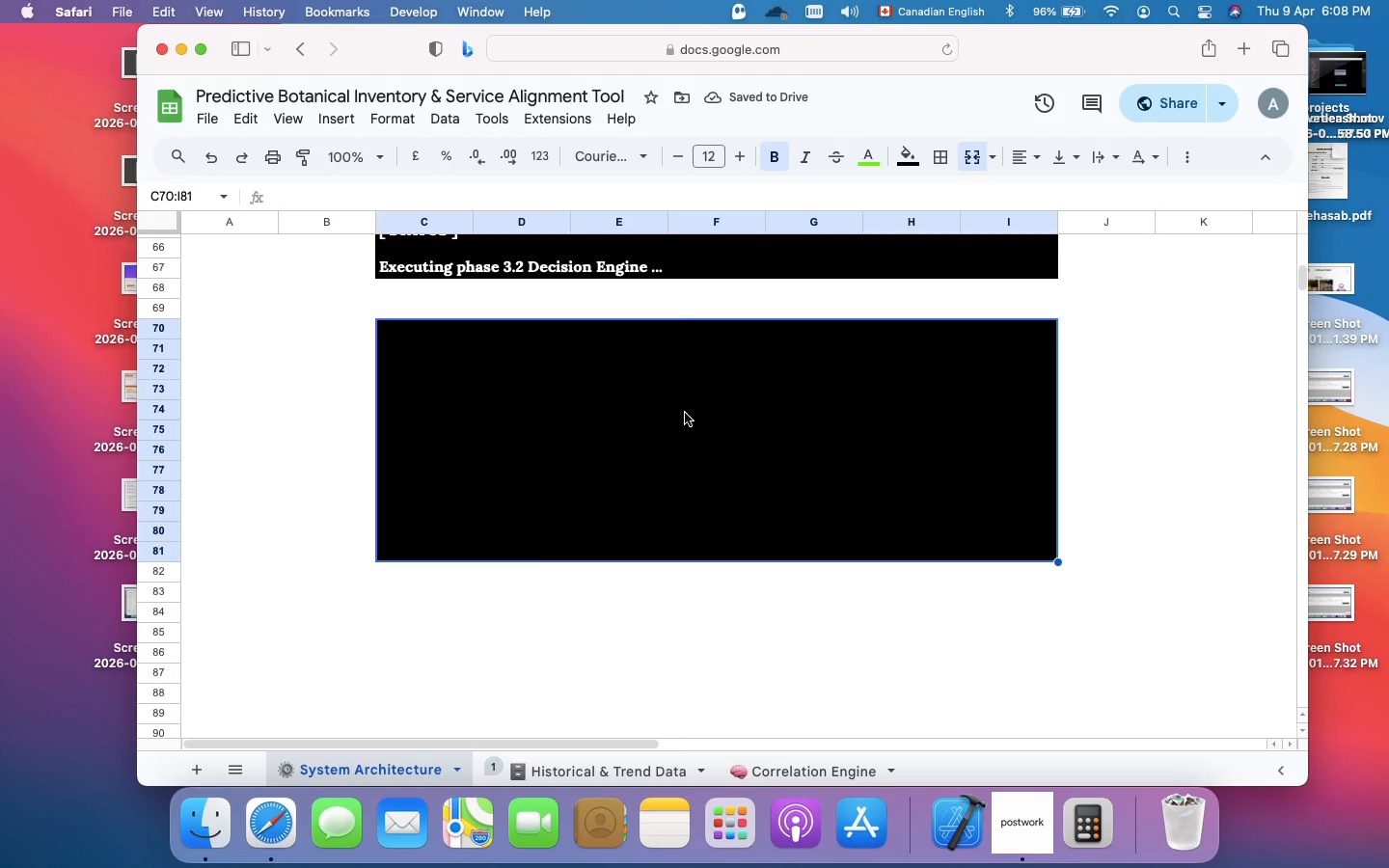 
left_click([685, 413])
 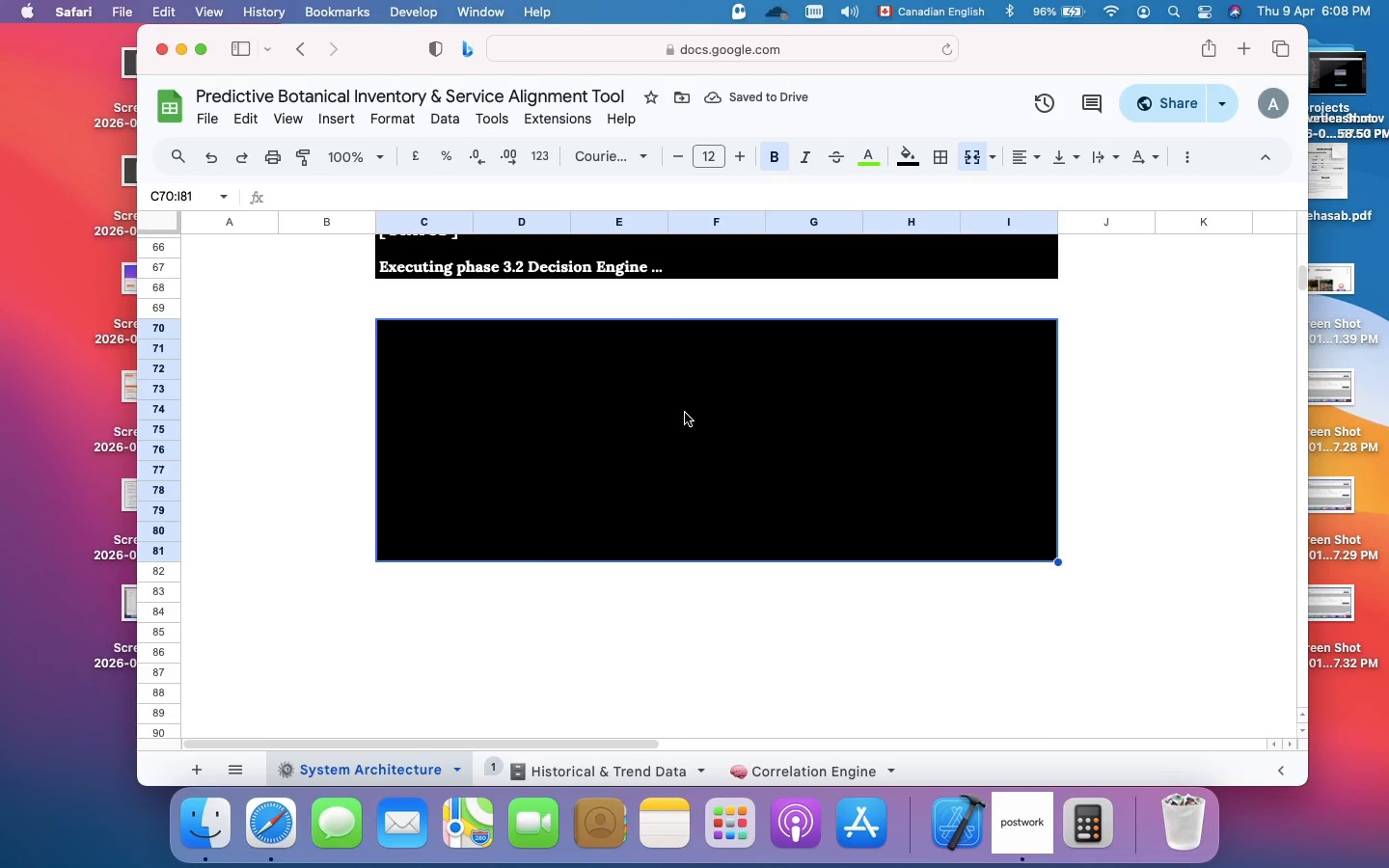 
double_click([685, 413])
 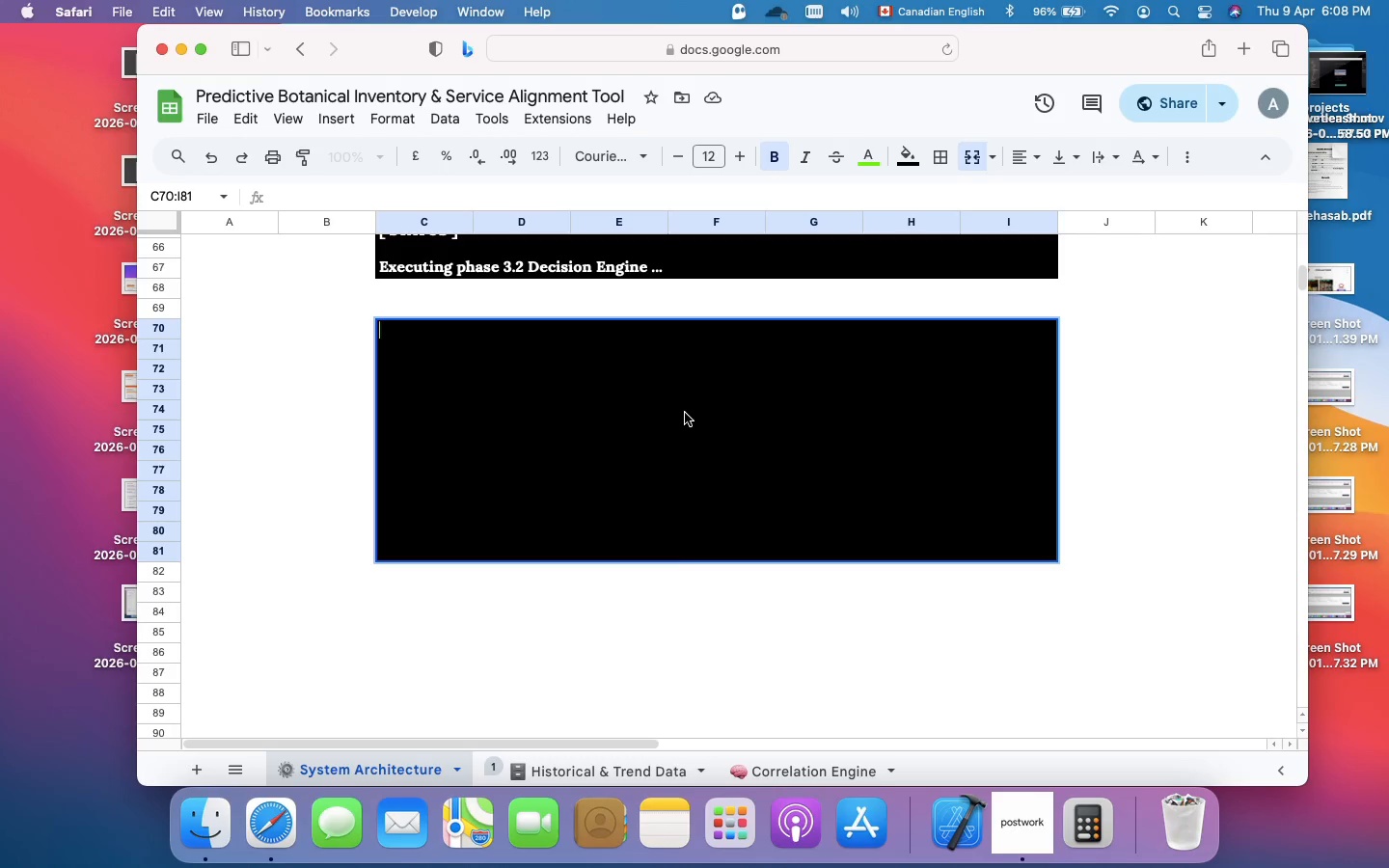 
key(Slash)
 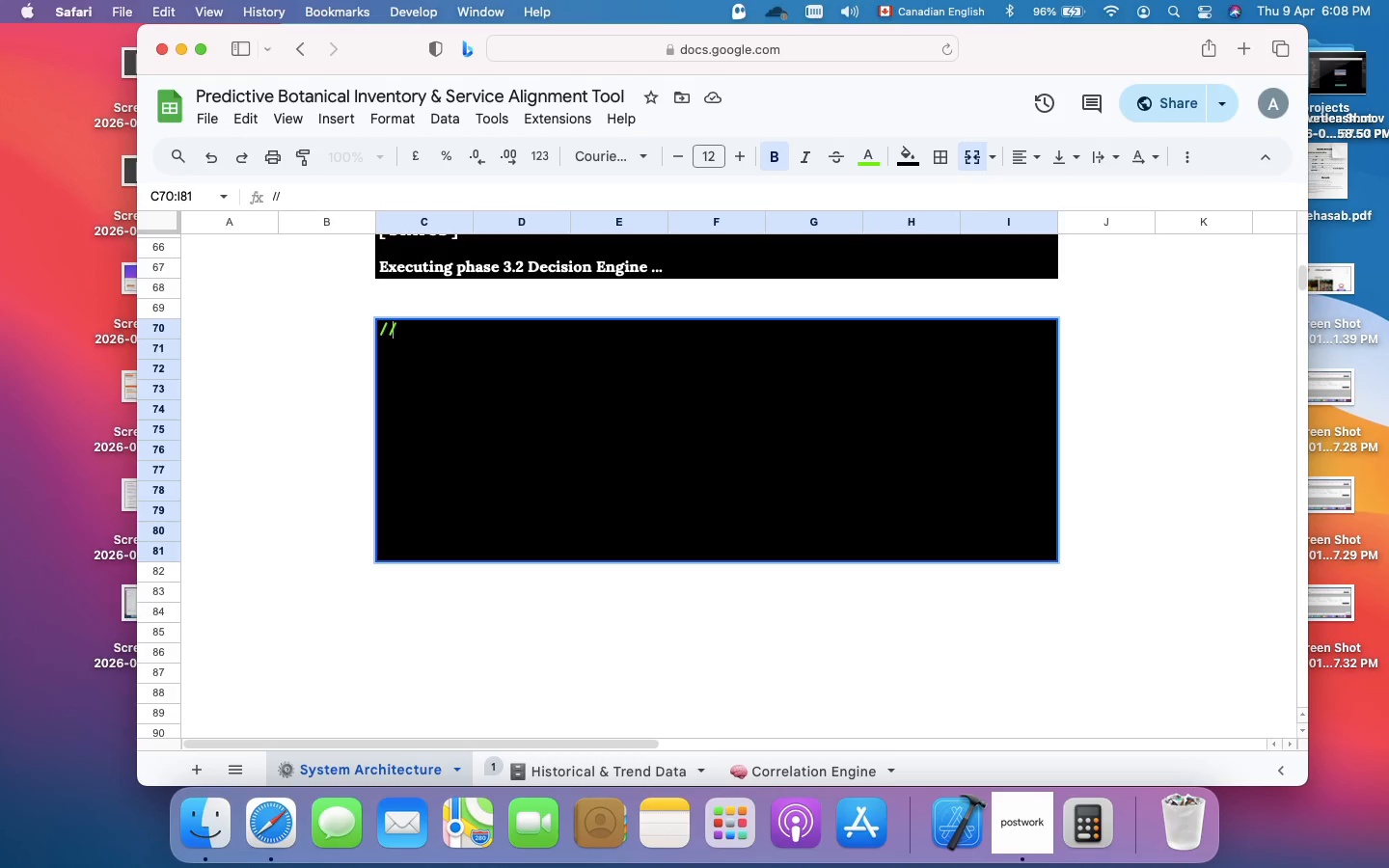 
key(Slash)
 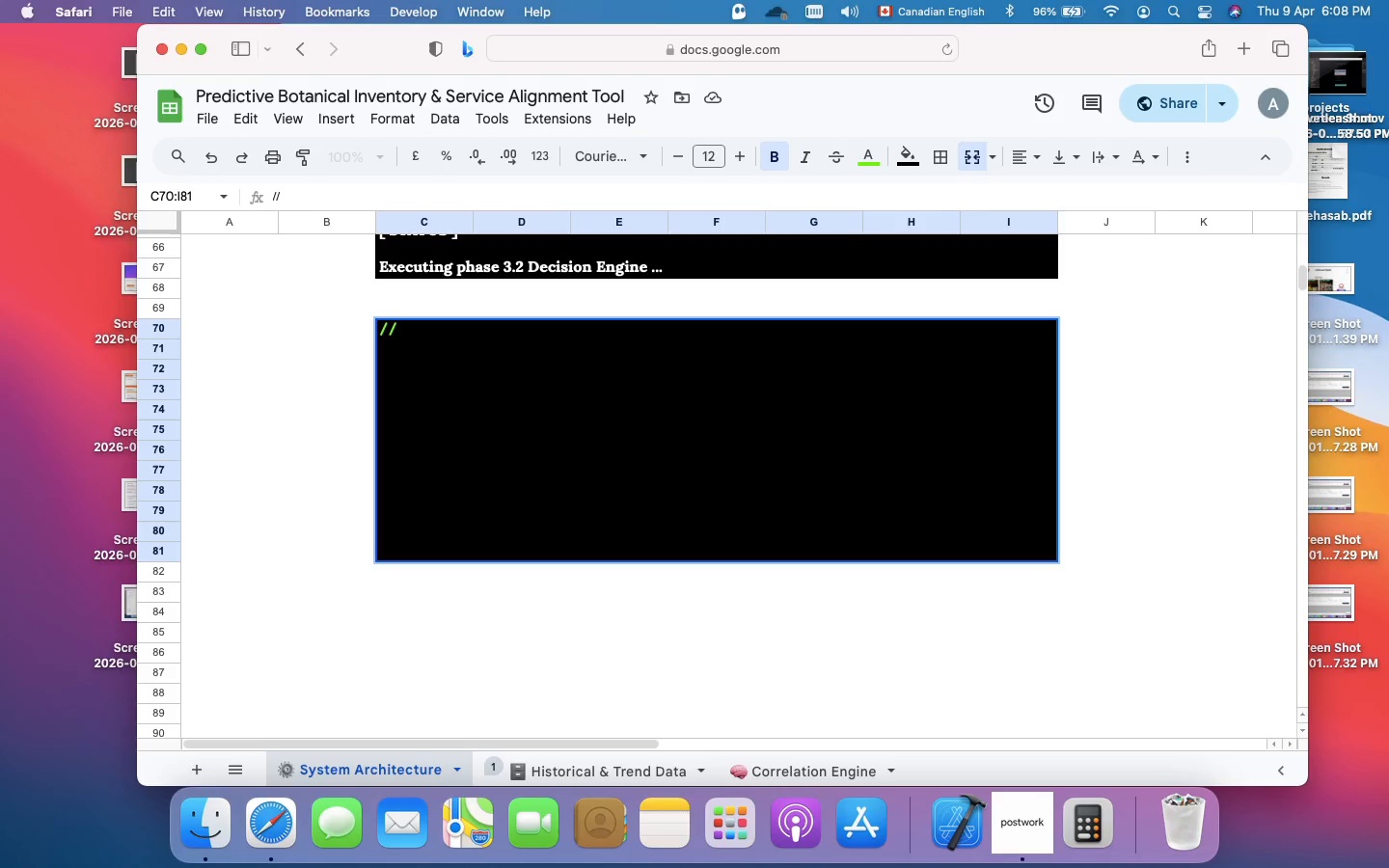 
wait(5.11)
 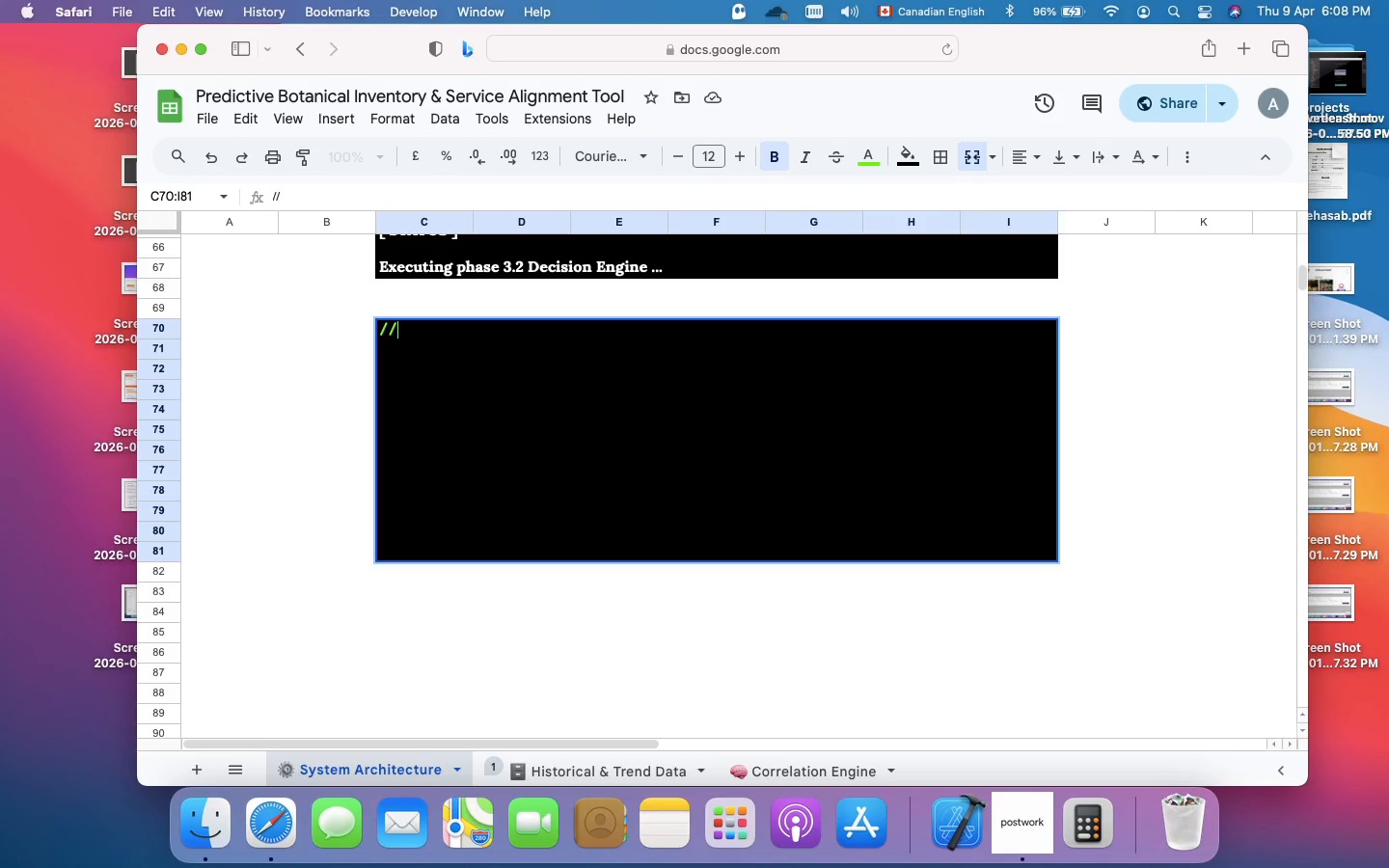 
type(pro)
key(Backspace)
key(Backspace)
key(Backspace)
type(PROJECT: )
 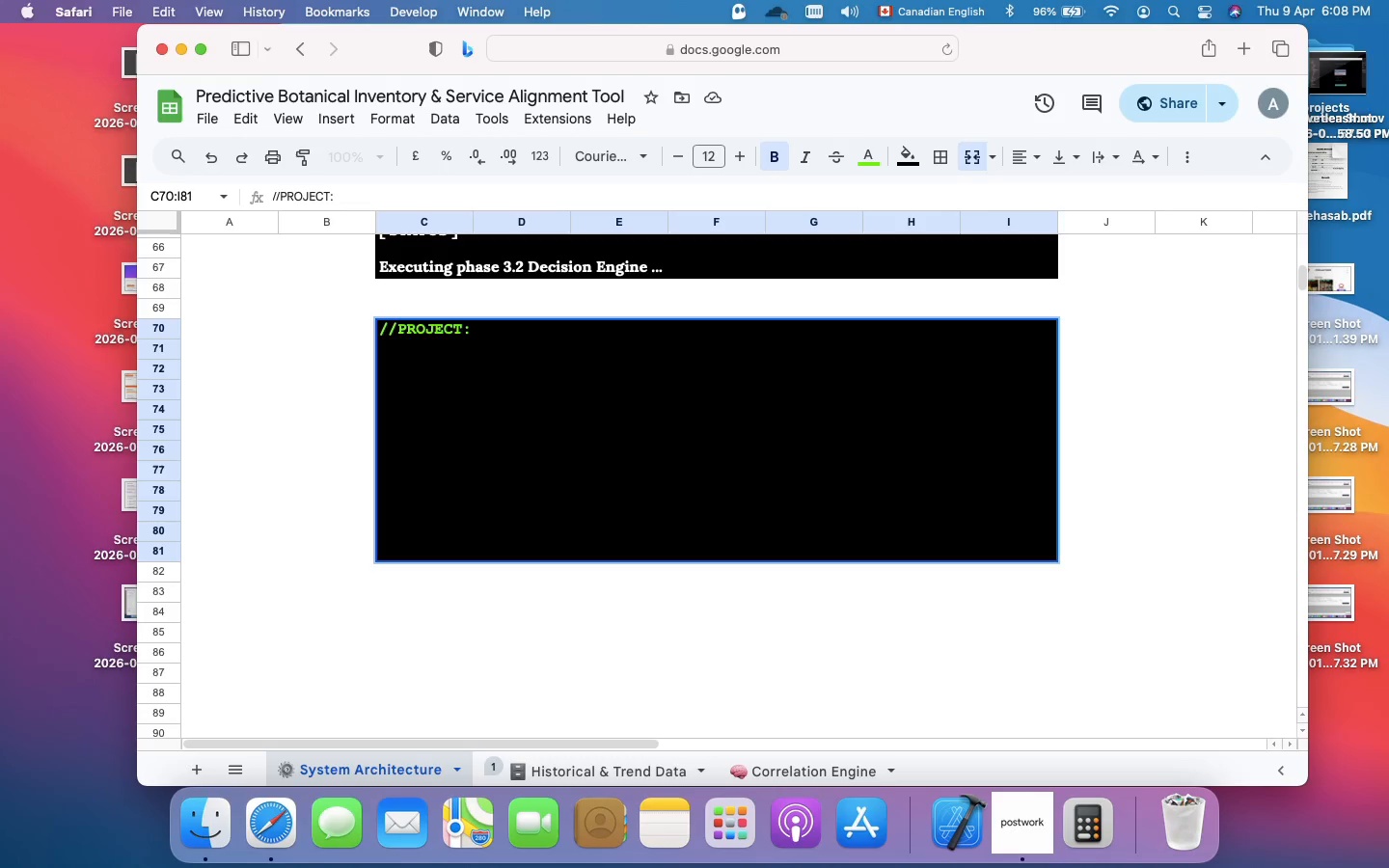 
type(Predictive Botanical Inventory & Service Alignment Tool)
 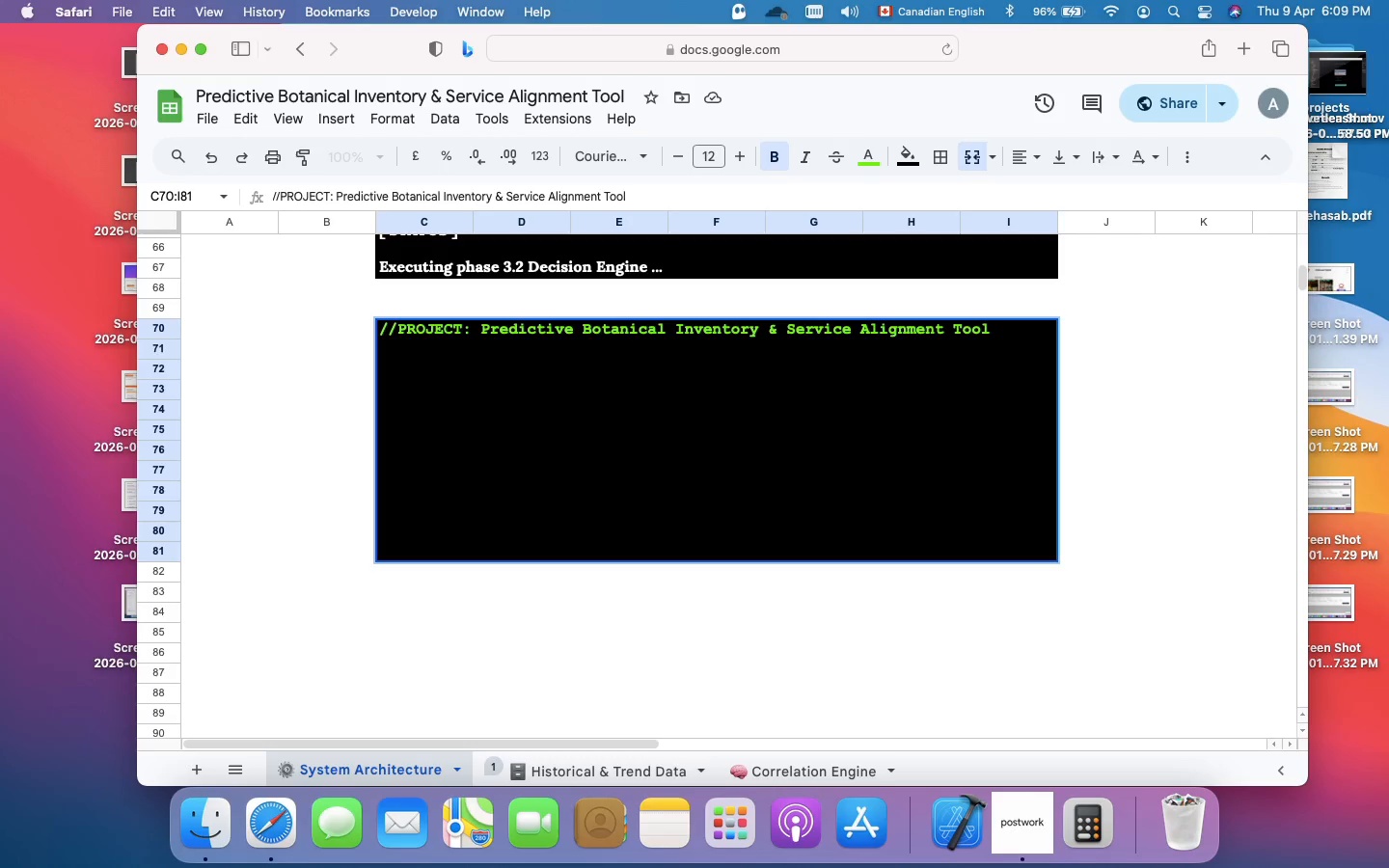 
key(Meta+Enter)
 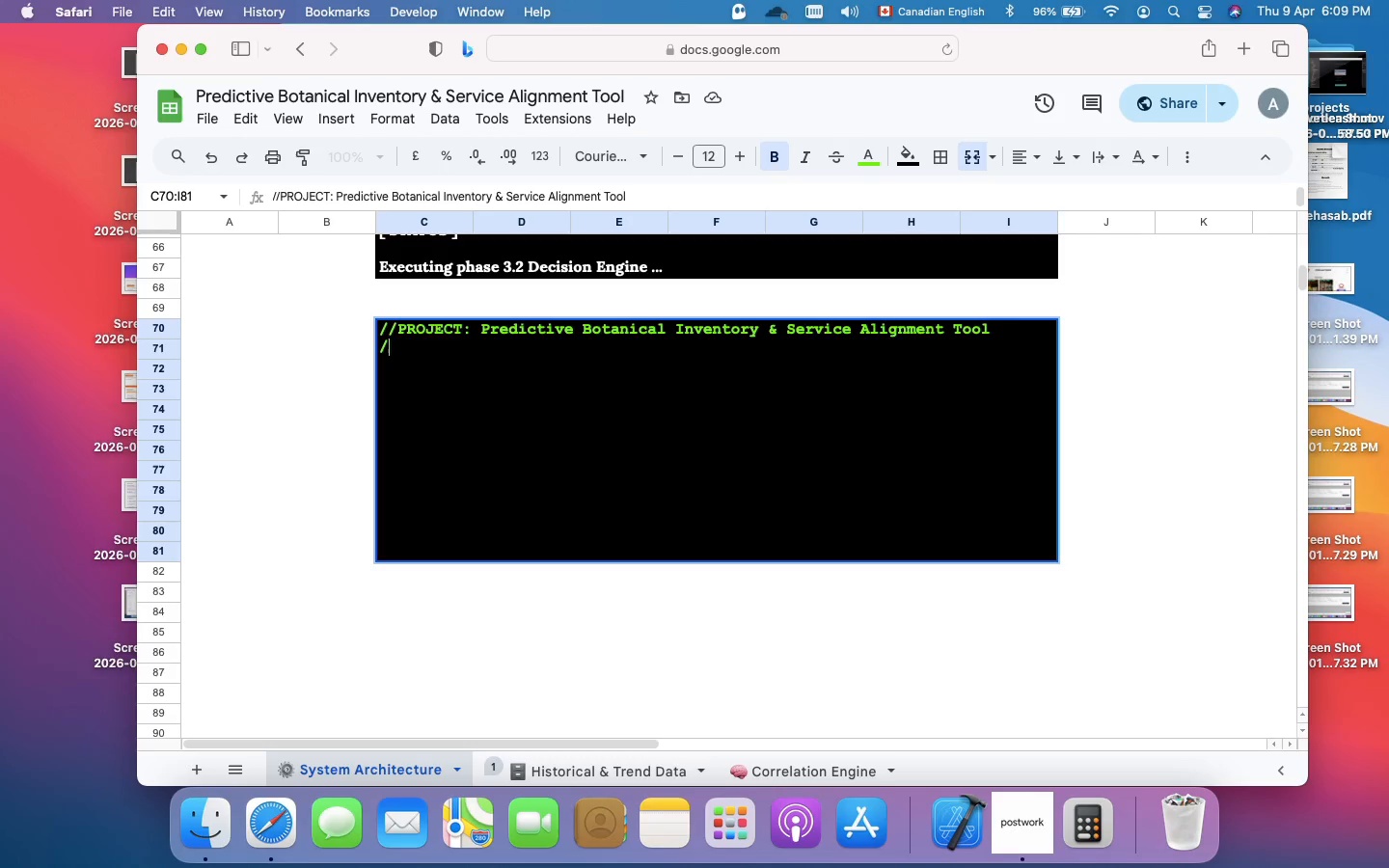 
type(//CLIENT: )
 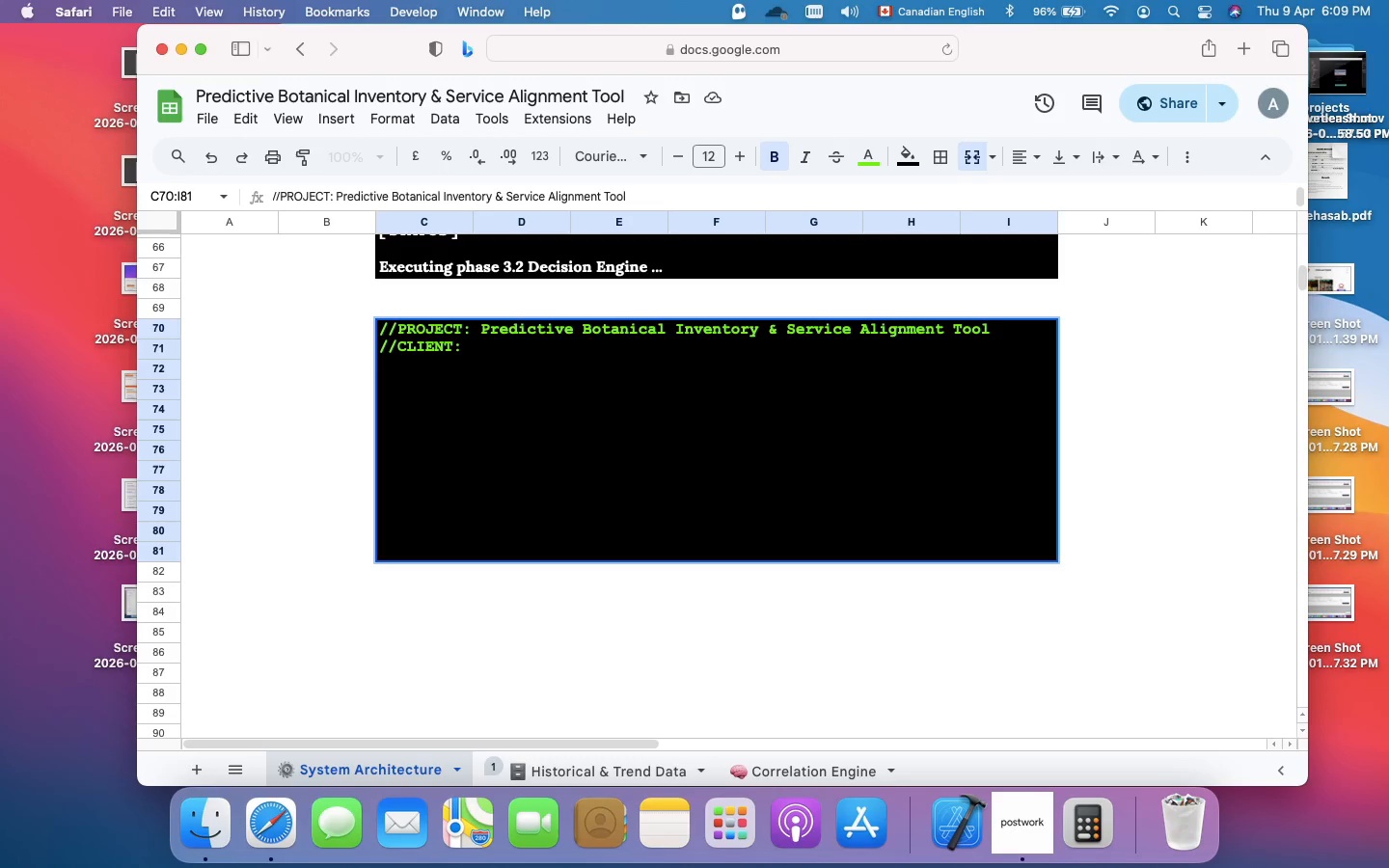 
type(Lumi)
 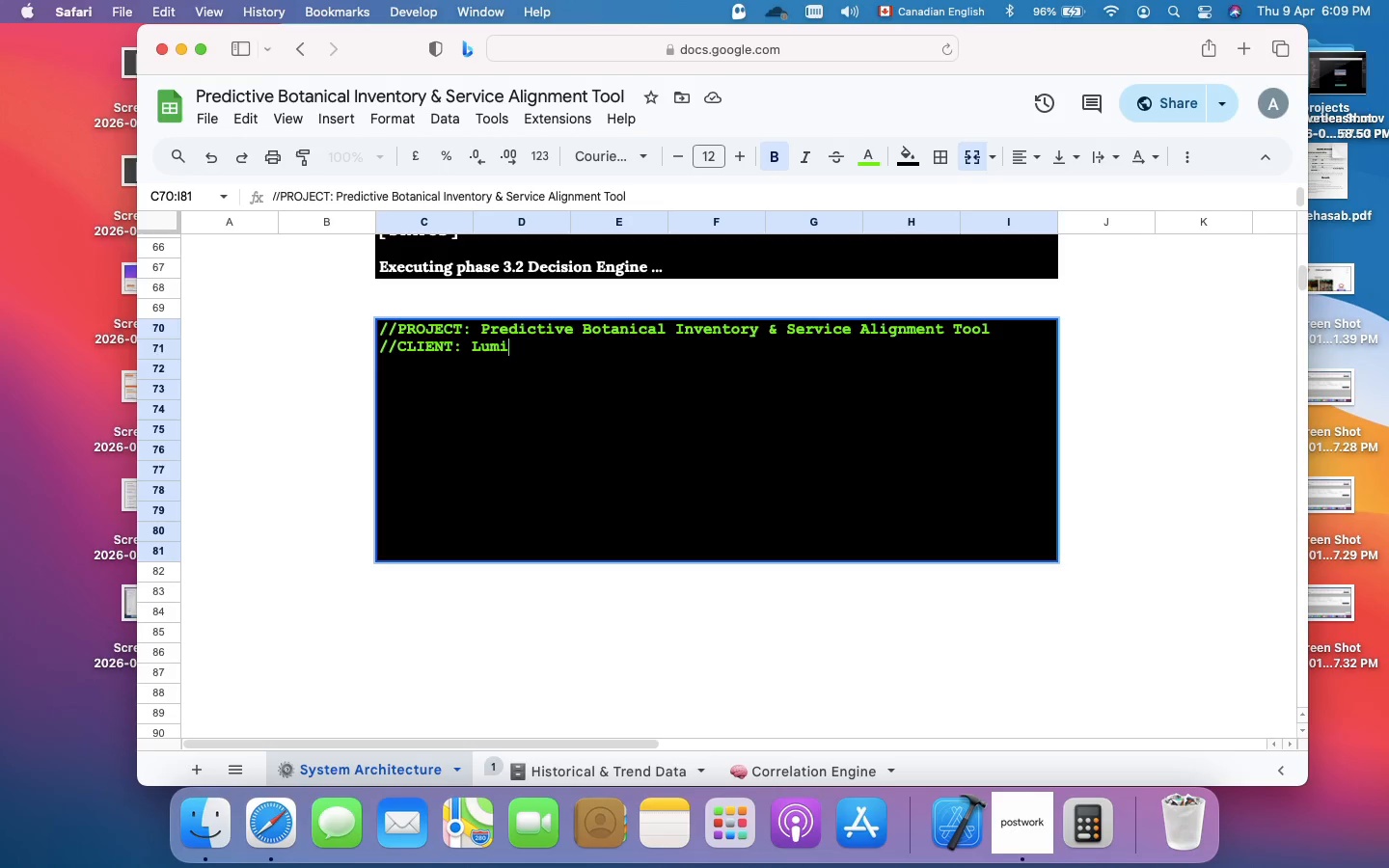 
wait(10.09)
 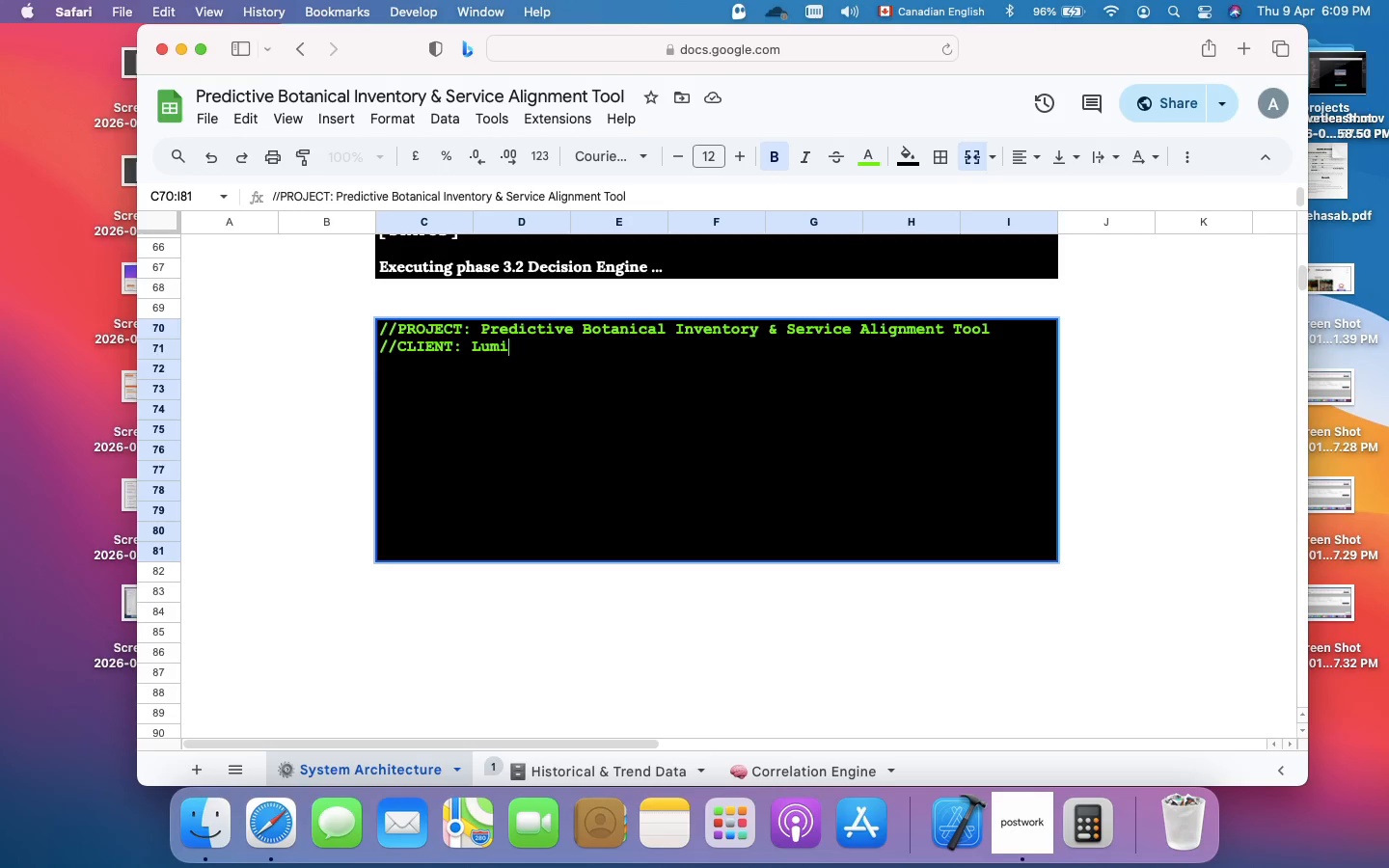 
hold_key(key=E, duration=1.48)
 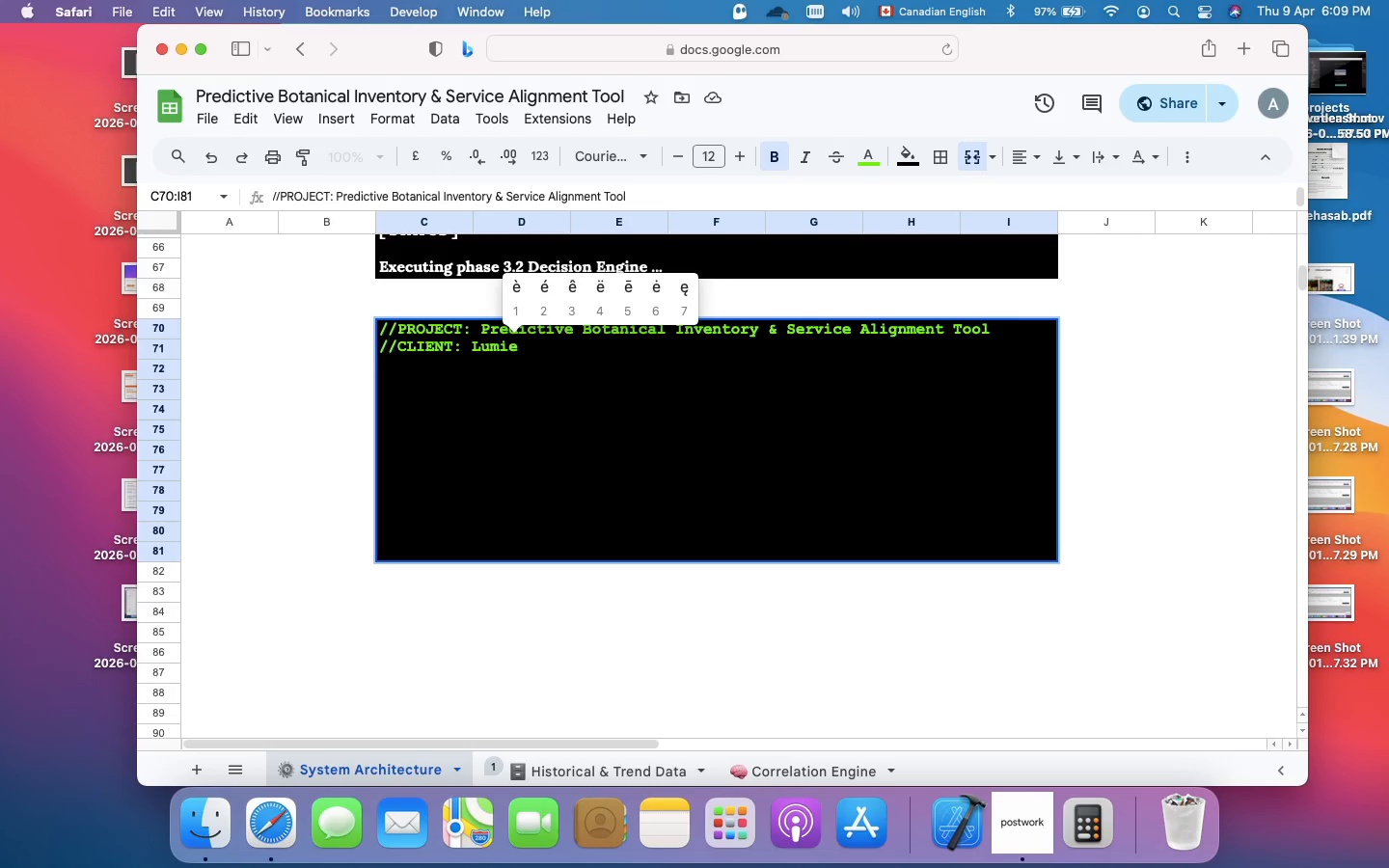 
key(ArrowRight)
 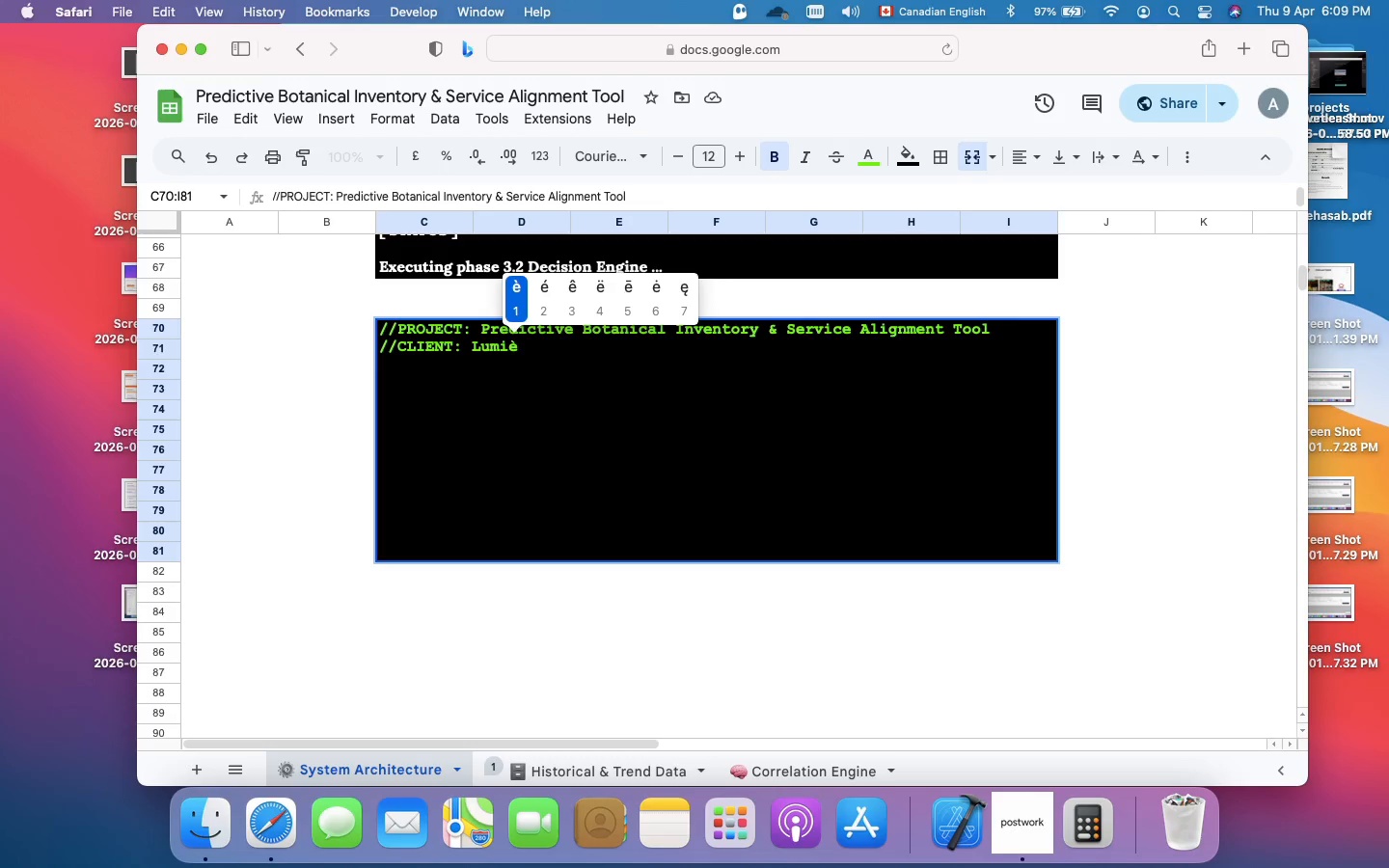 
wait(6.3)
 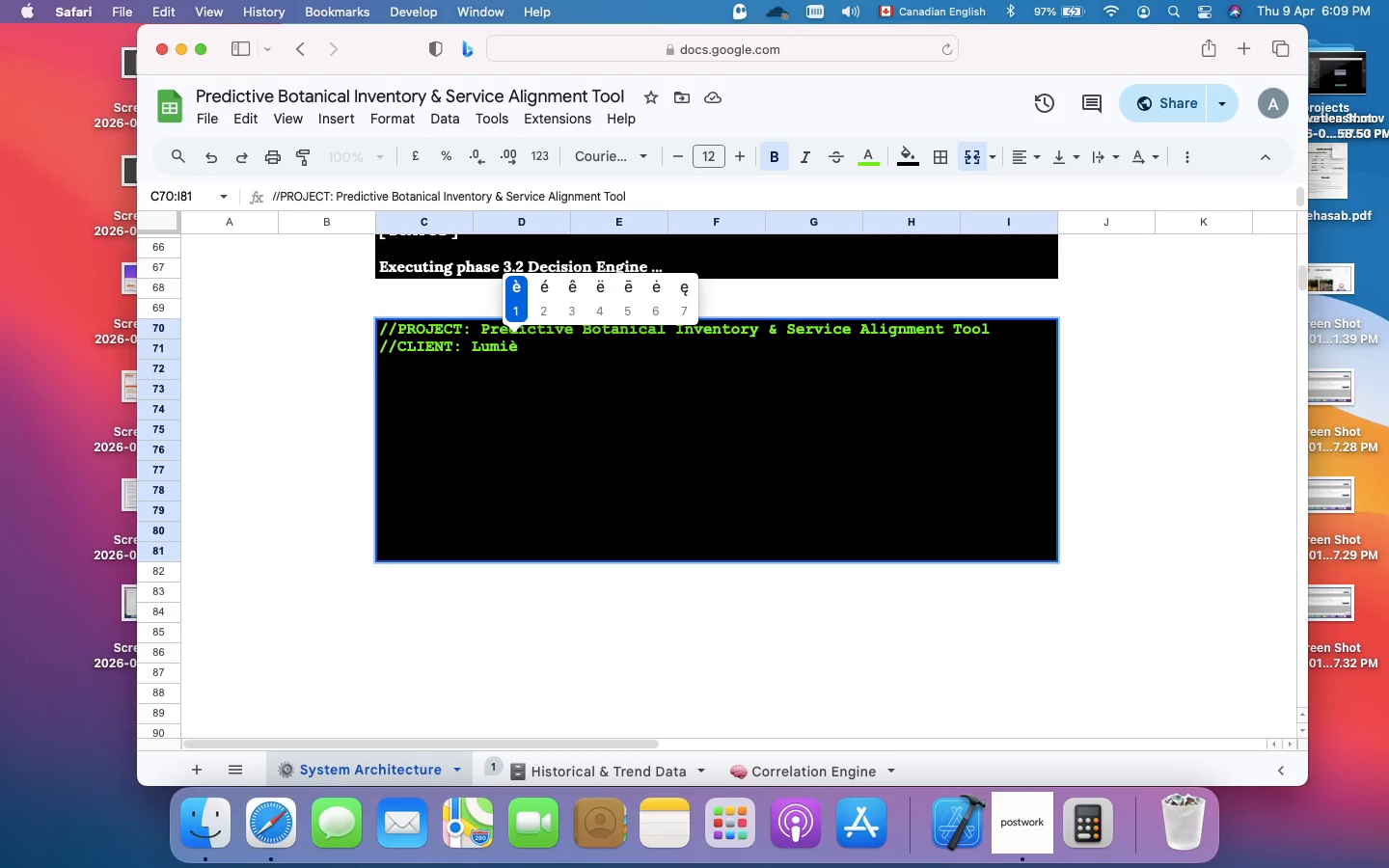 
key(Enter)
 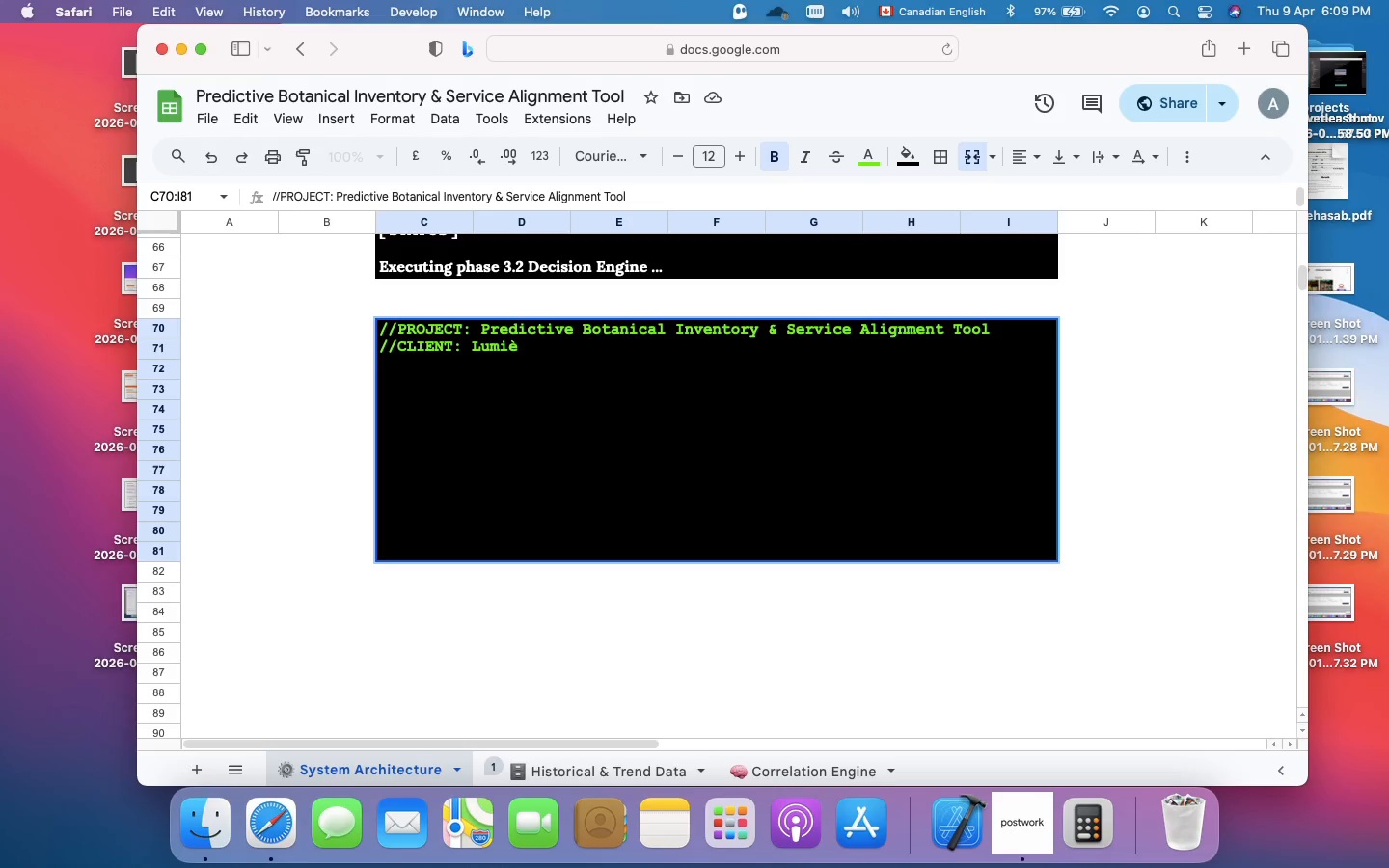 
type(e1)
key(Backspace)
key(Backspace)
 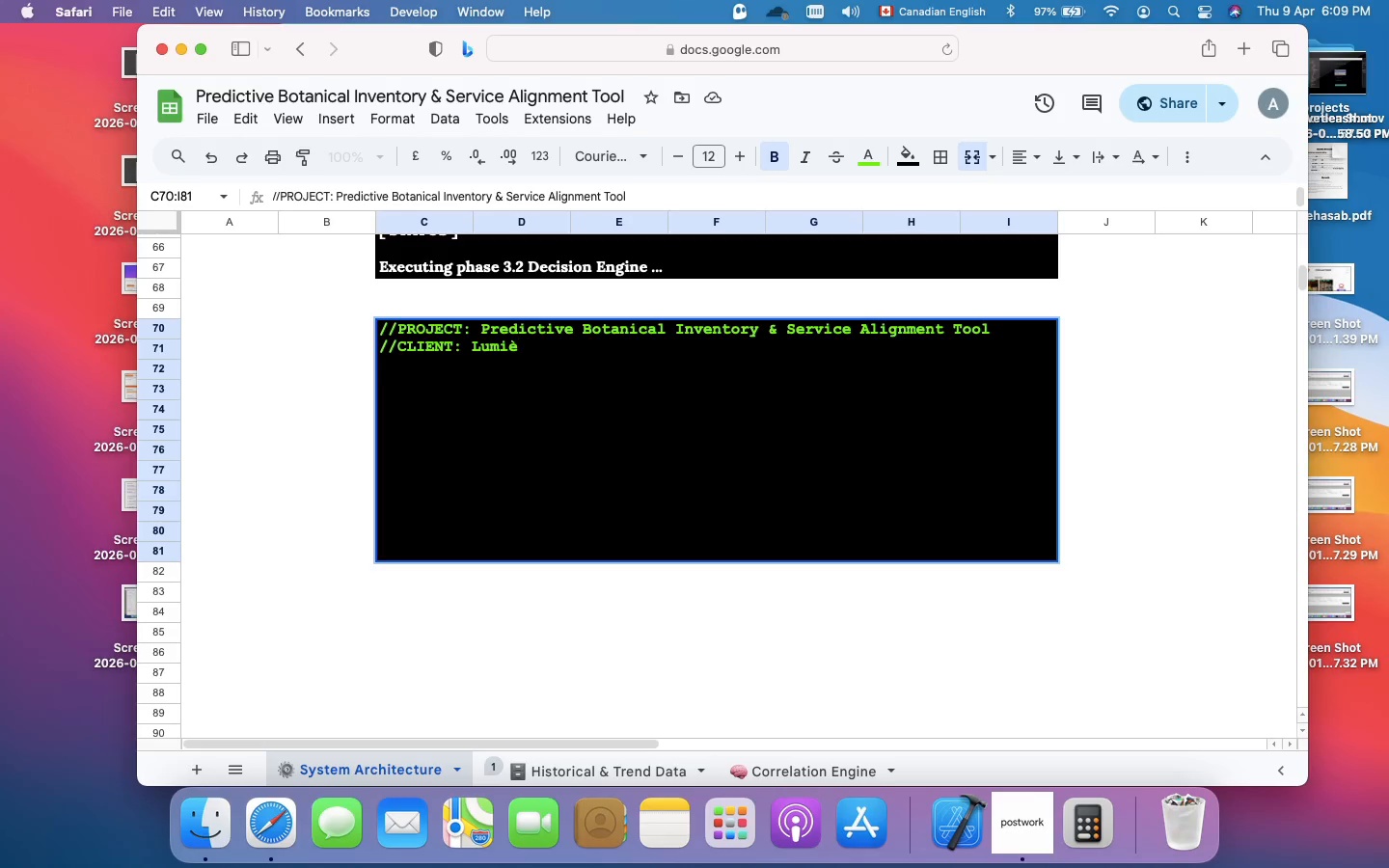 
hold_key(key=E, duration=0.31)
 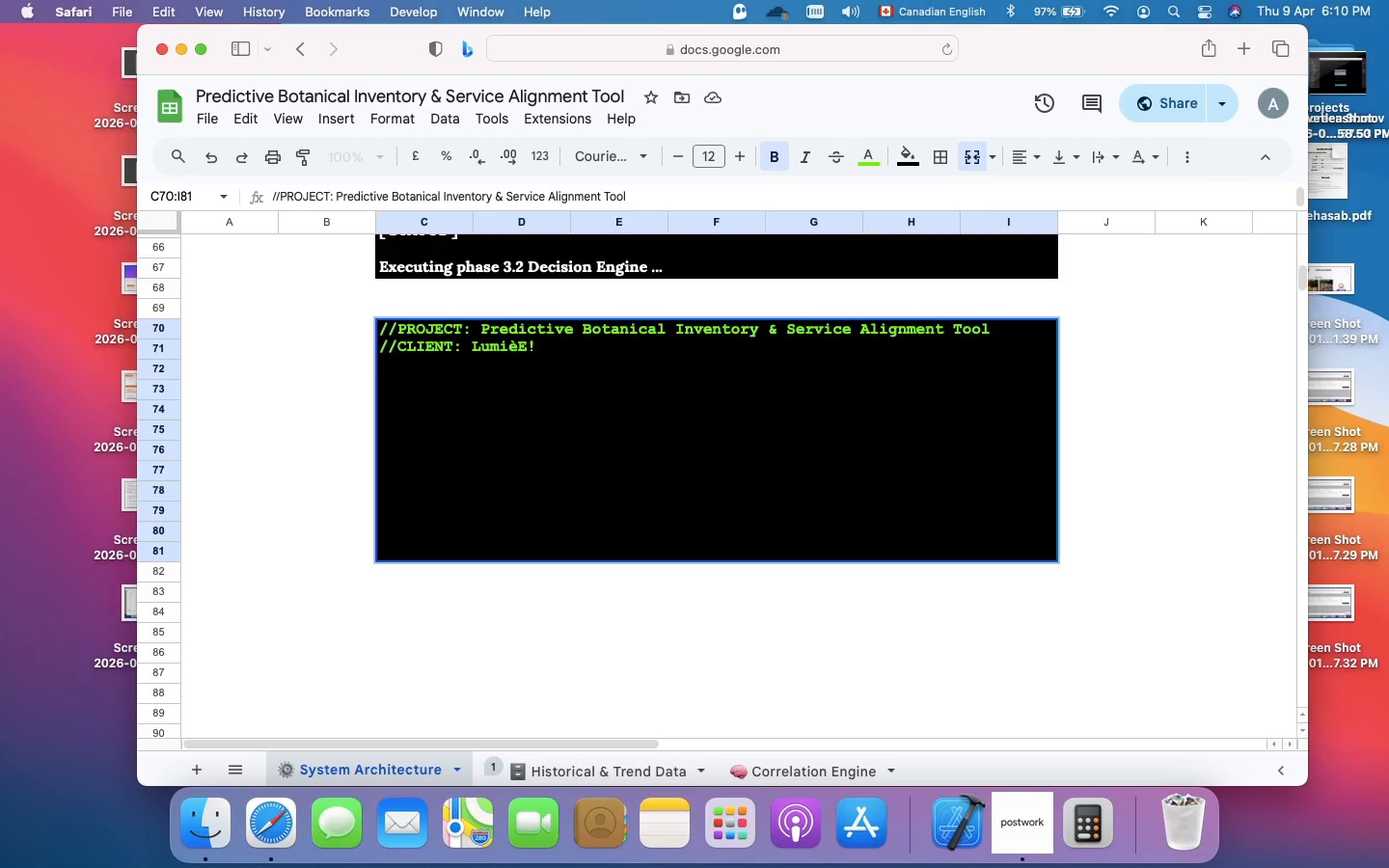 
key(Shift+1)
 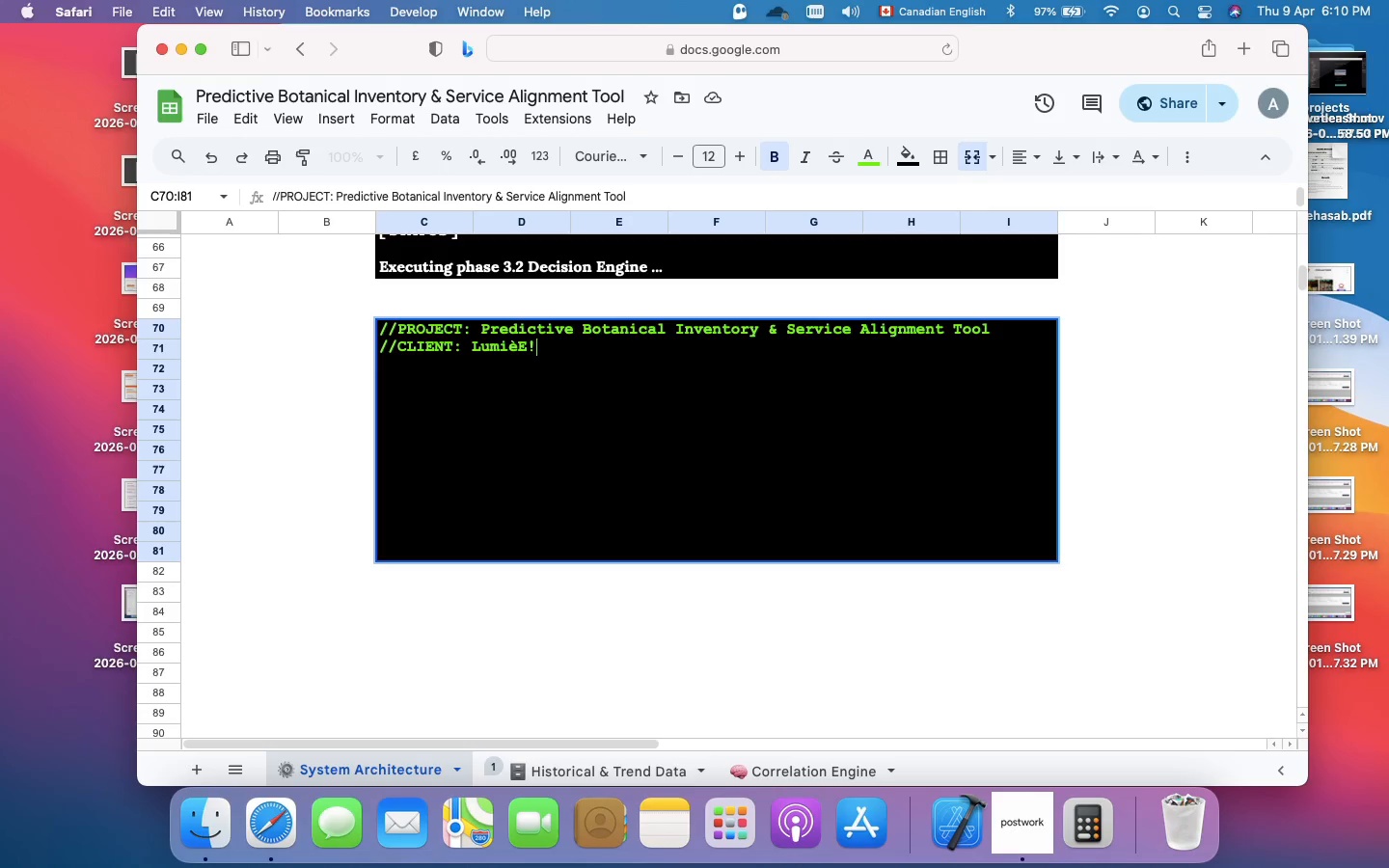 
key(Backspace)
 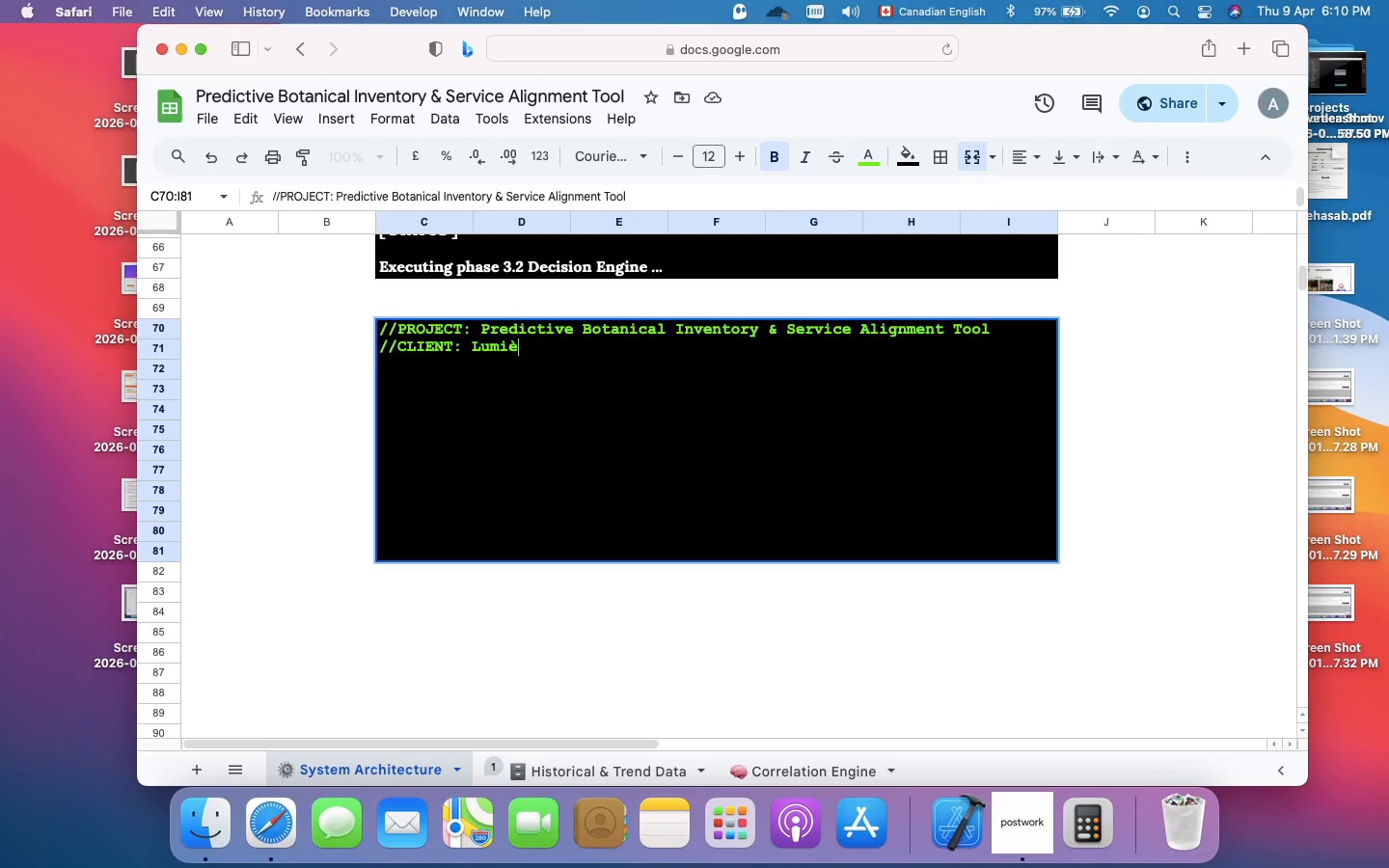 
key(Backspace)
 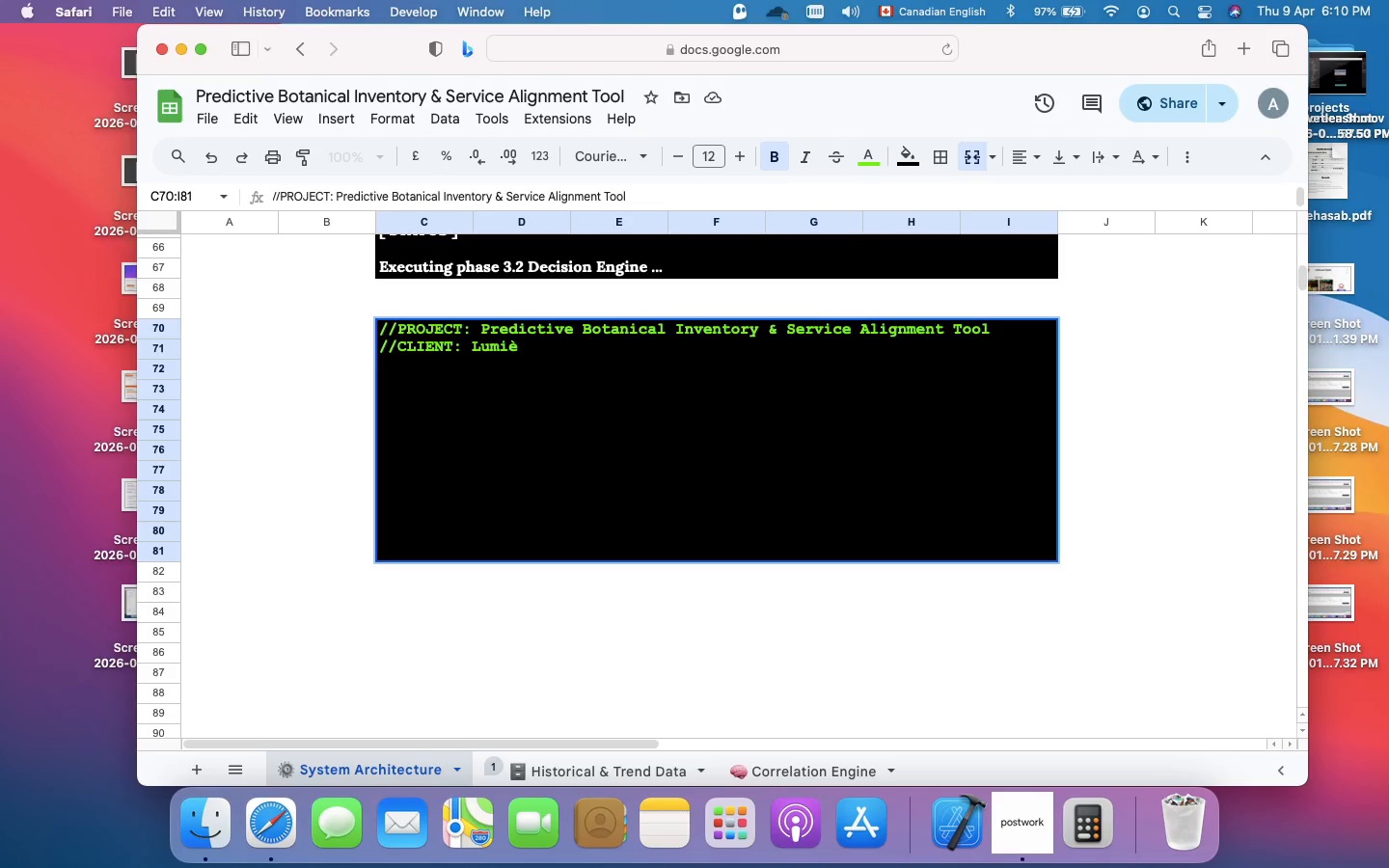 
type(E!)
key(Backspace)
key(Backspace)
type(re Botanic Aestha)
key(Backspace)
type(etics)
 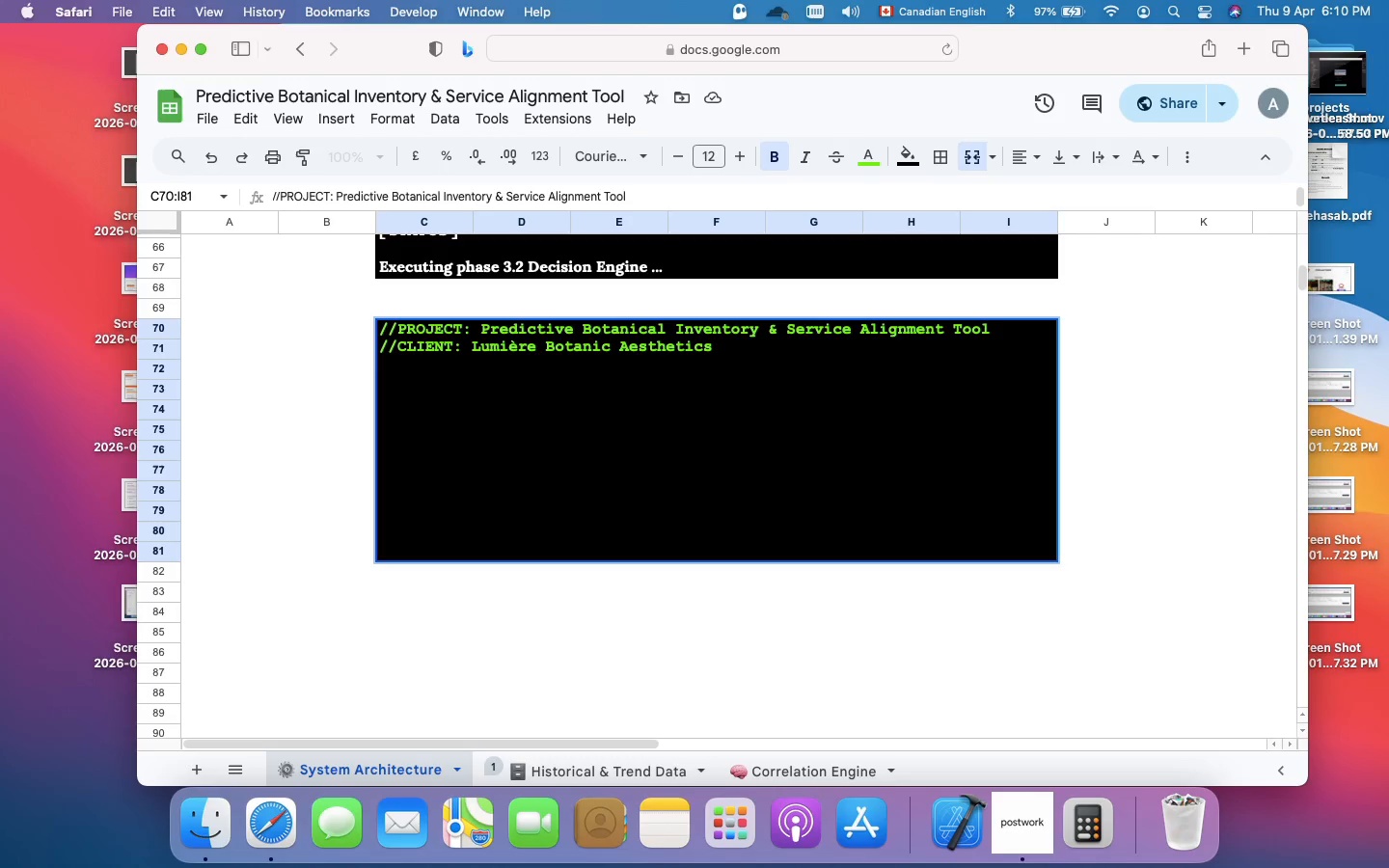 
key(Meta+Enter)
 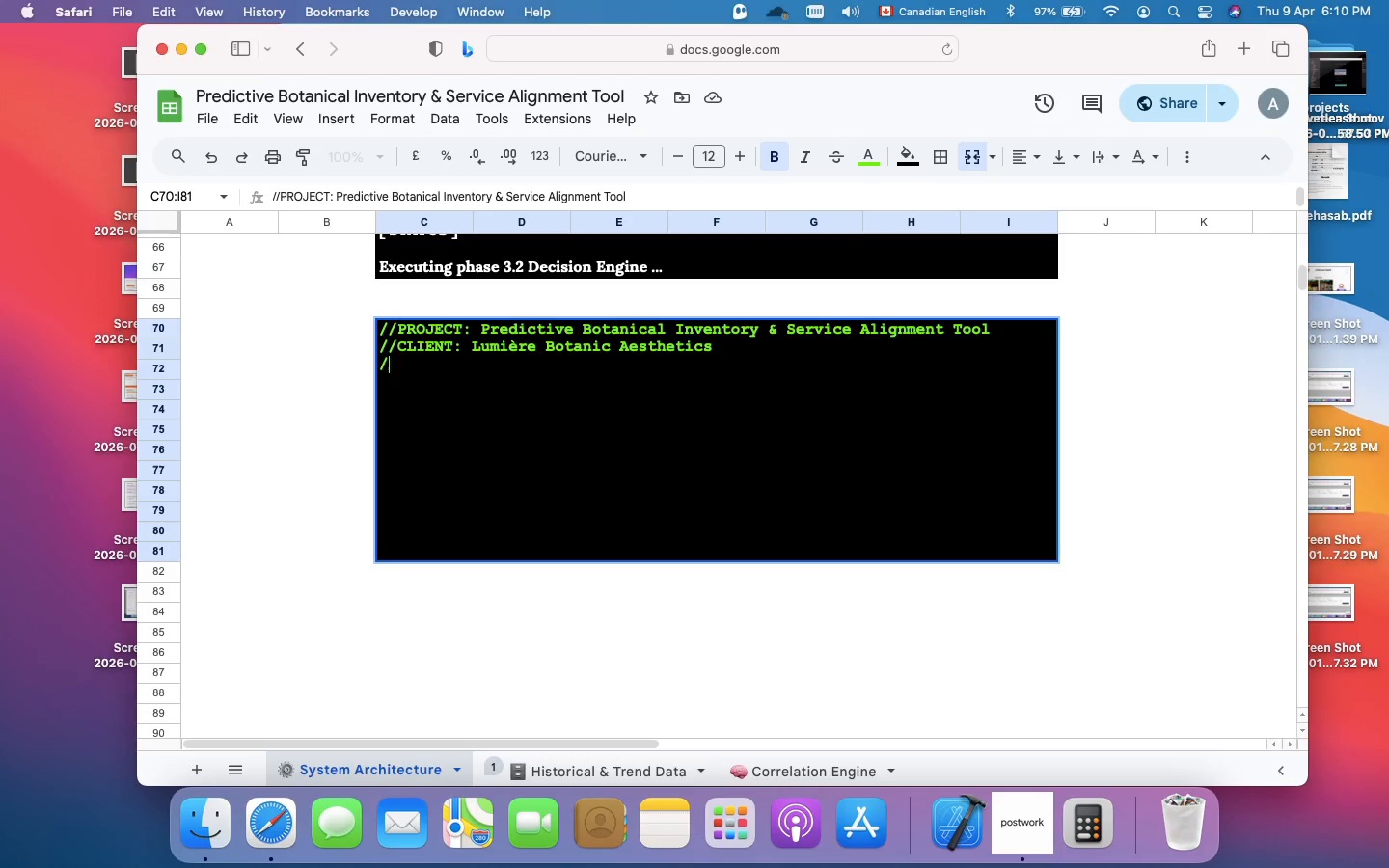 
type(//curr)
key(Backspace)
key(Backspace)
key(Backspace)
key(Backspace)
type(CURRENT MODULE: Phase 3.3 - Dynamic Extract)
 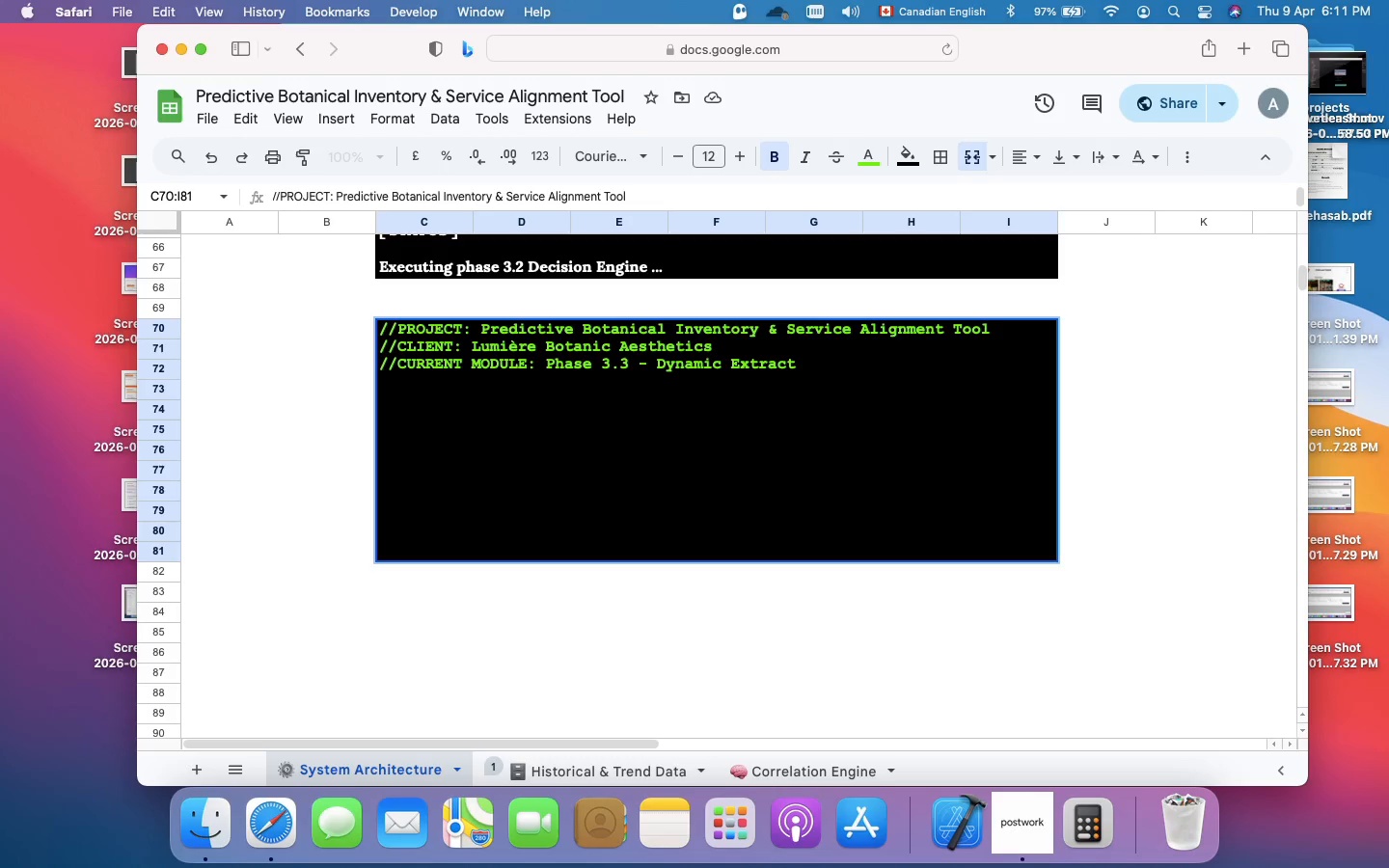 
type(ion (Backend Hub))
 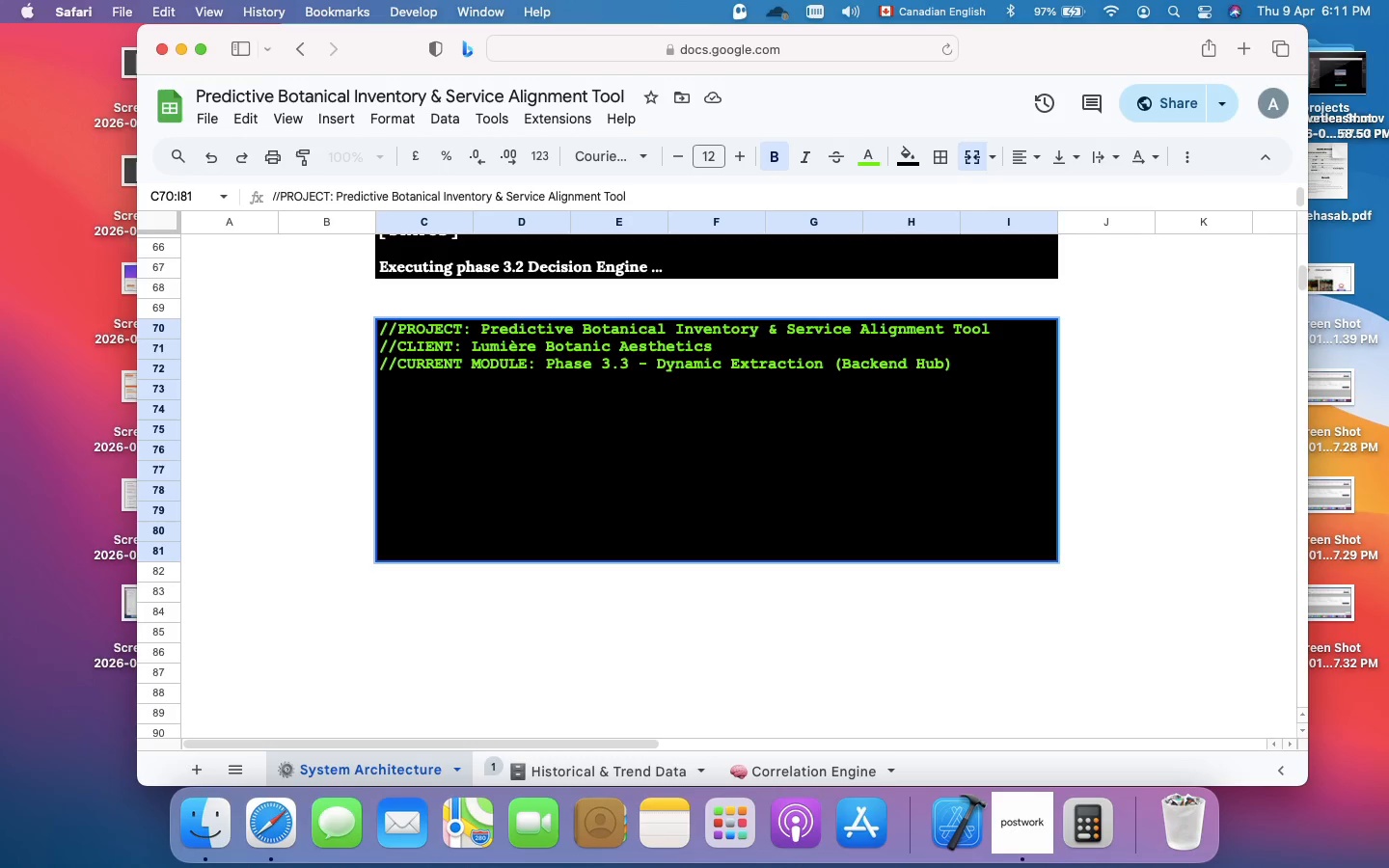 
key(Meta+Enter)
 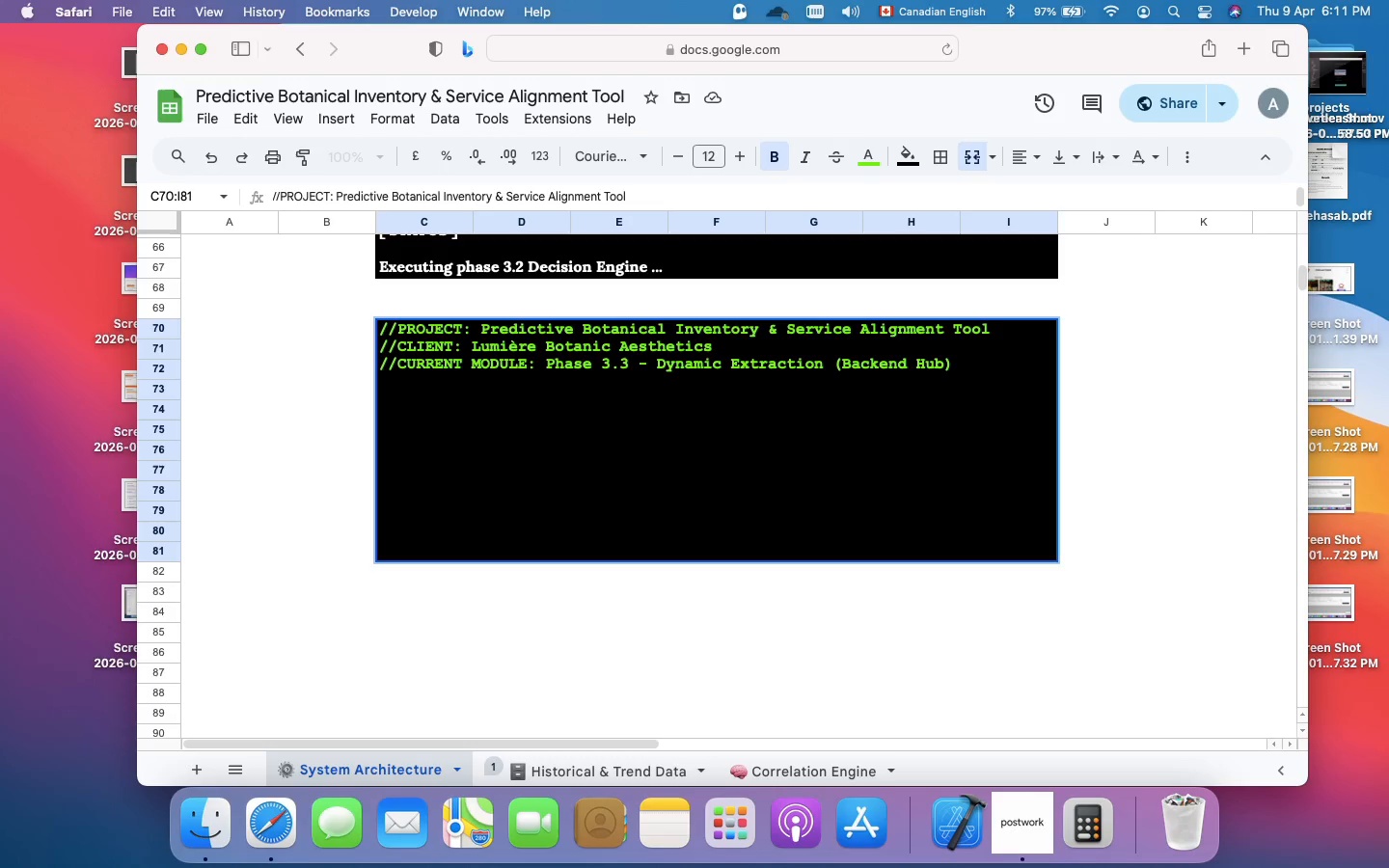 
key(Meta+Enter)
 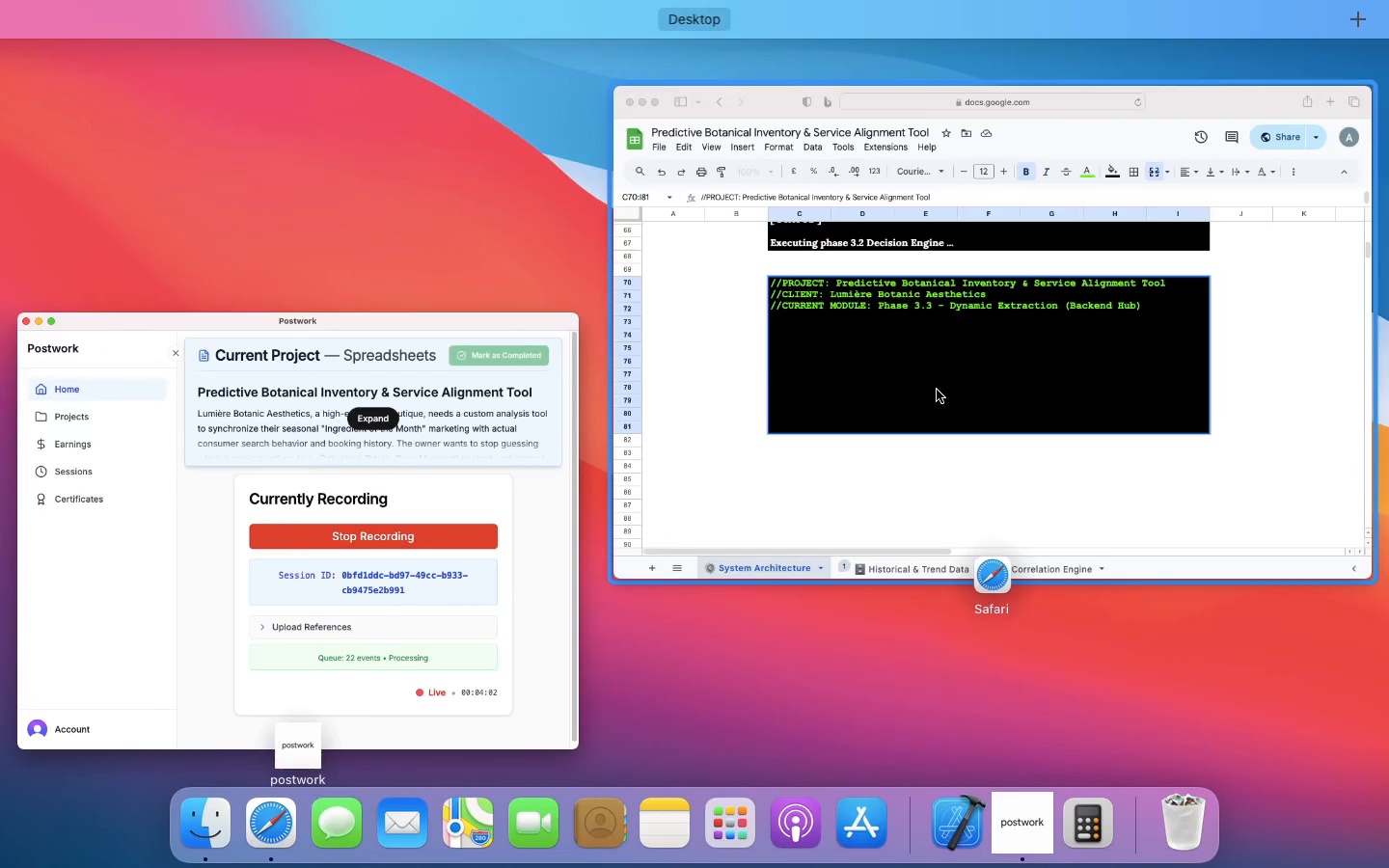 
wait(9.33)
 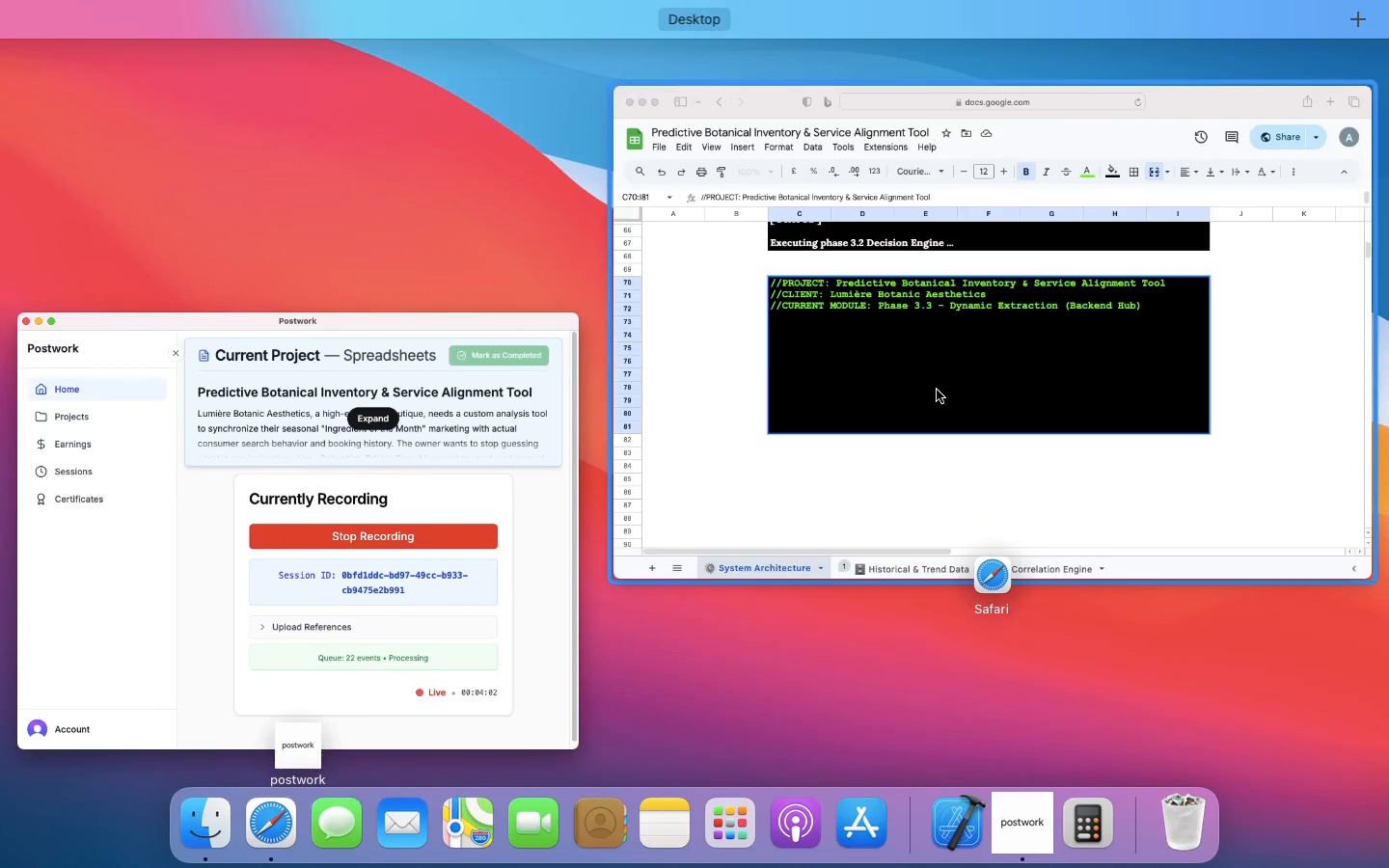 
key(BracketLeft)
 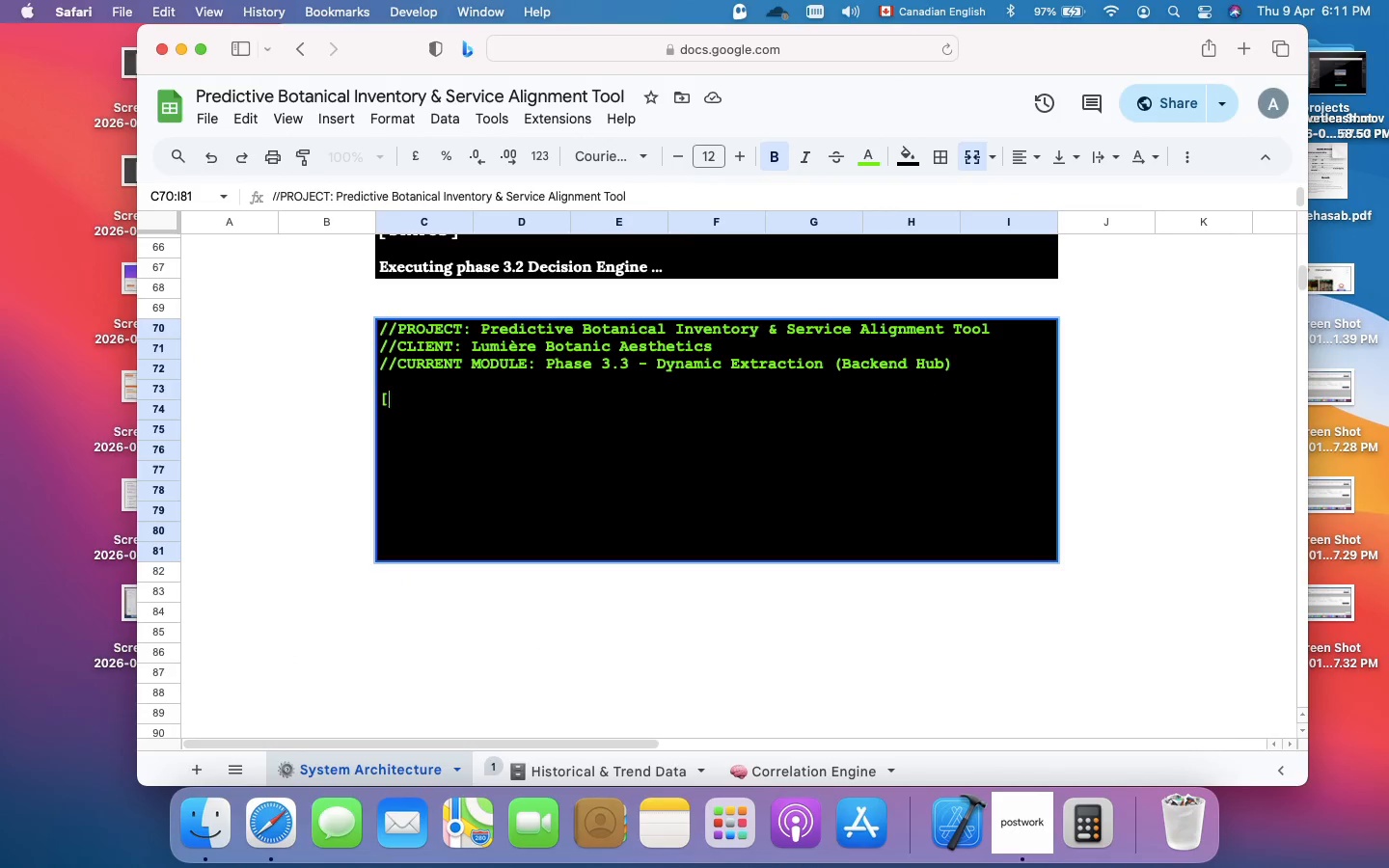 
type( OBJECTIVE ])
 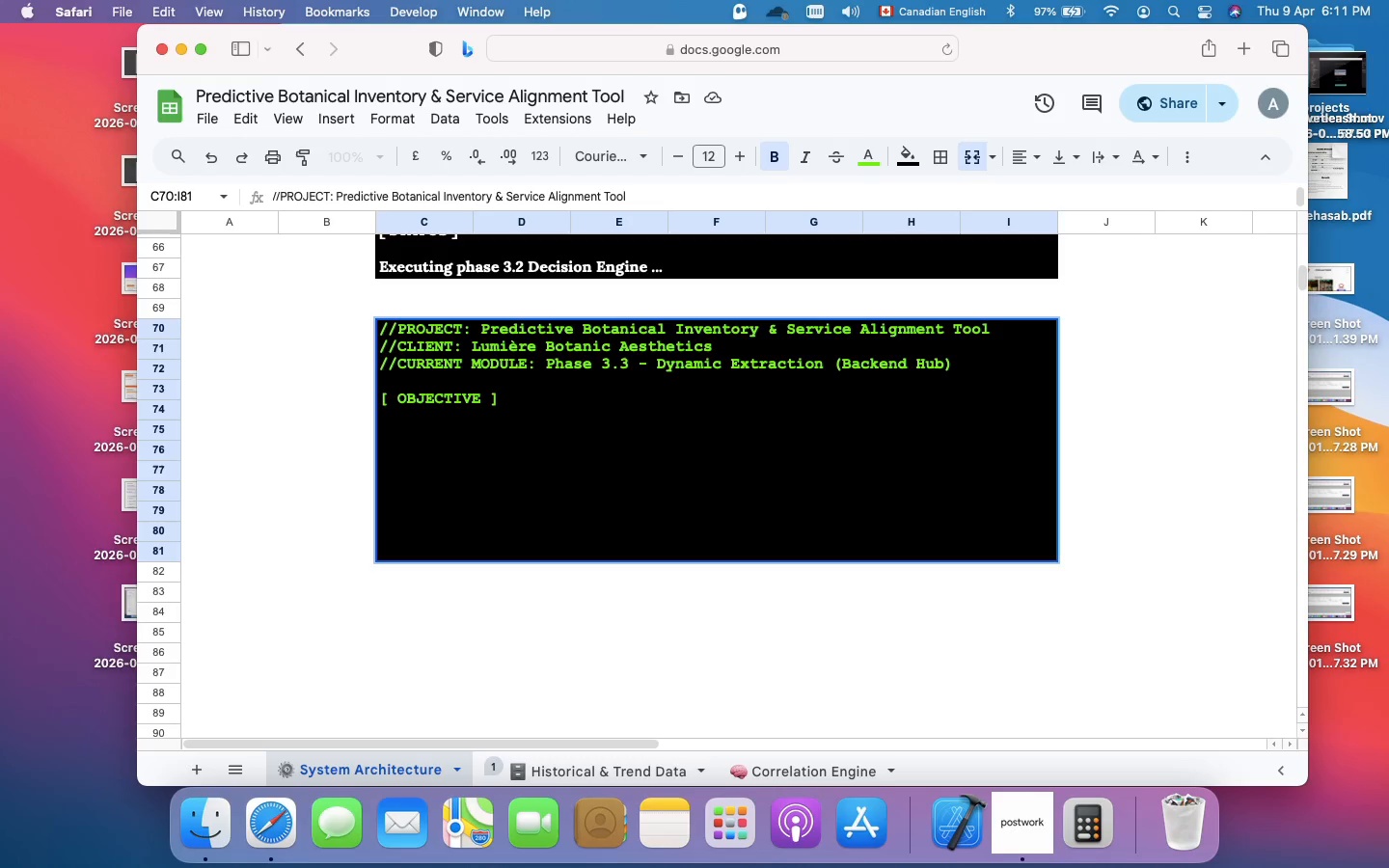 
key(Meta+Enter)
 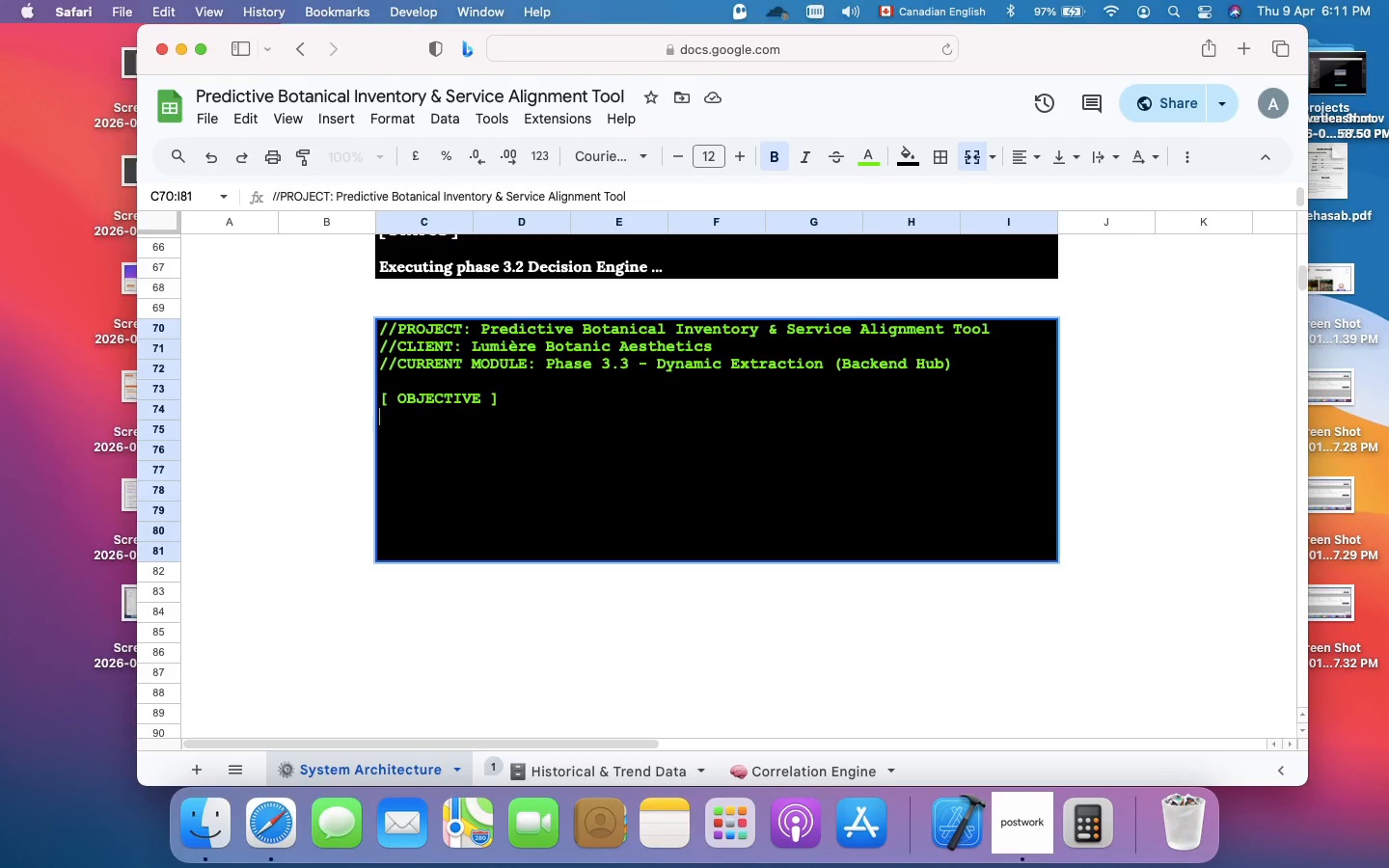 
key(Meta+Enter)
 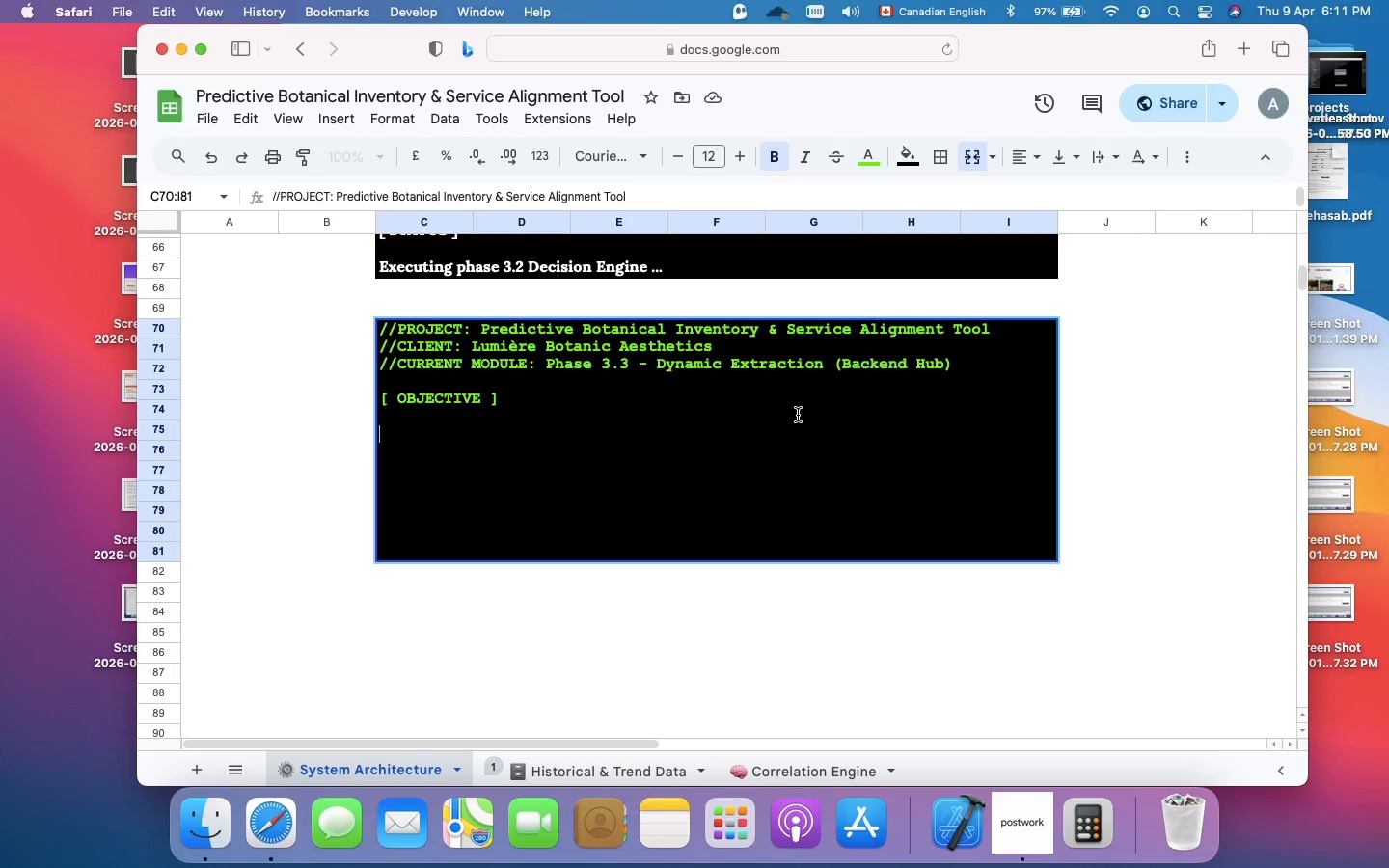 
type(Deploy a centralized data-routinh)
key(Backspace)
type(g hub. This layer will act as the )
 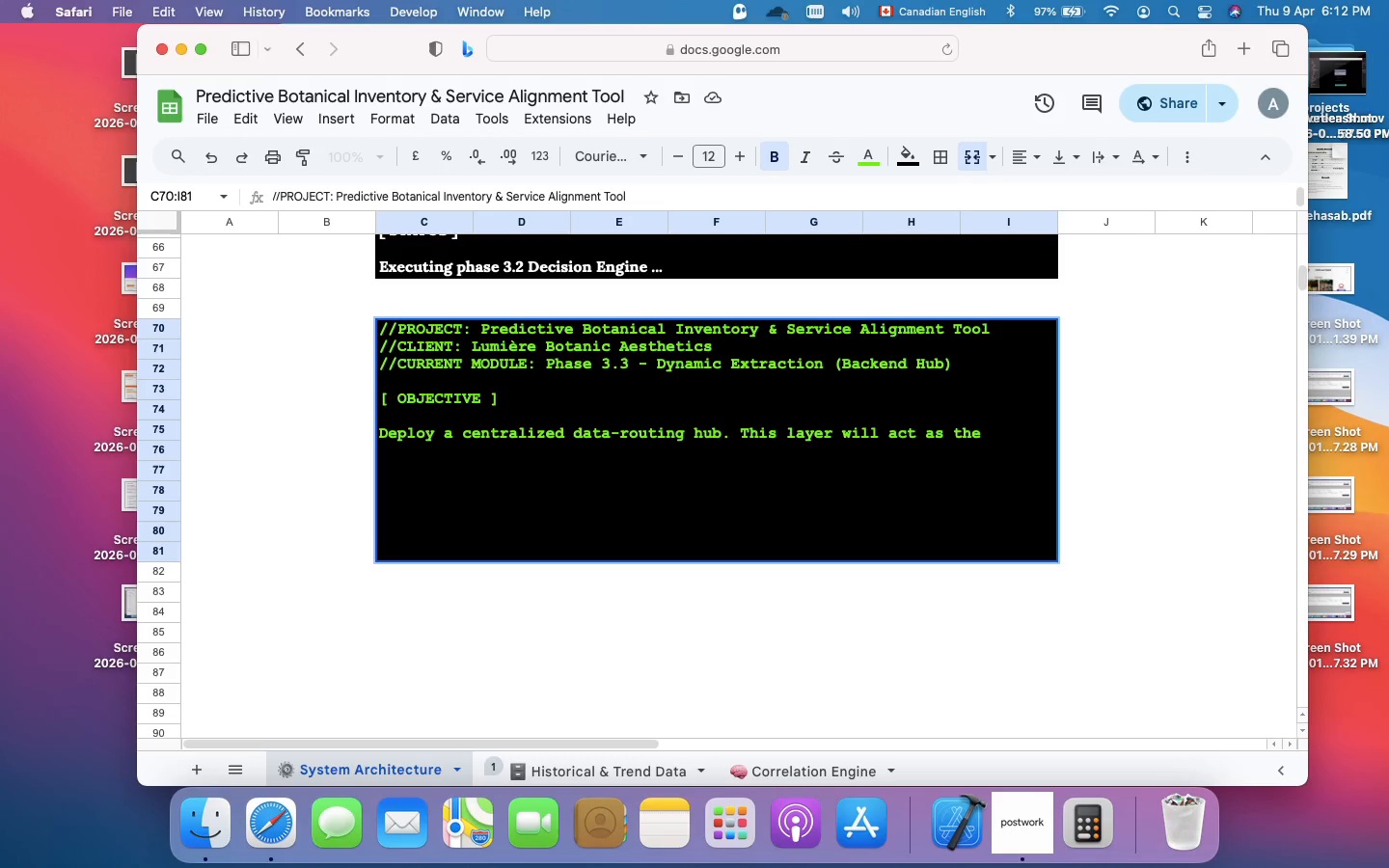 
type(intermi)
key(Backspace)
type(edita)
key(Backspace)
key(Backspace)
type(ary between the fronte)
key(Backspace)
type(-end and )
 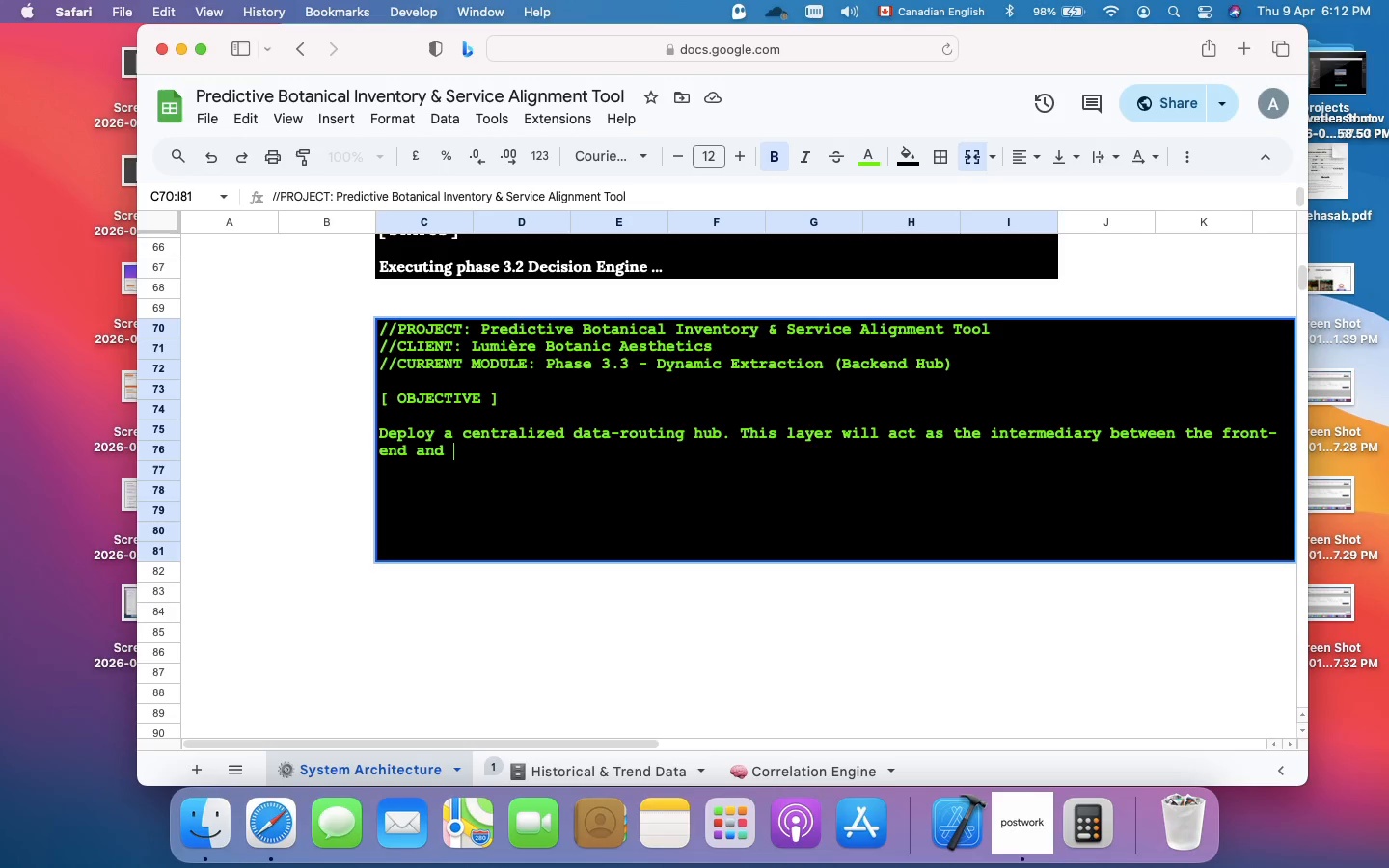 
key(Backspace)
key(Backspace)
key(Backspace)
key(Backspace)
type(user interface and the back-end correlation Engine )
key(Backspace)
type(, ensuring zero-latency data retrieval)
 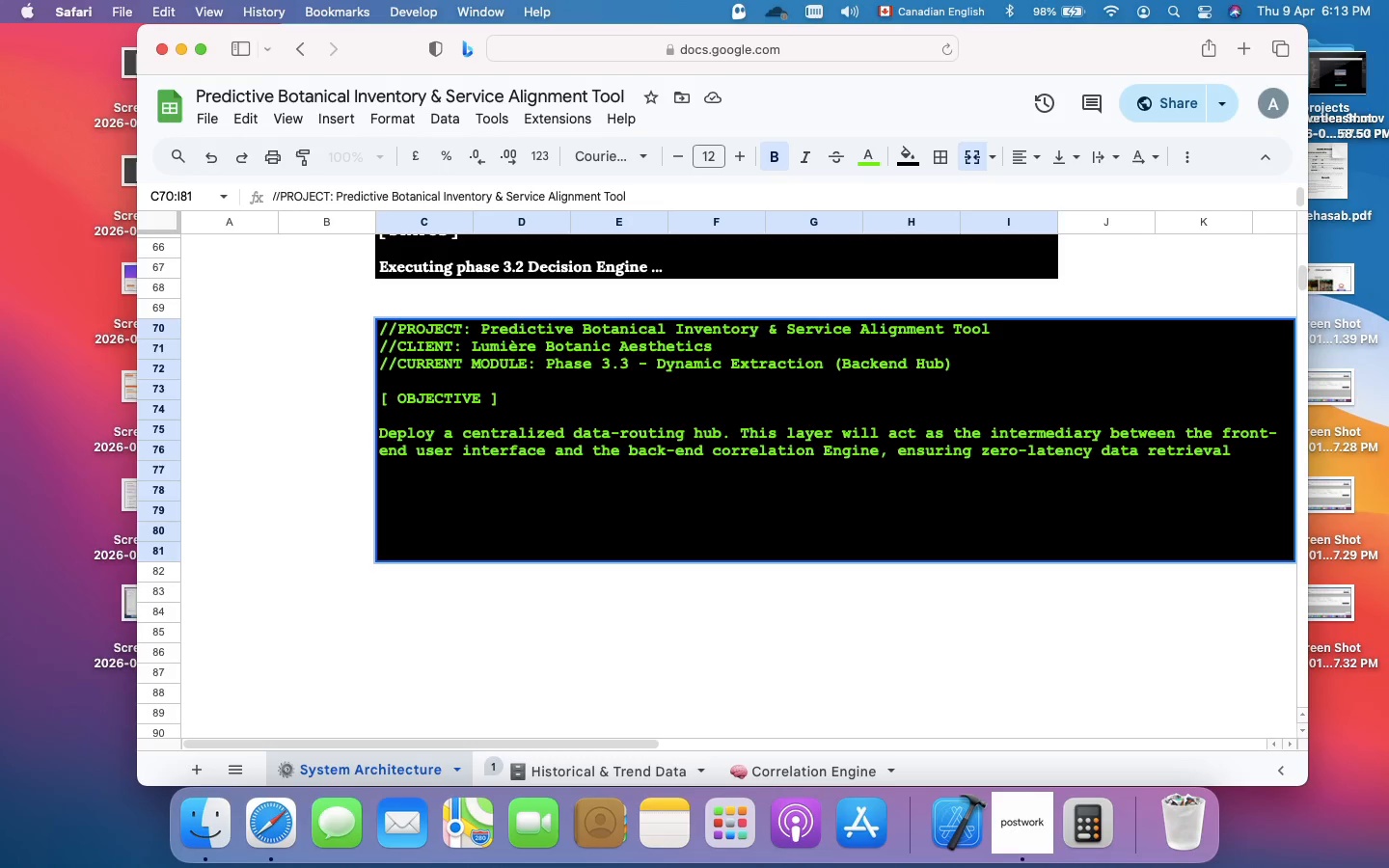 
type( and project)
key(Backspace)
key(Backspace)
key(Backspace)
key(Backspace)
type(tecting core formula)
 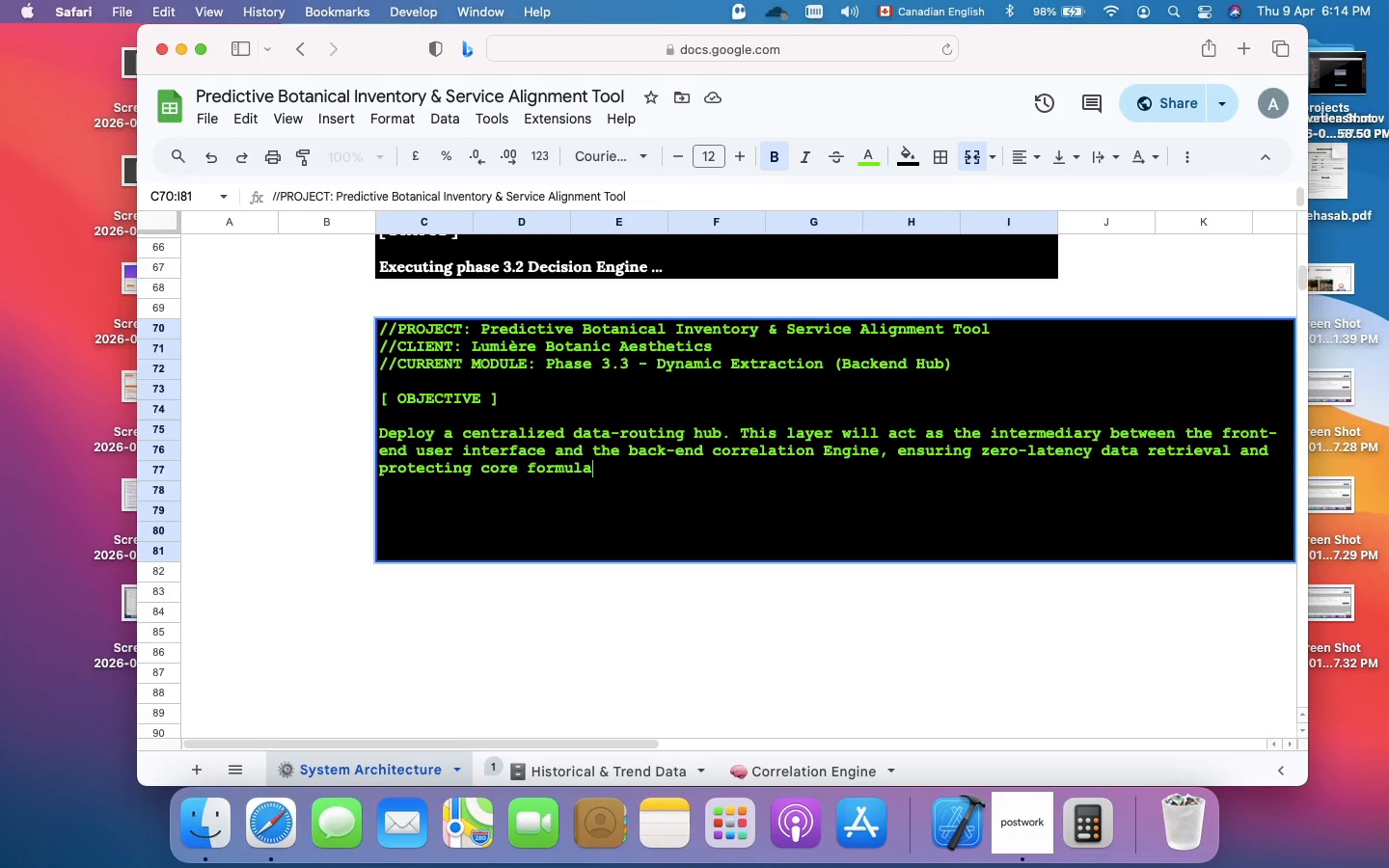 
key(S)
 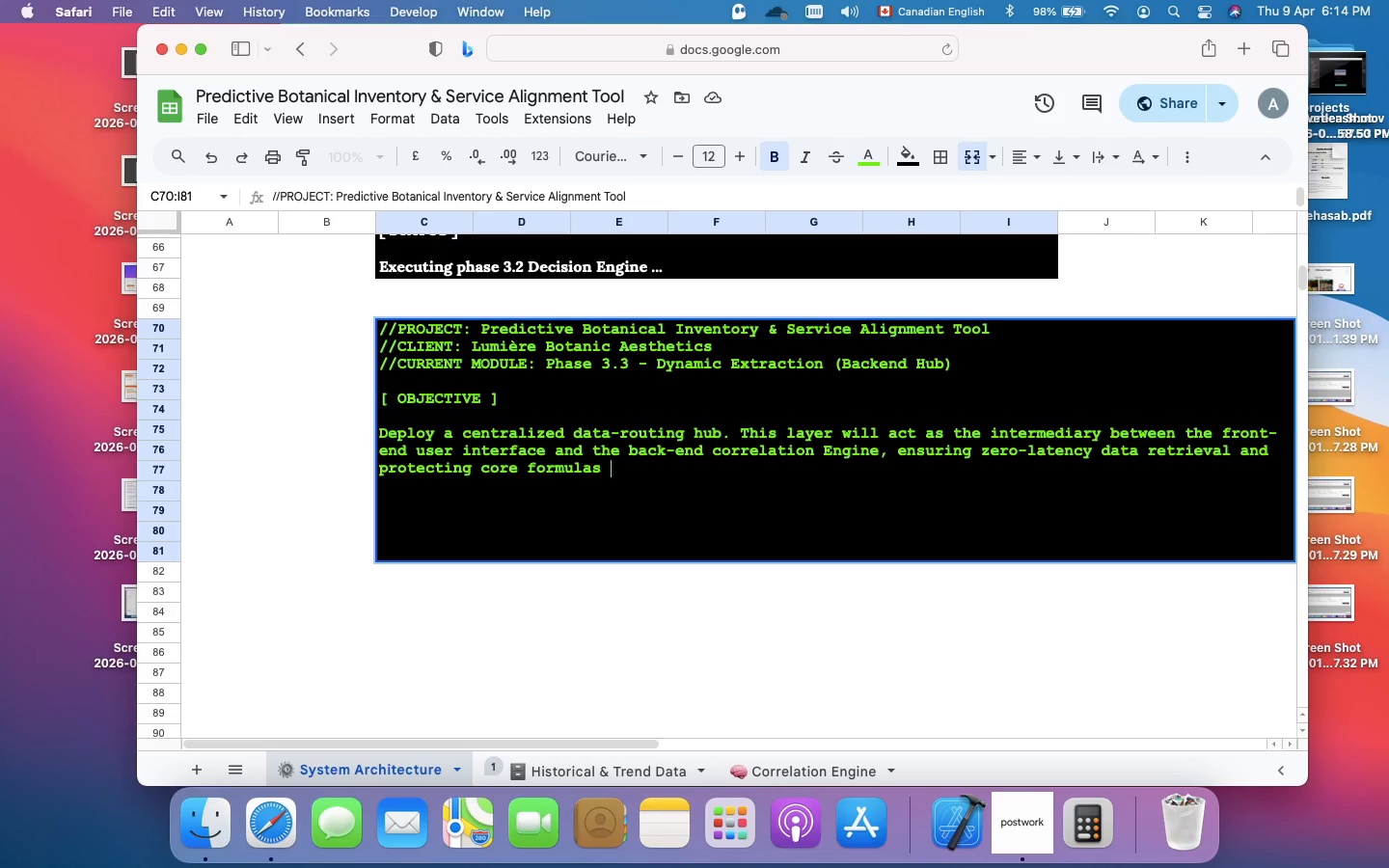 
key(Space)
 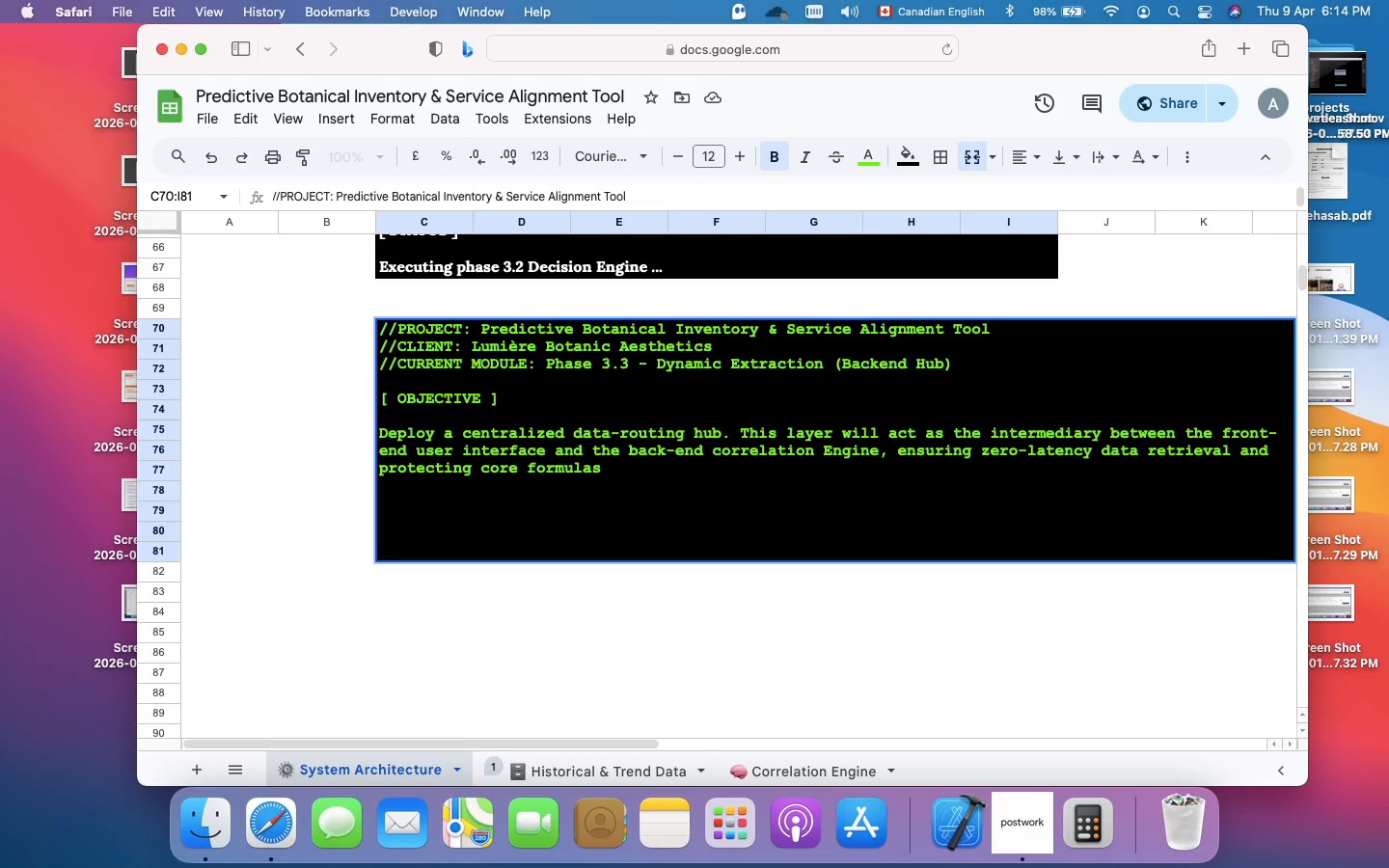 
type(from end-user interference)
 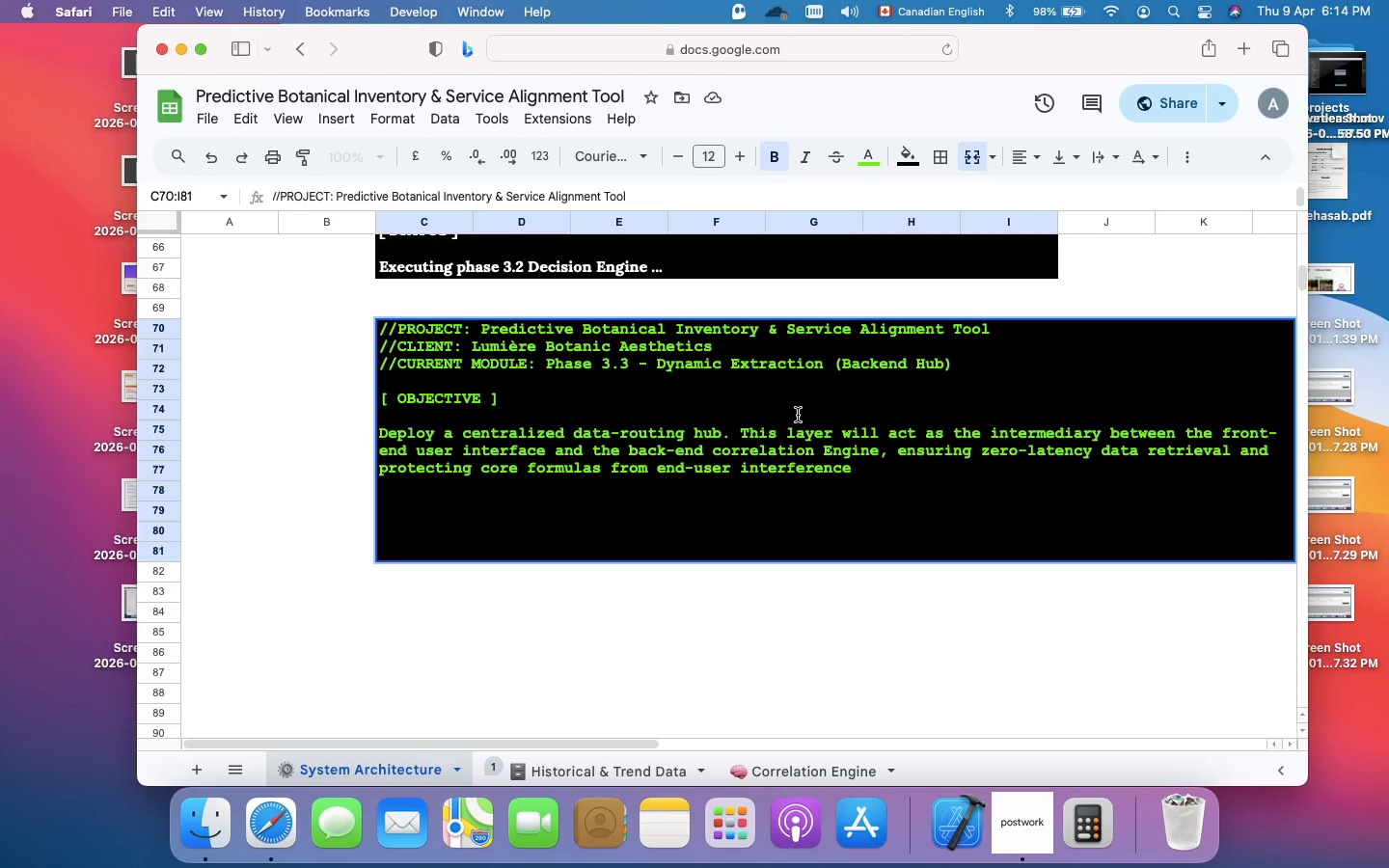 
wait(20.06)
 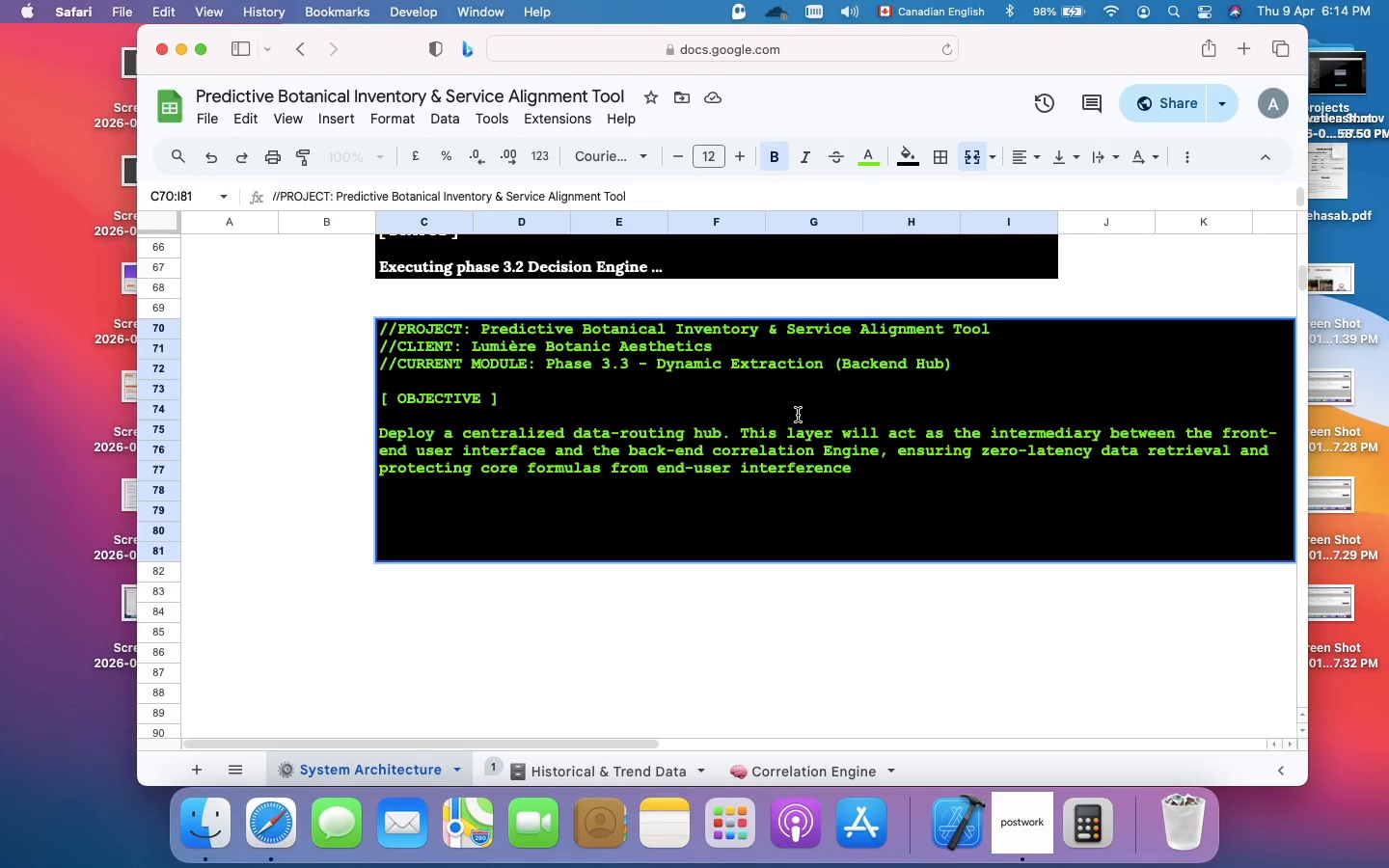 
key(Space)
 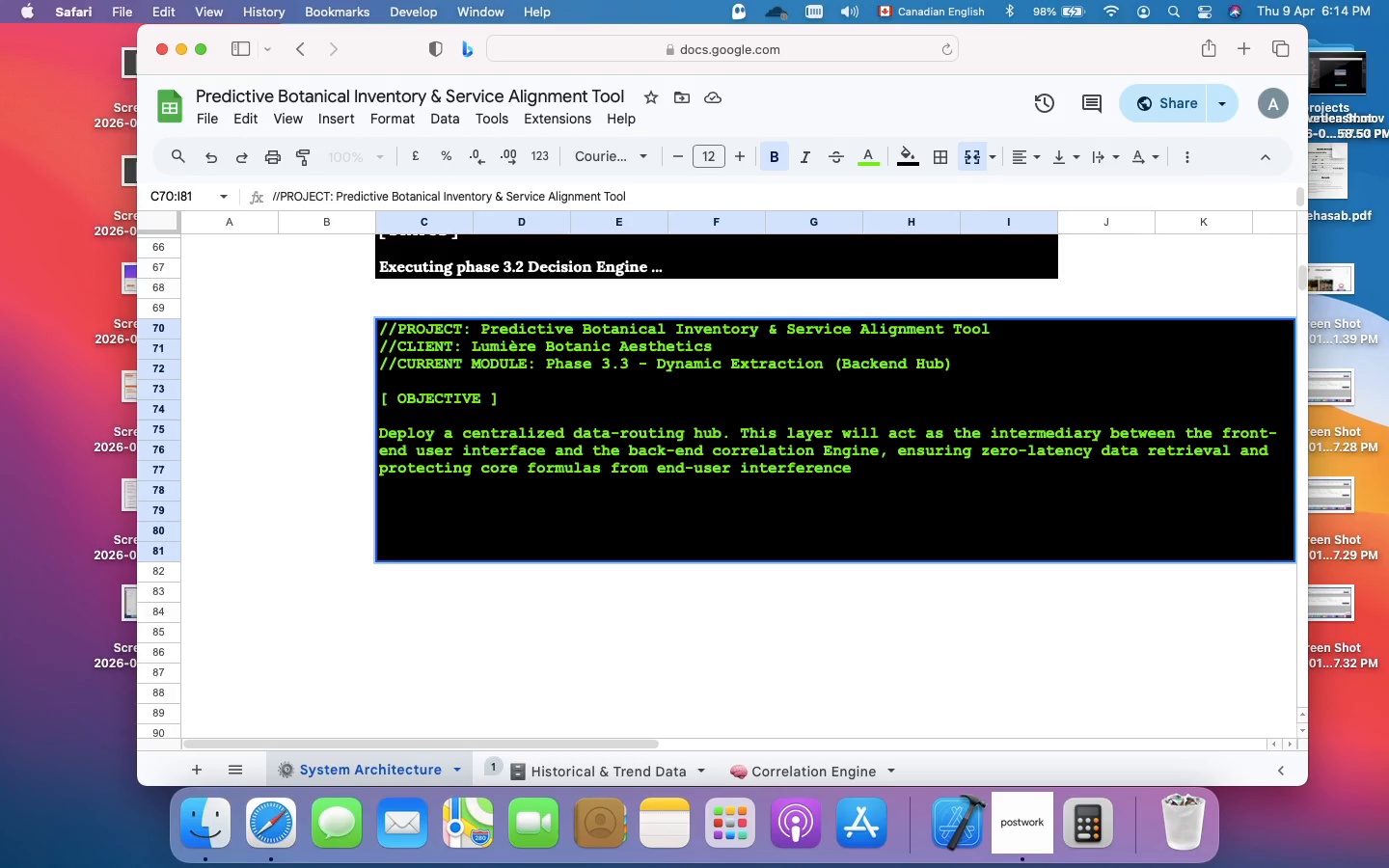 
wait(6.36)
 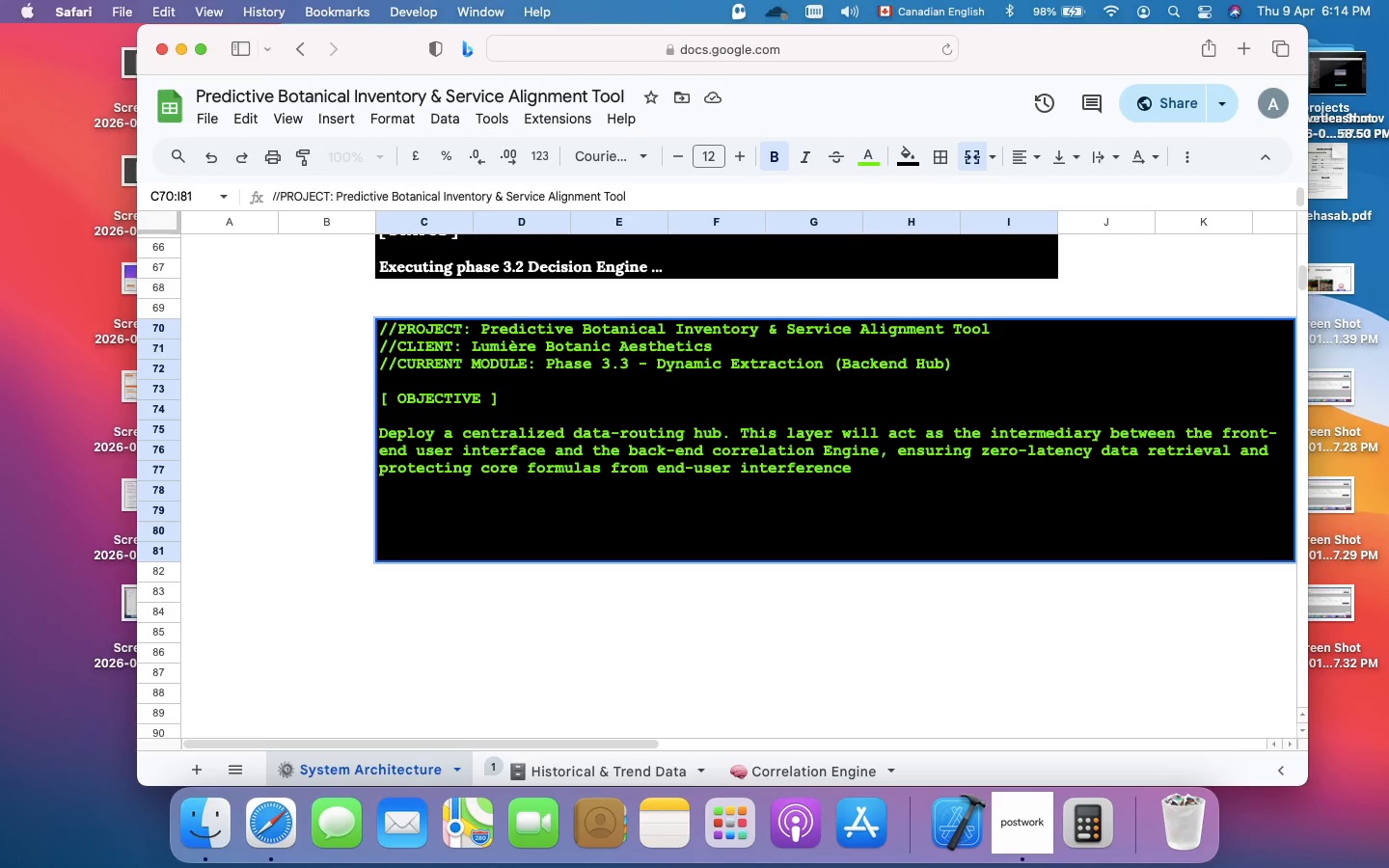 
key(Period)
 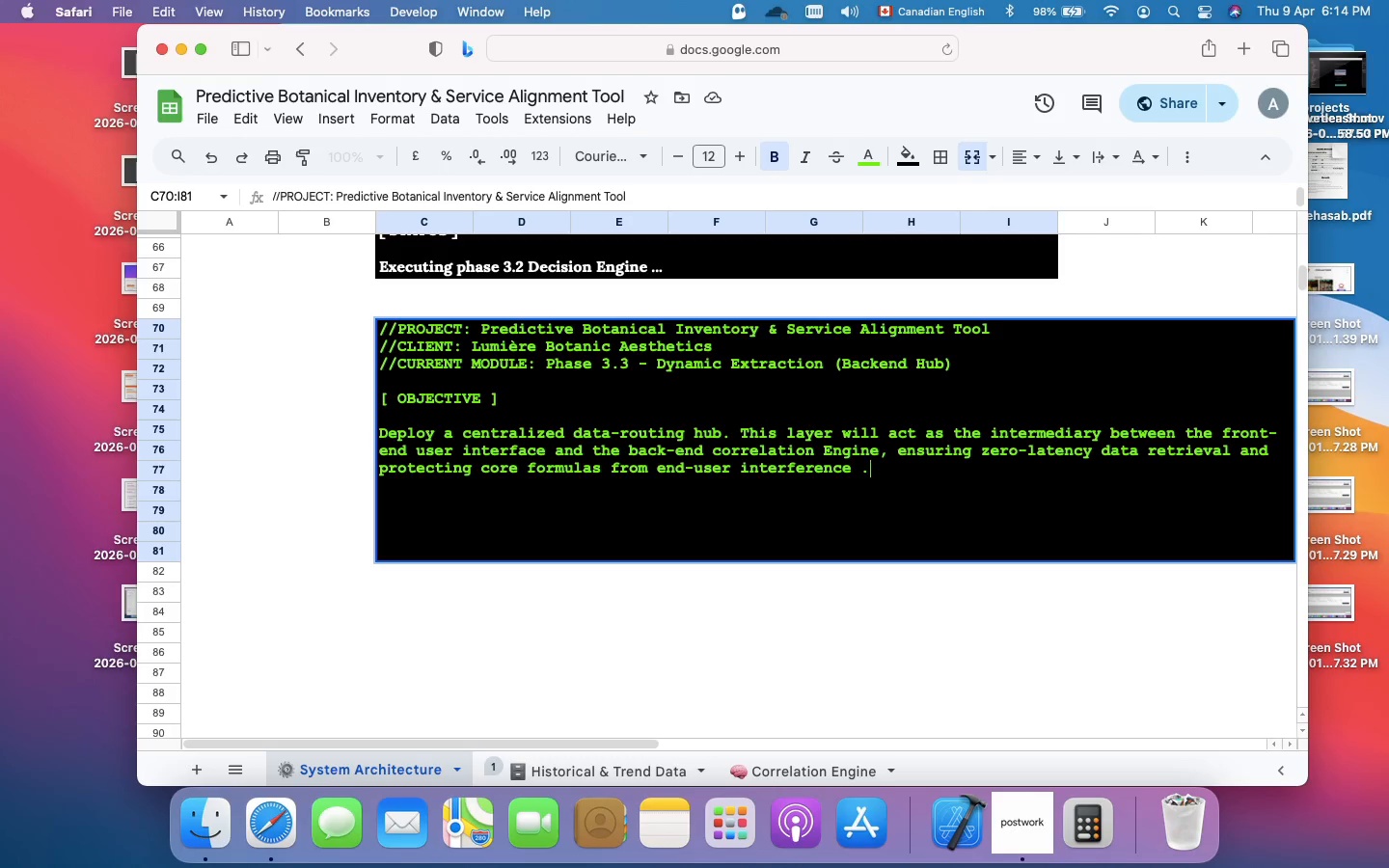 
key(Meta+Enter)
 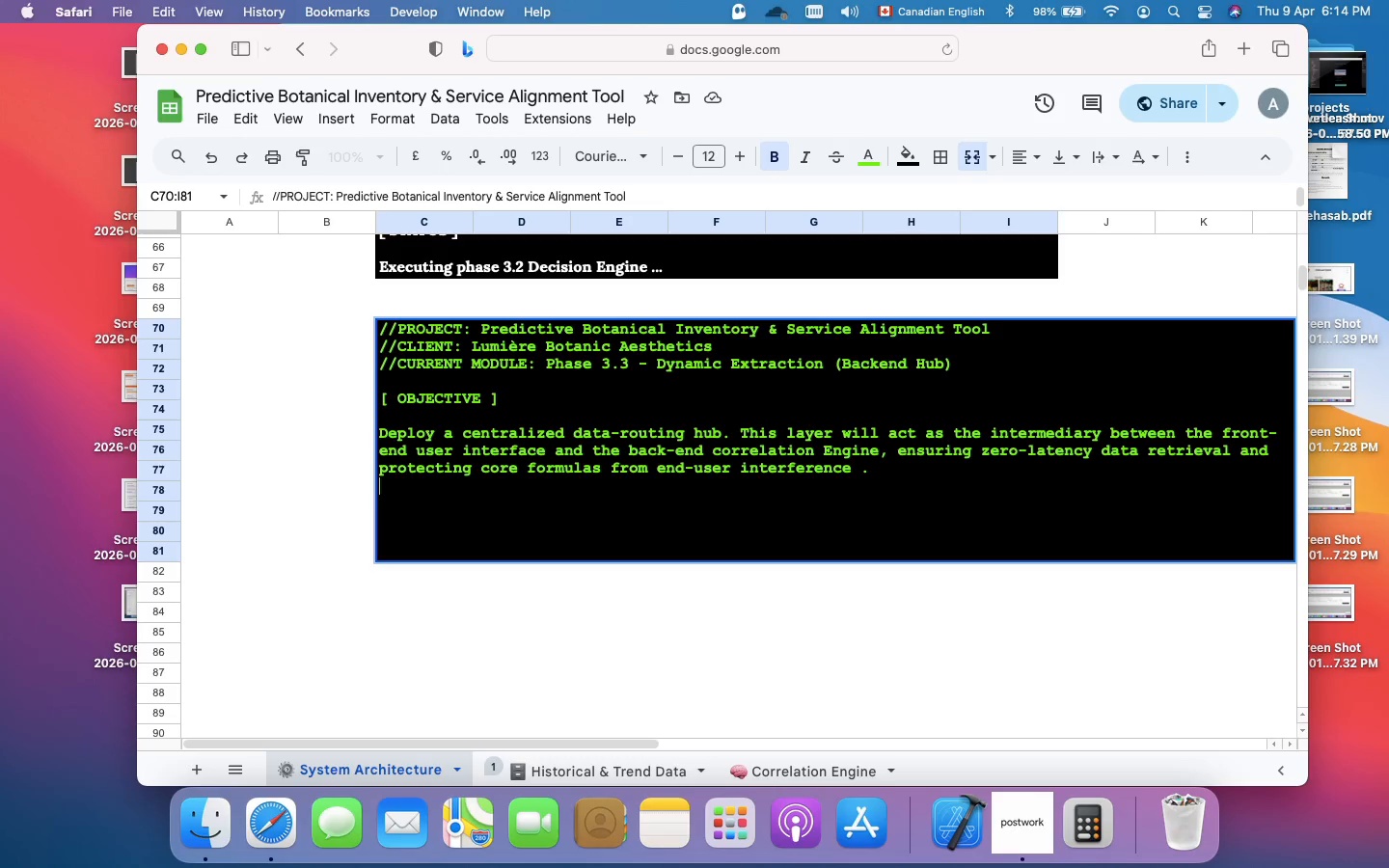 
key(Meta+Enter)
 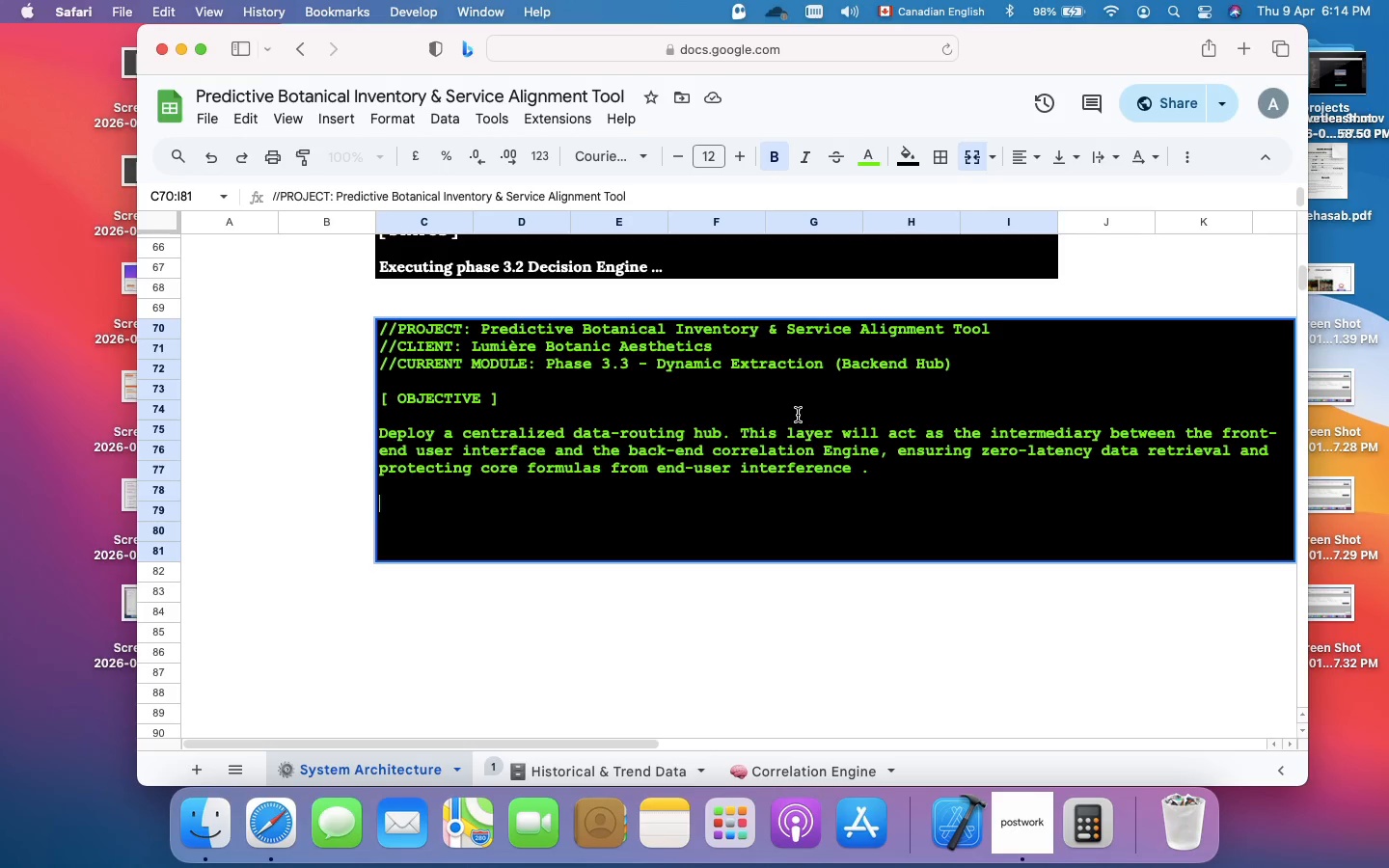 
wait(8.54)
 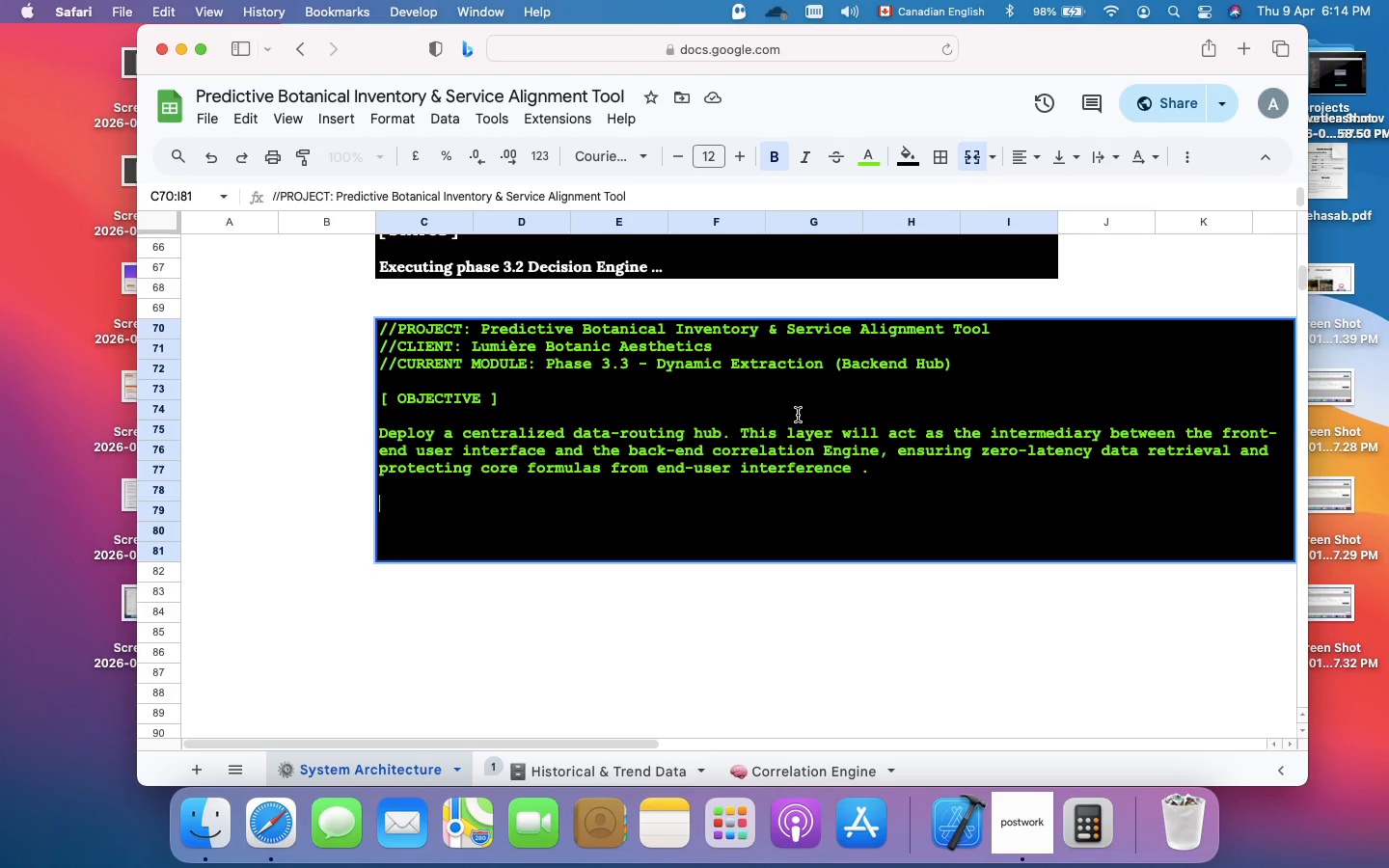 
type([ ARCHITECTURE & LOGIC ])
 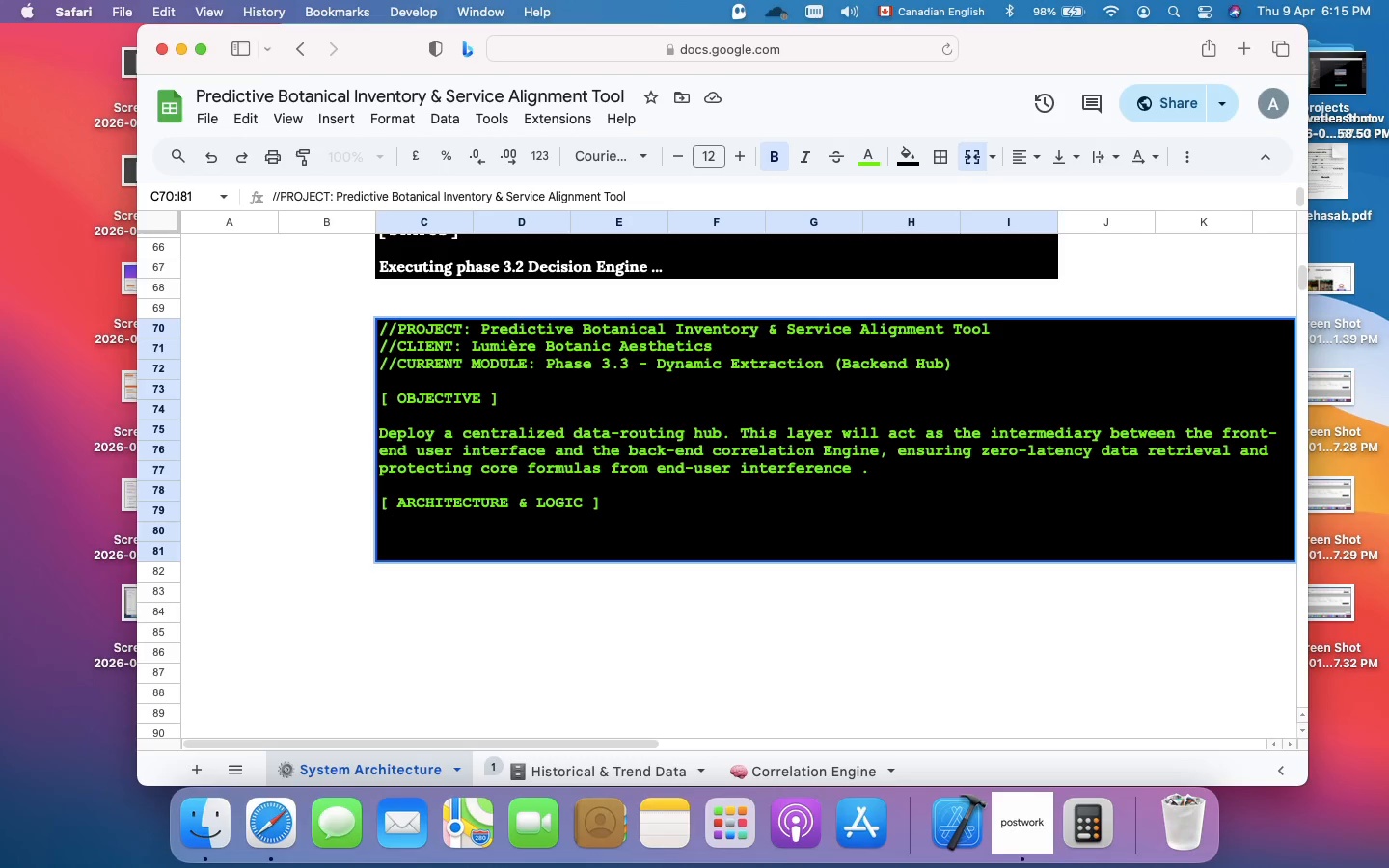 
key(Meta+Enter)
 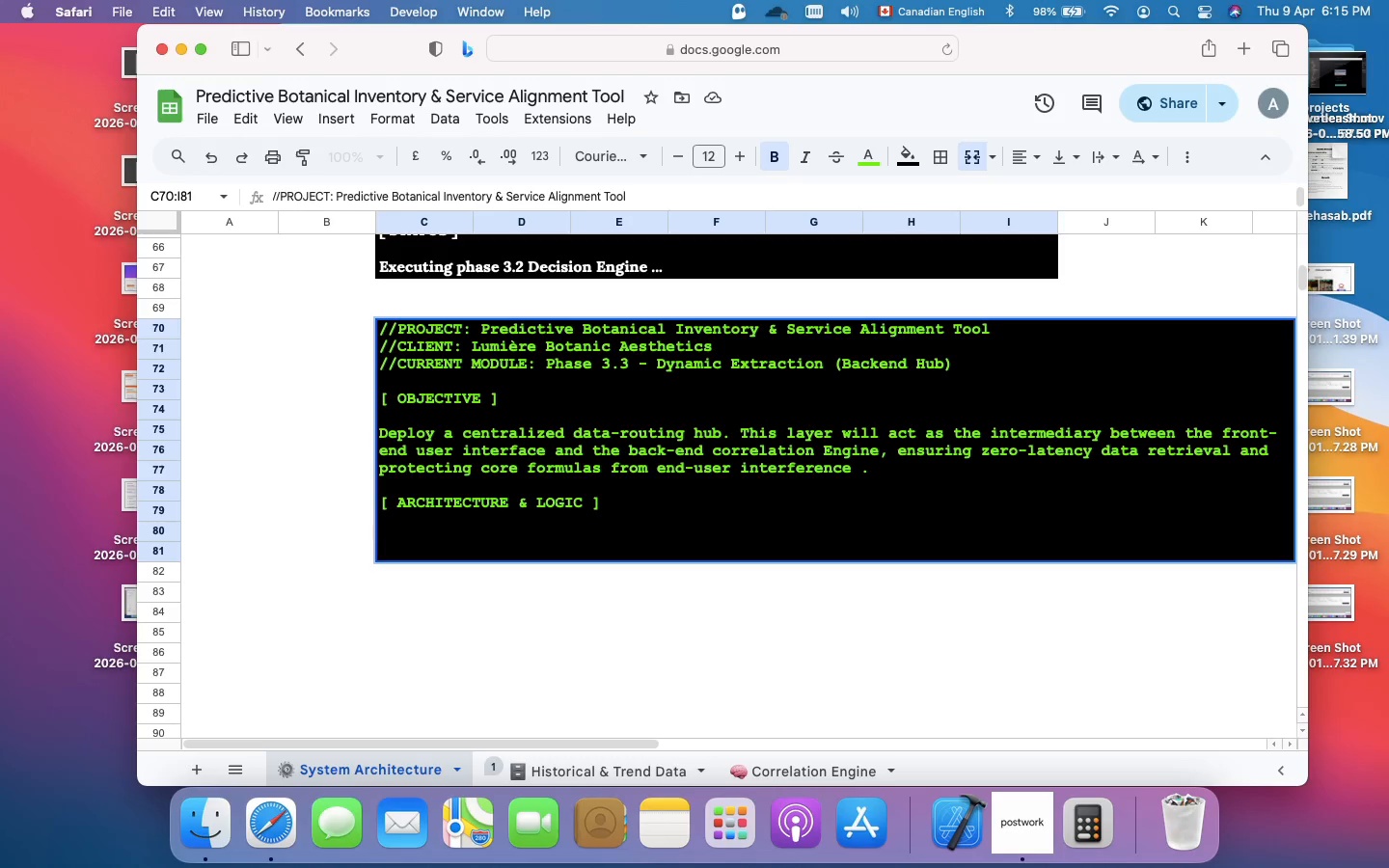 
key(Meta+Enter)
 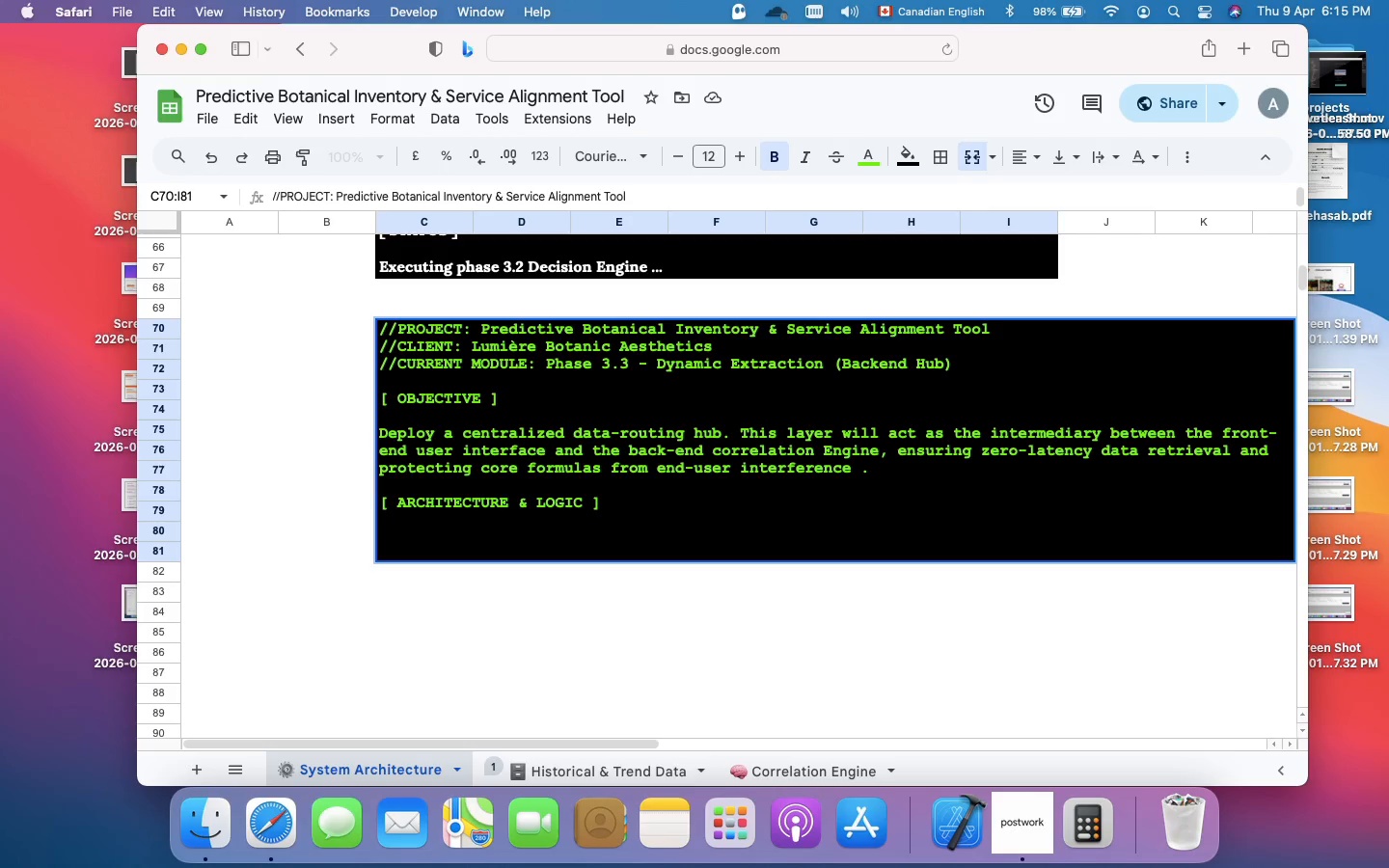 
key(Period)
 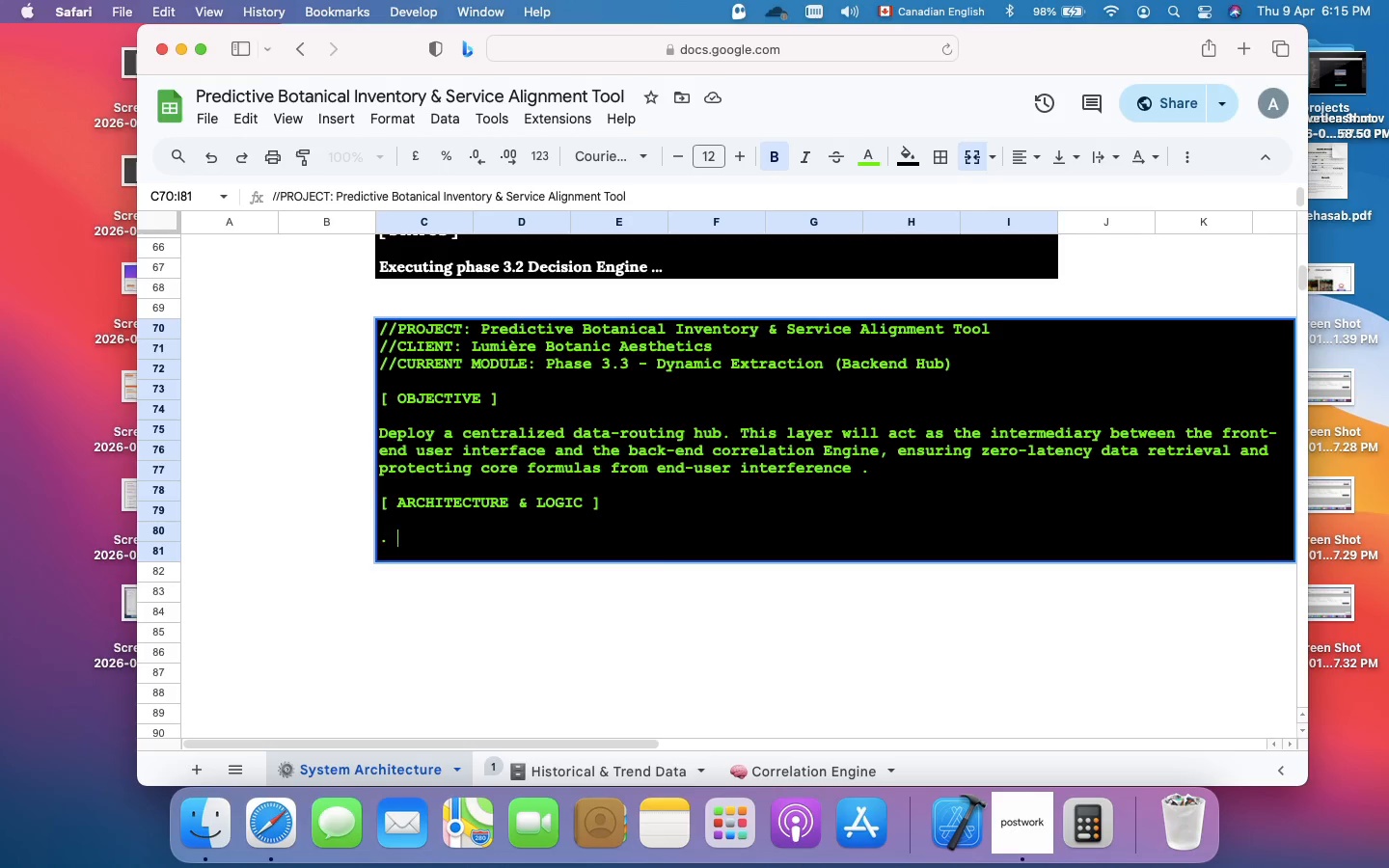 
key(Space)
 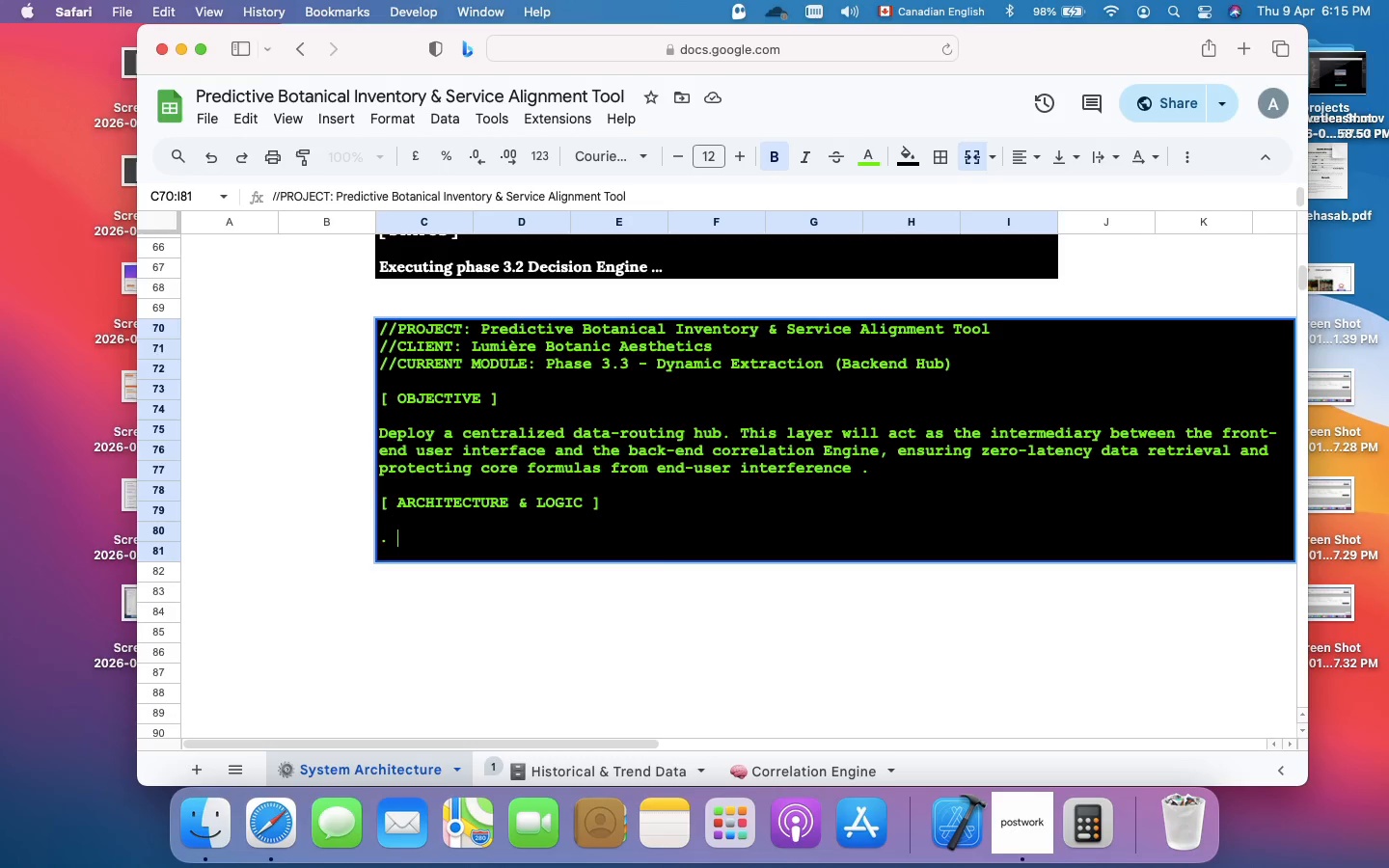 
type(pARA)
key(Backspace)
key(Backspace)
key(Backspace)
key(Backspace)
type(Parameterized SQL QUERYIN)
key(Backspace)
key(Backspace)
key(Backspace)
key(Backspace)
key(Backspace)
key(Backspace)
type(uerying)
 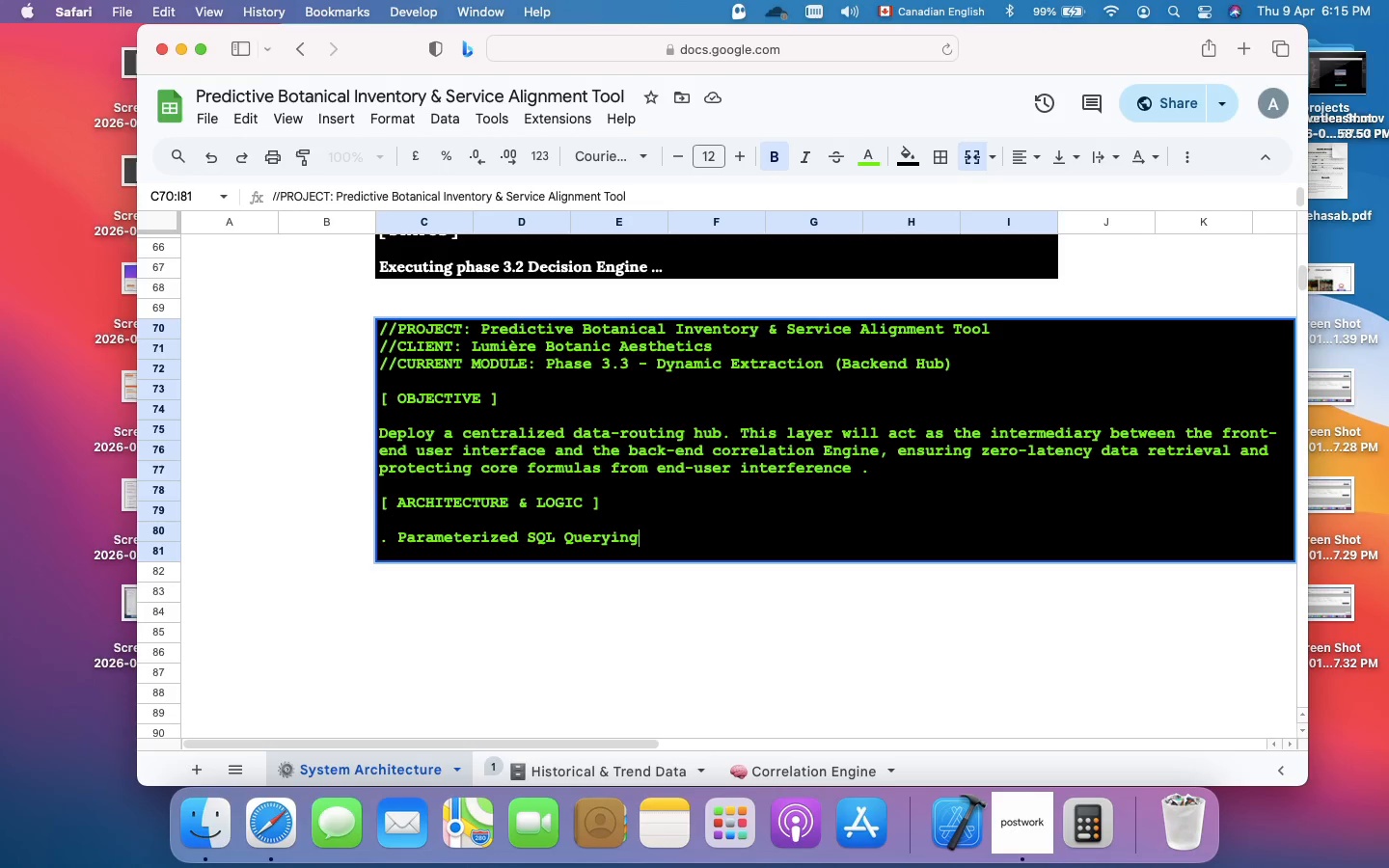 
type(: ut)
 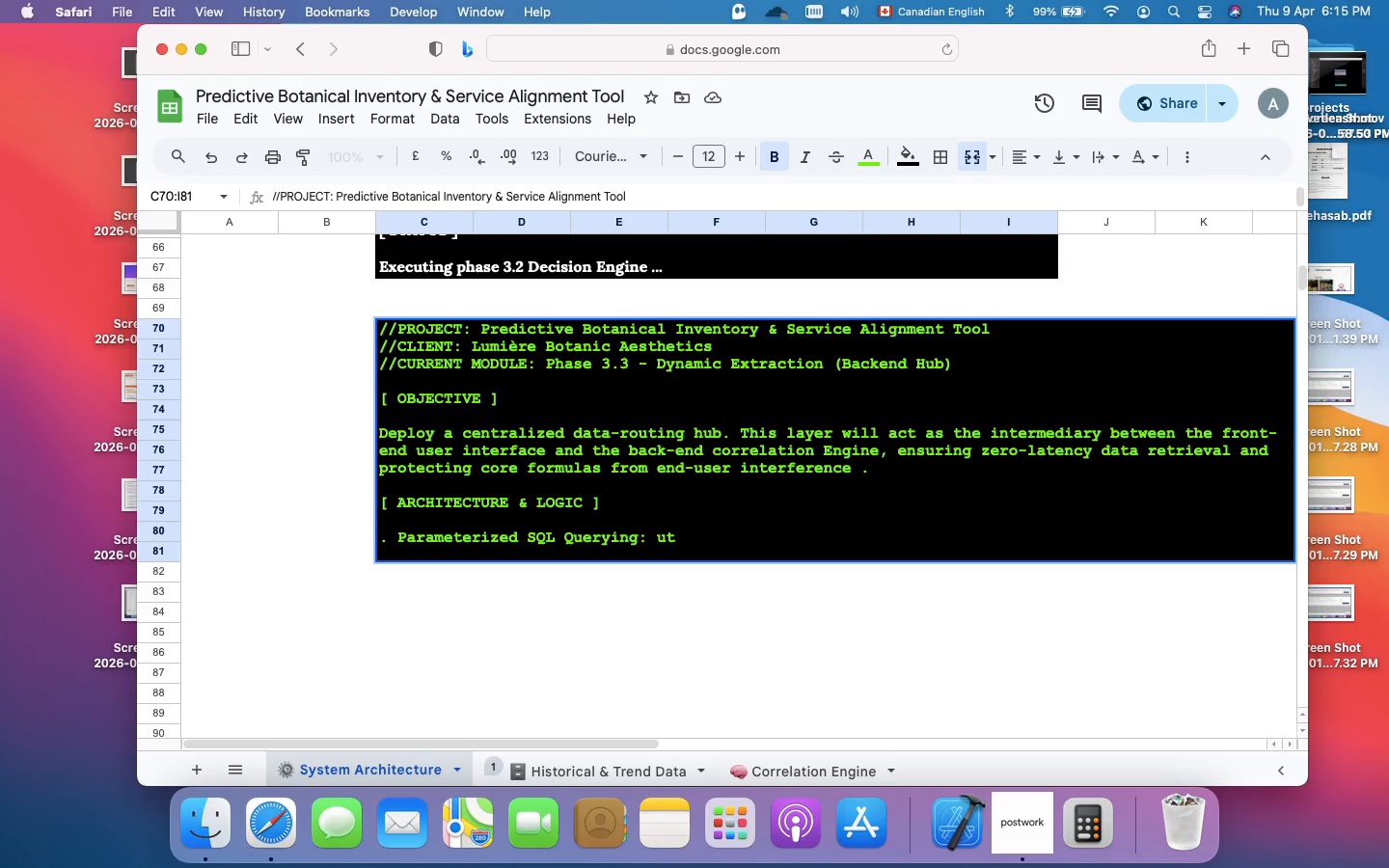 
type(ilizi)
key(Backspace)
type(es dynamic Qu)
key(Backspace)
type(UERY() )
 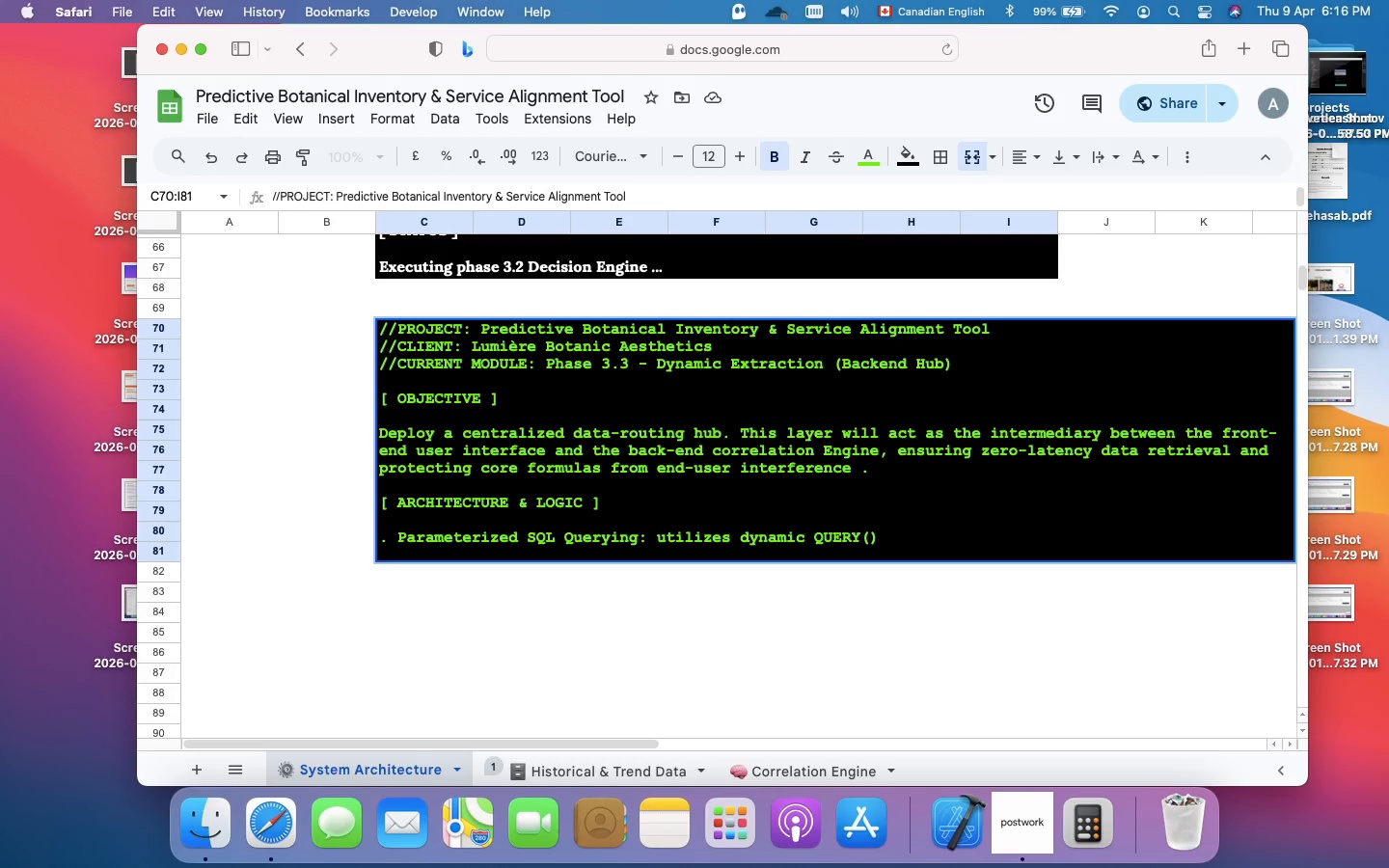 
wait(8.58)
 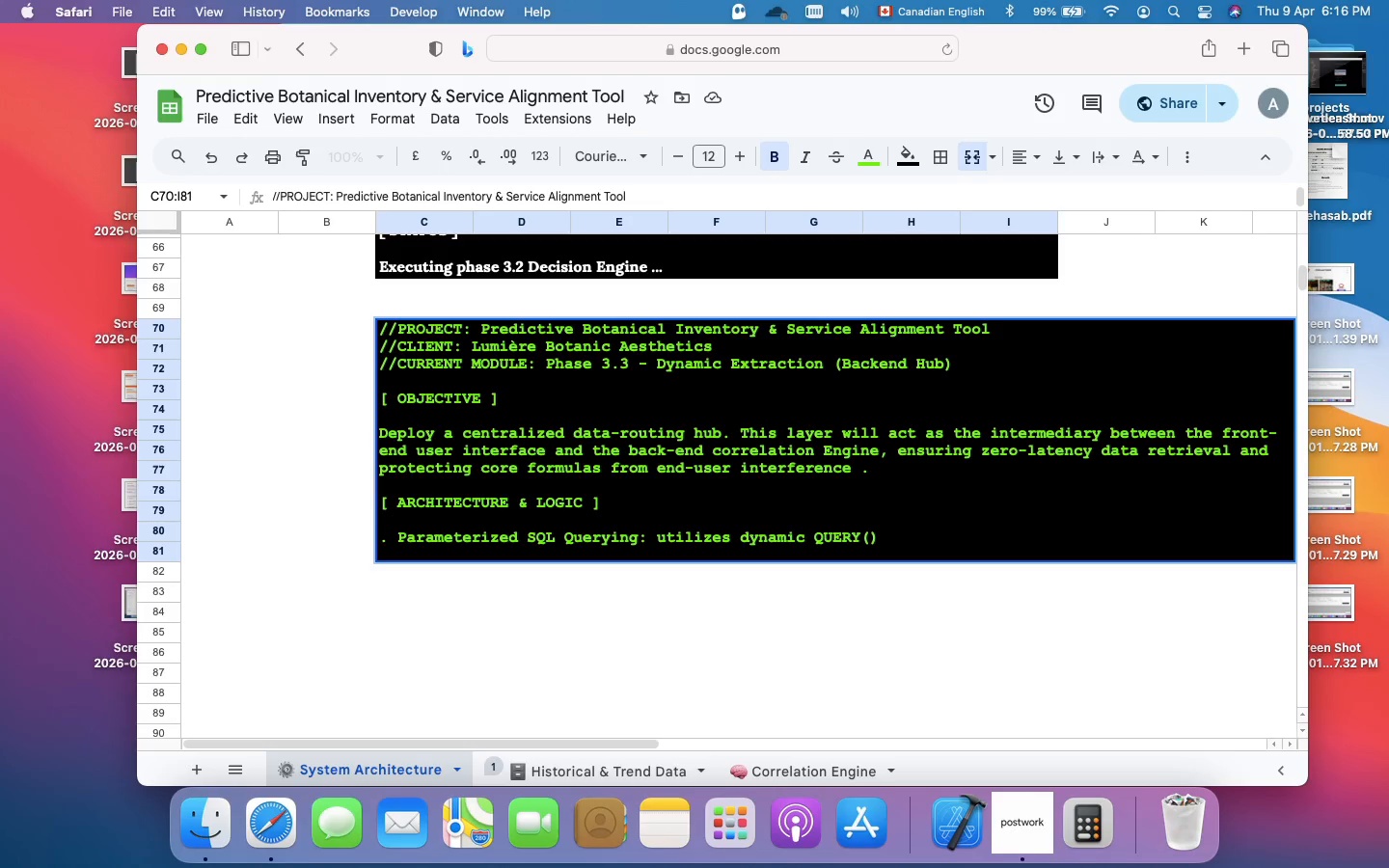 
type(functions with)
 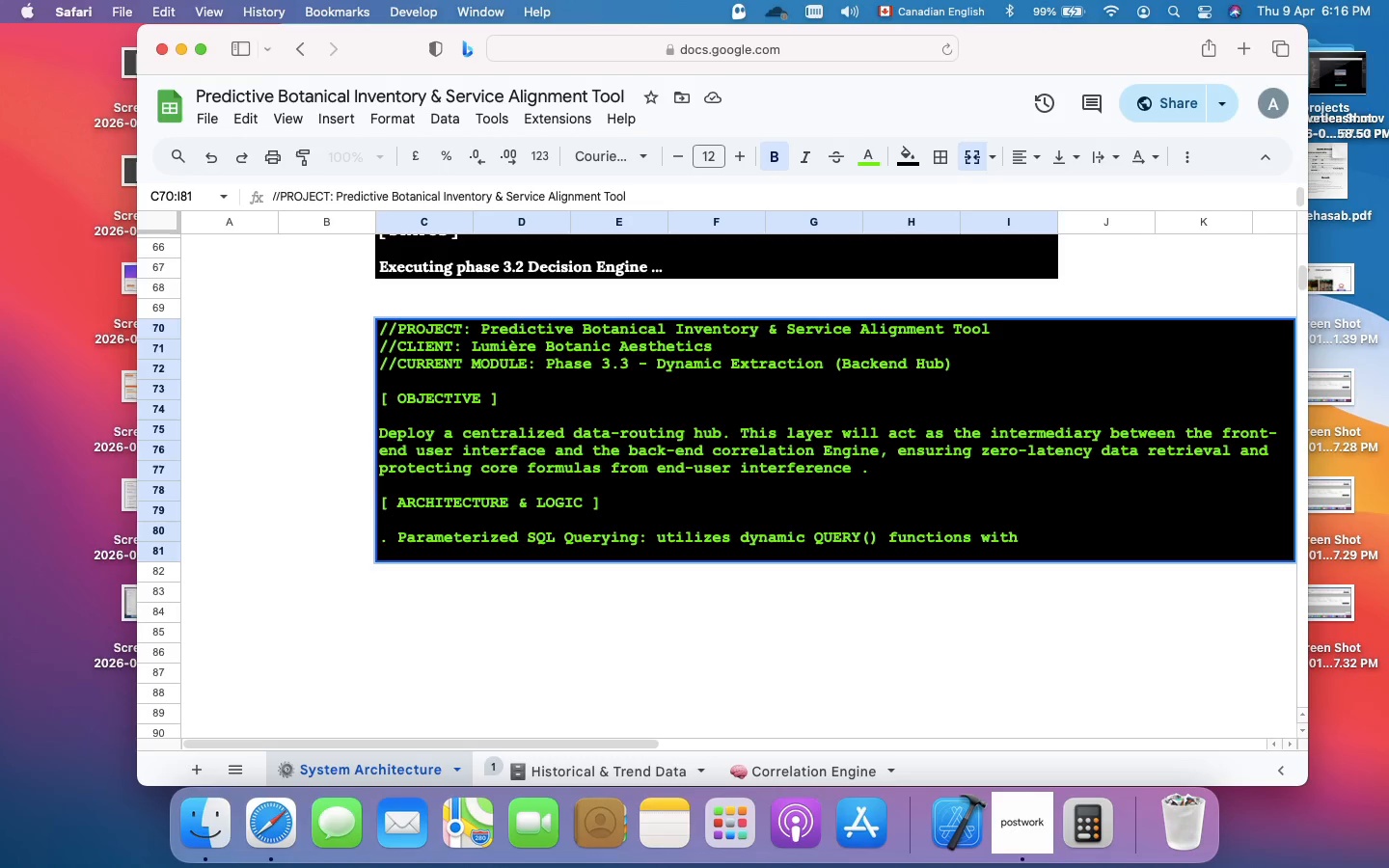 
wait(6.23)
 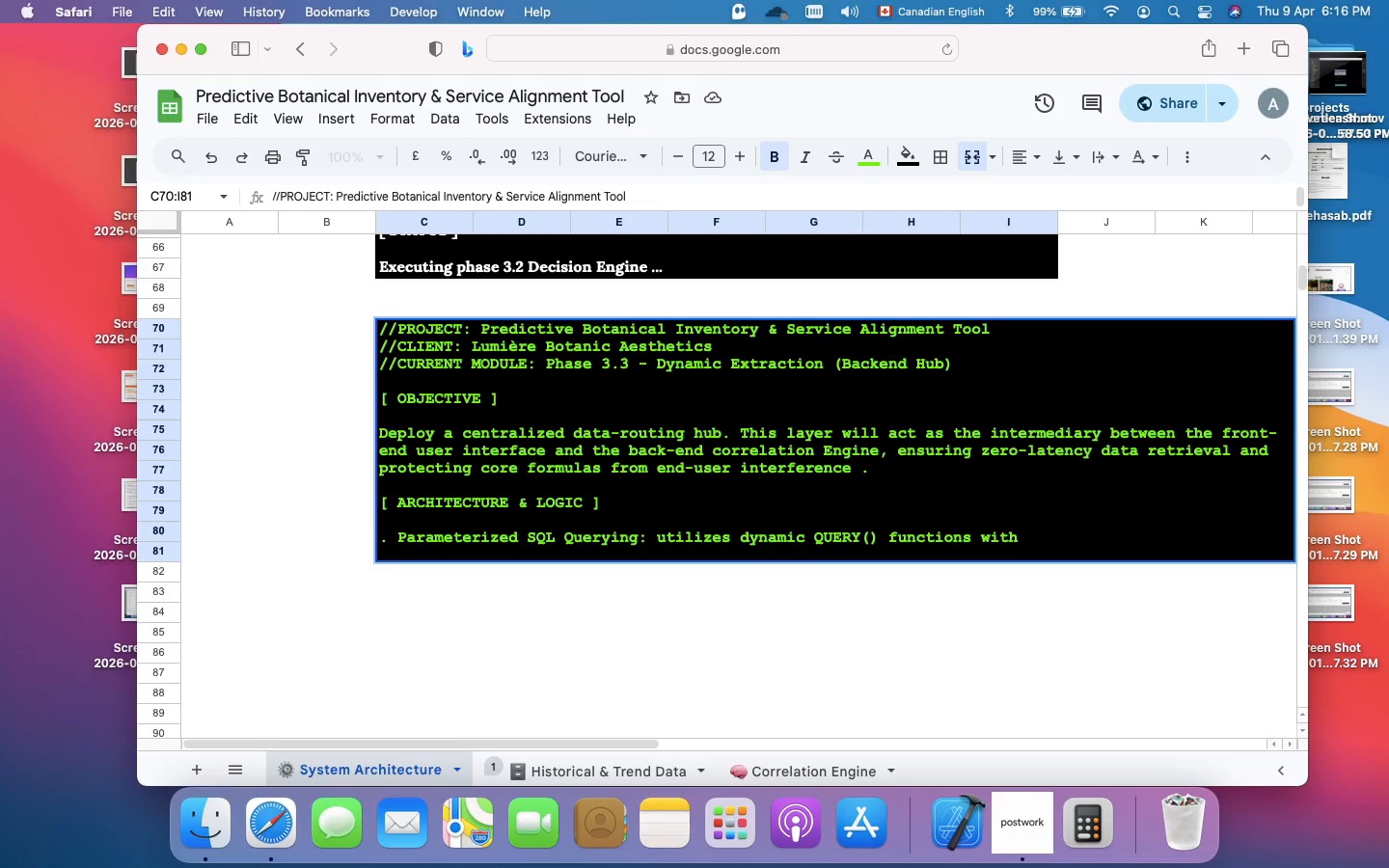 
type( string conce)
 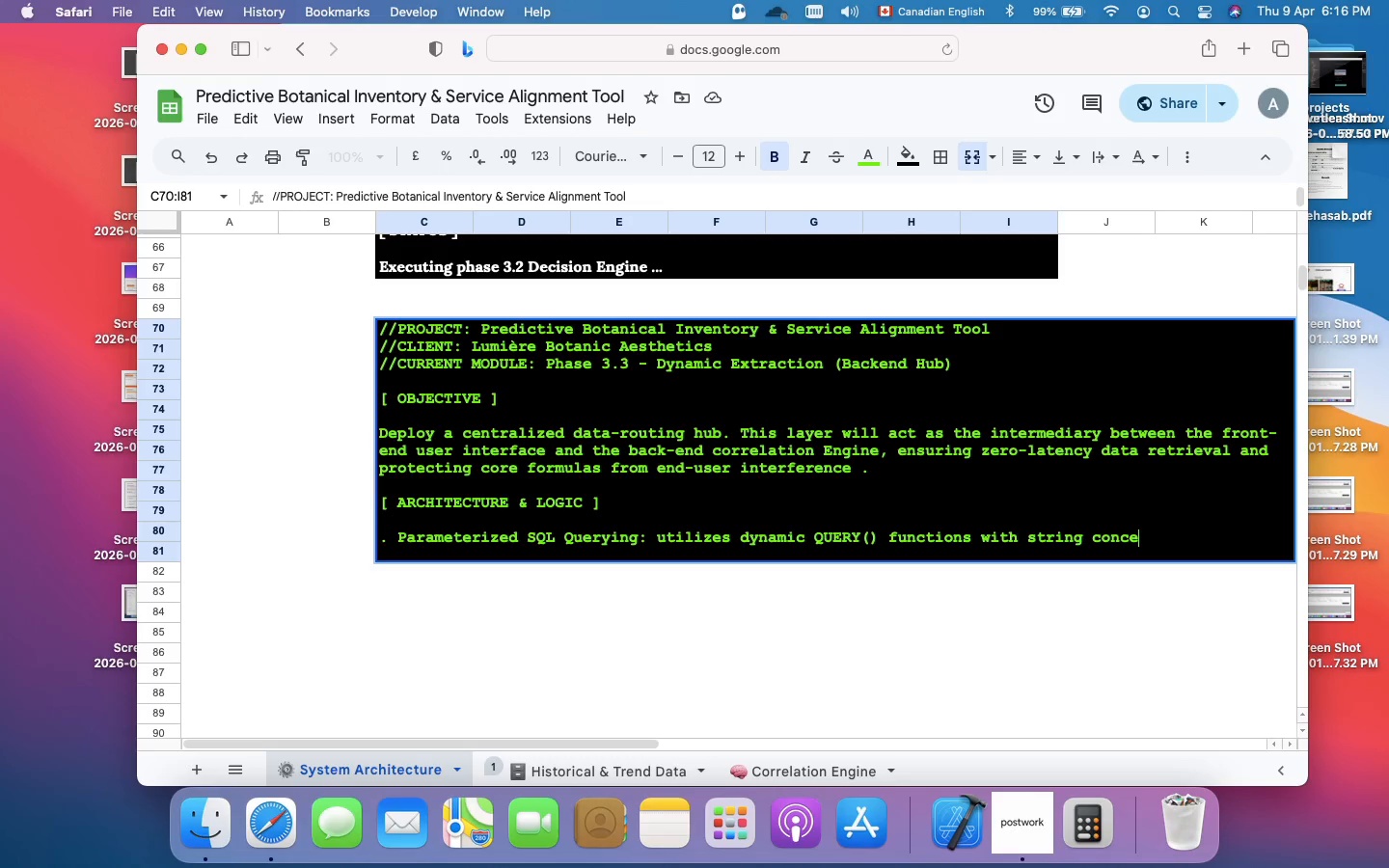 
key(Backspace)
type(atenation)
 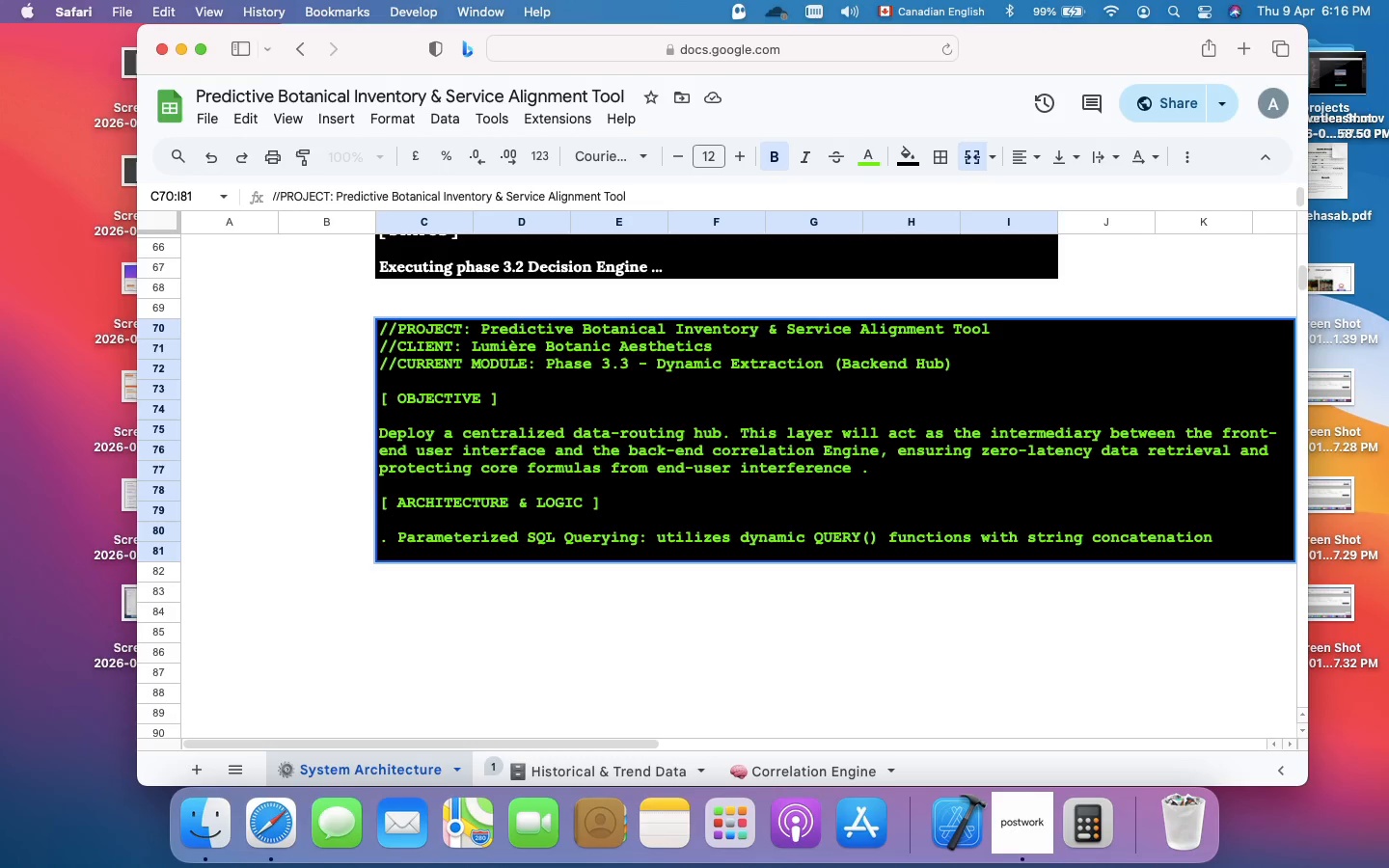 
key(Space)
 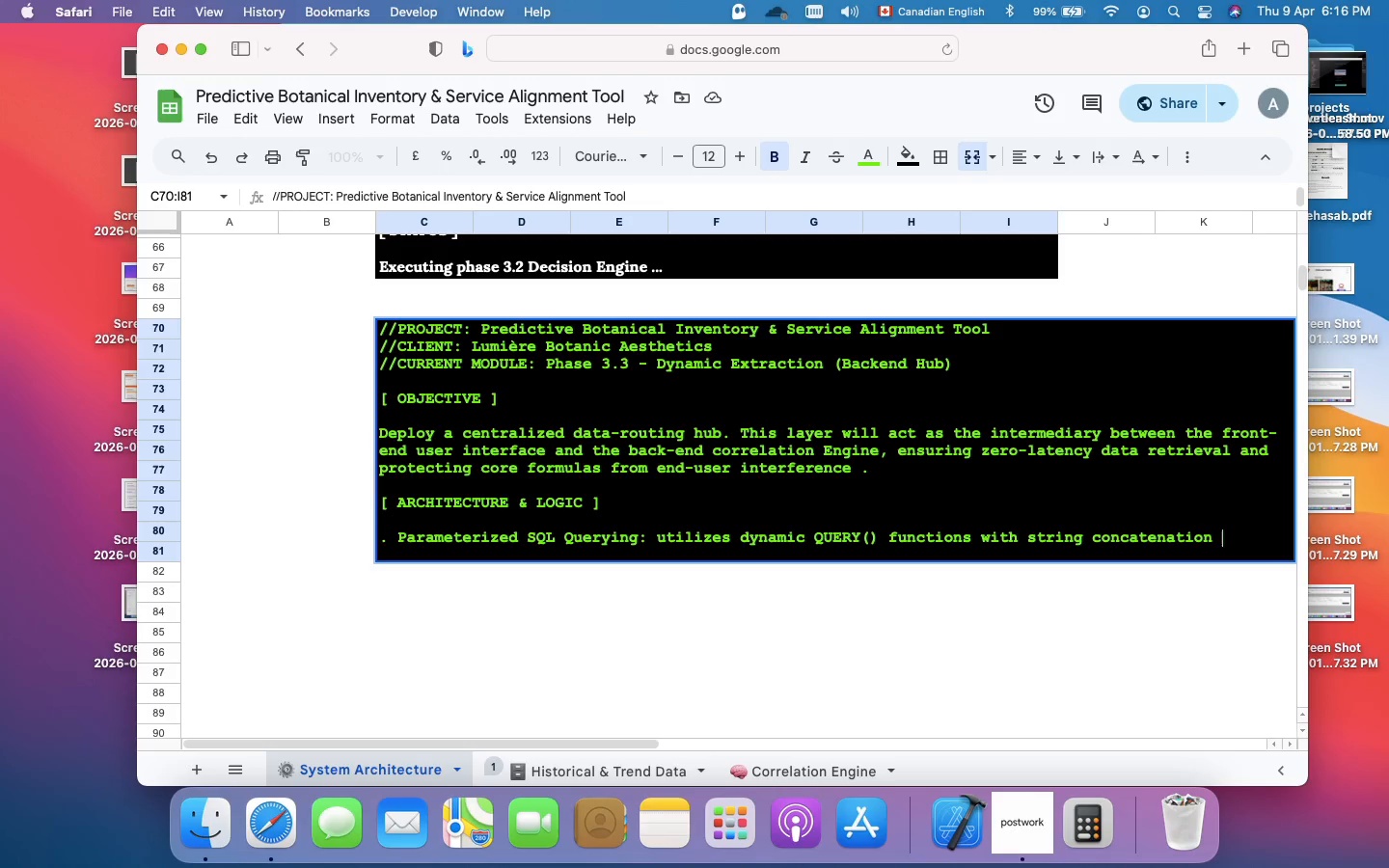 
key(Shift+9)
 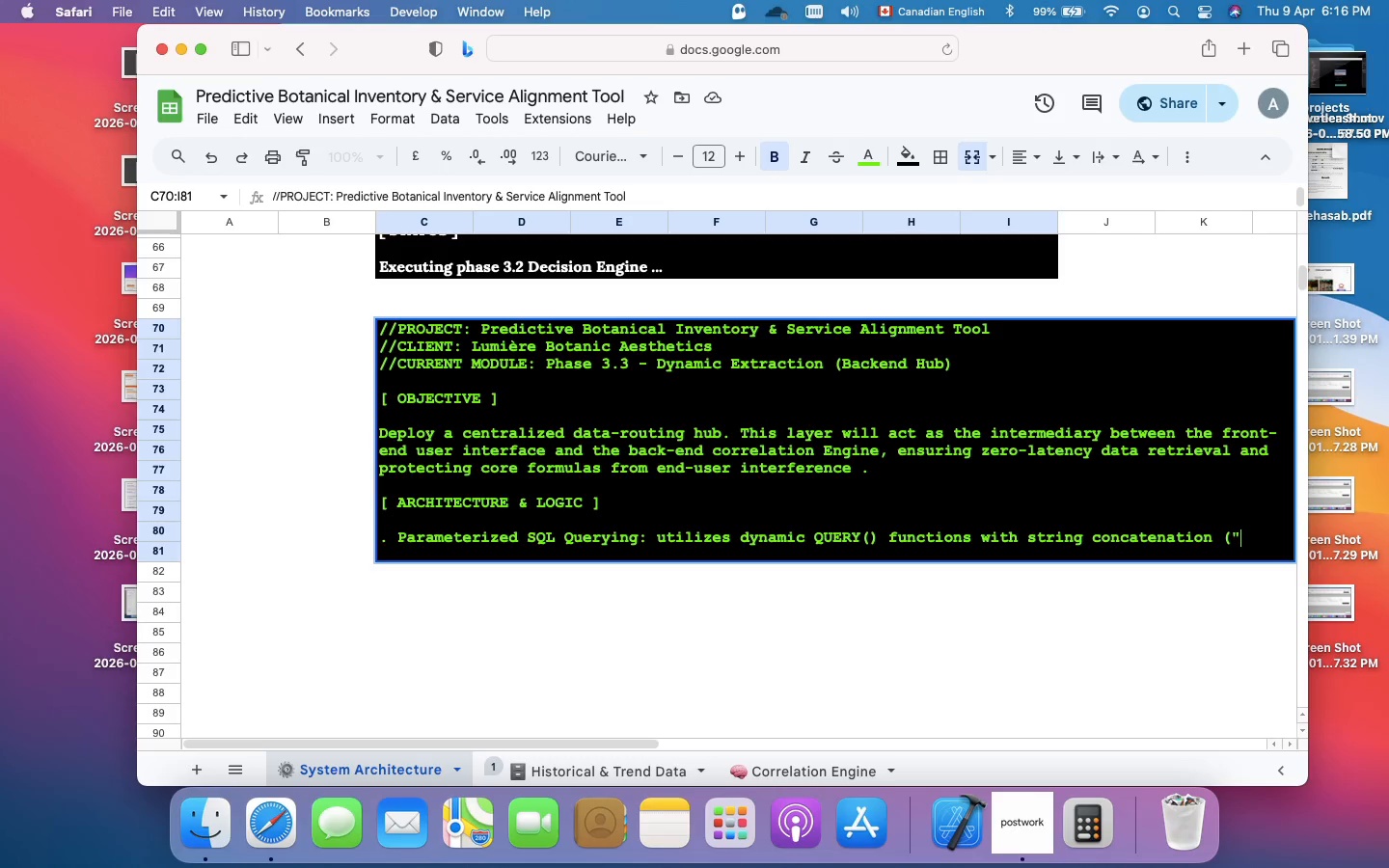 
key(Shift+Quote)
 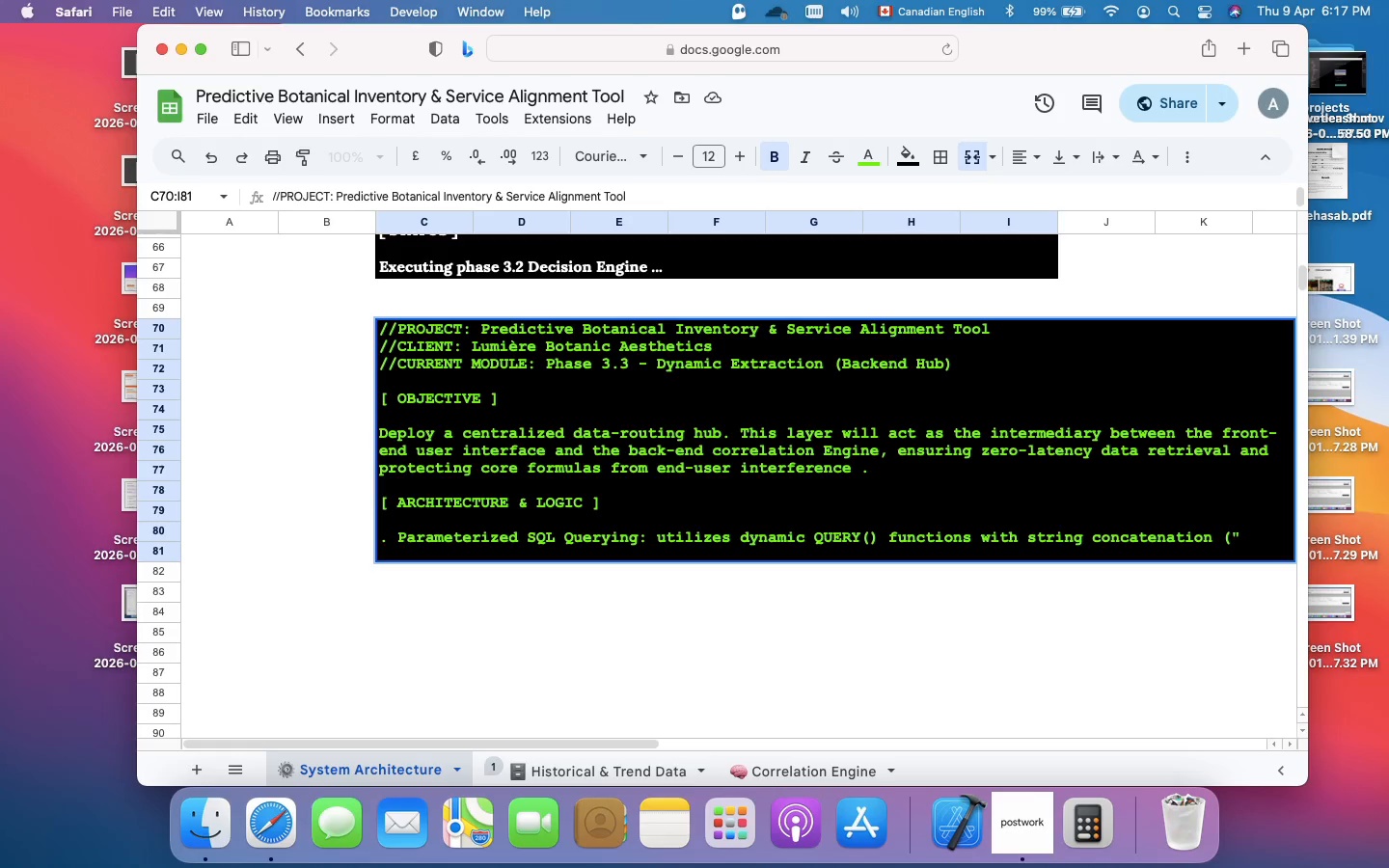 
type(&A2)
 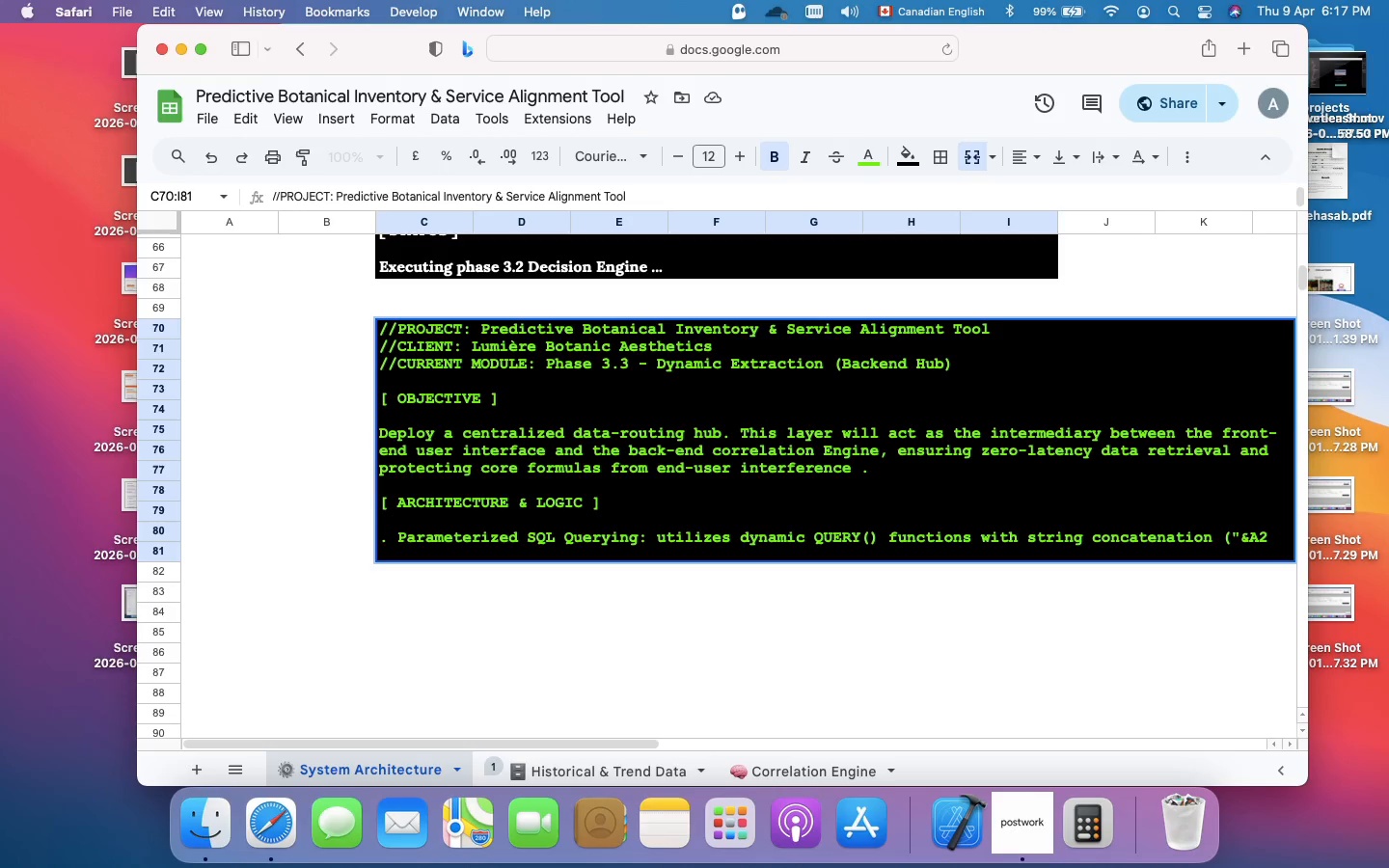 
wait(5.39)
 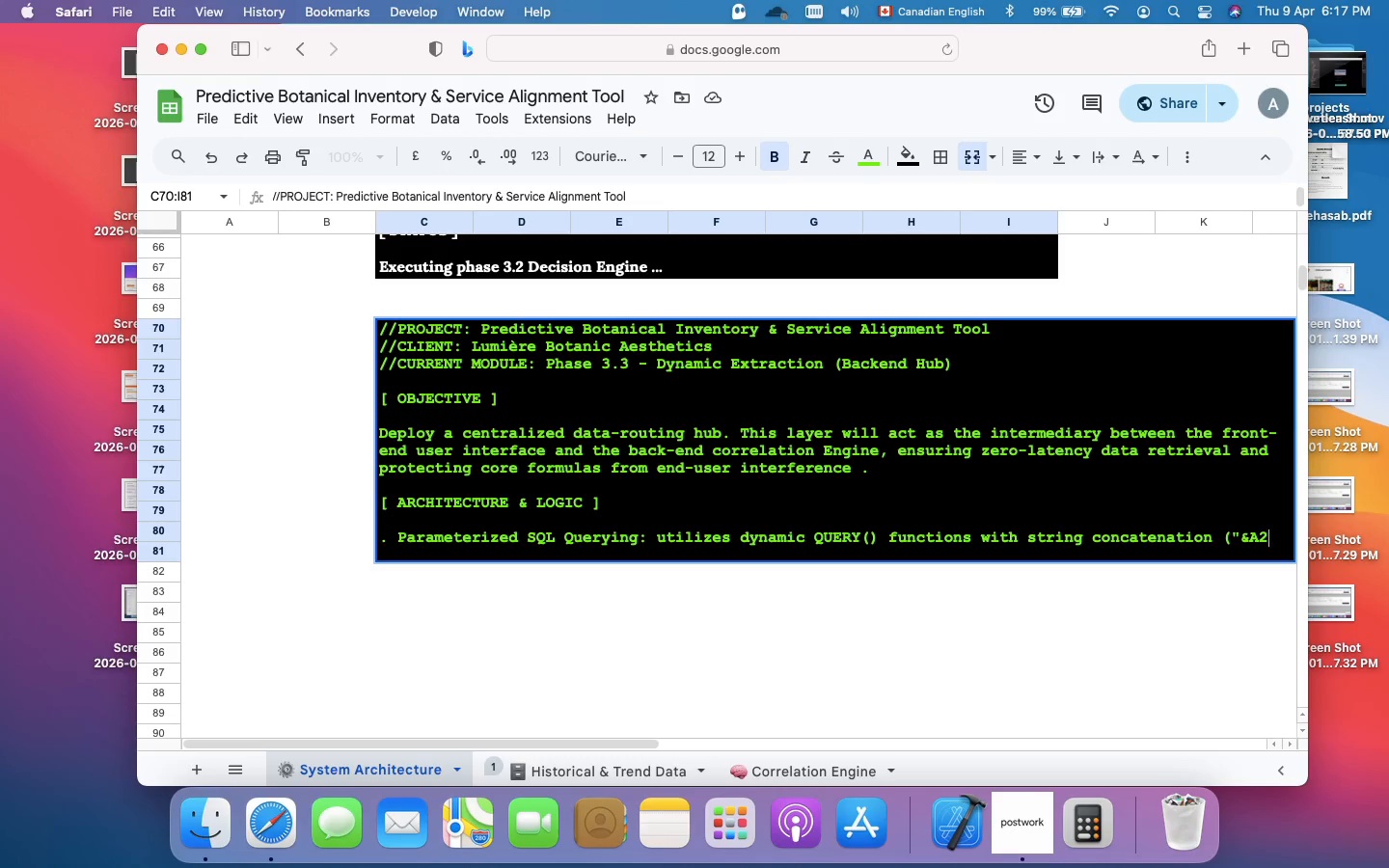 
key(Shift+7)
 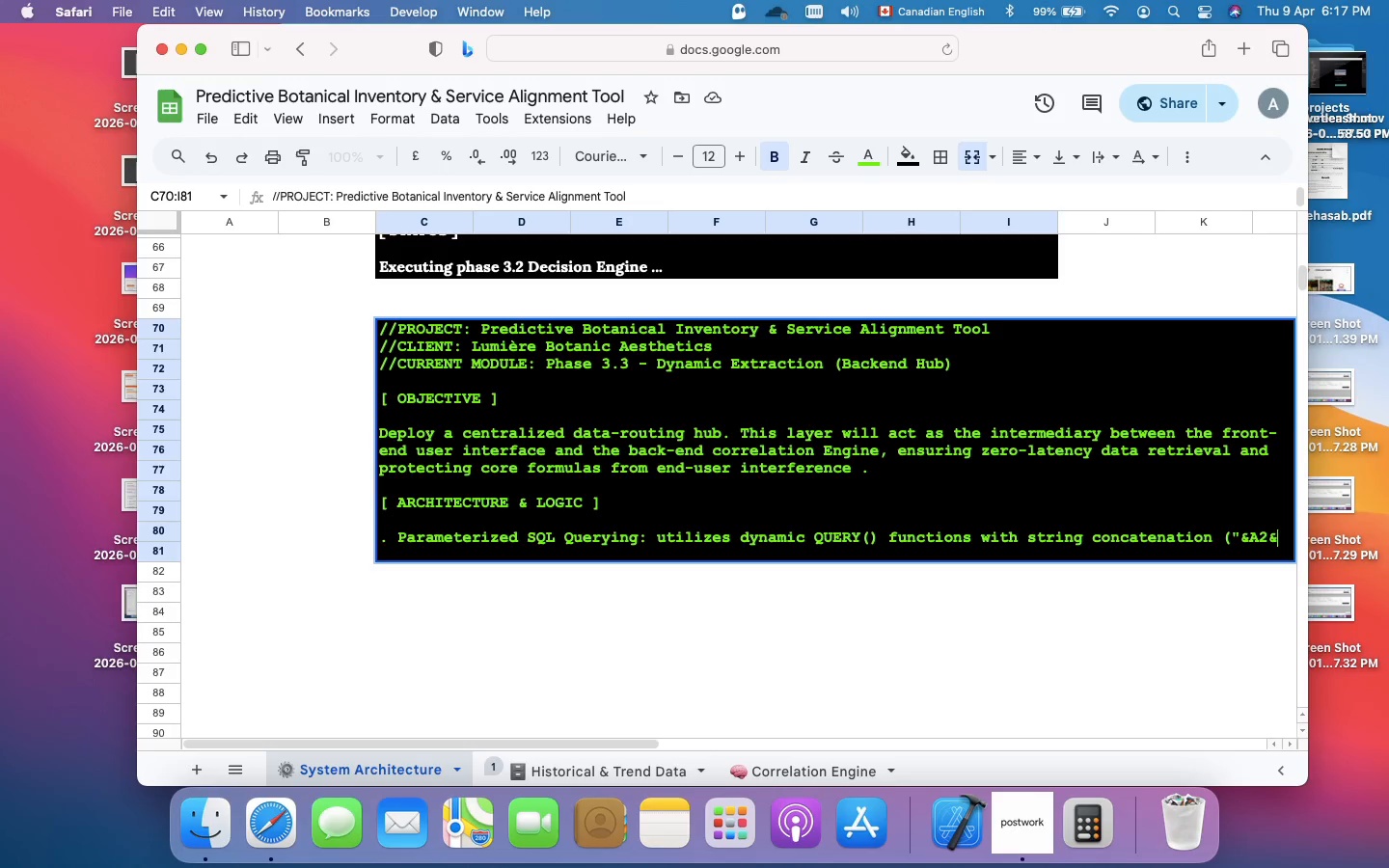 
scroll: coordinate [798, 415], scroll_direction: down, amount: 5.0
 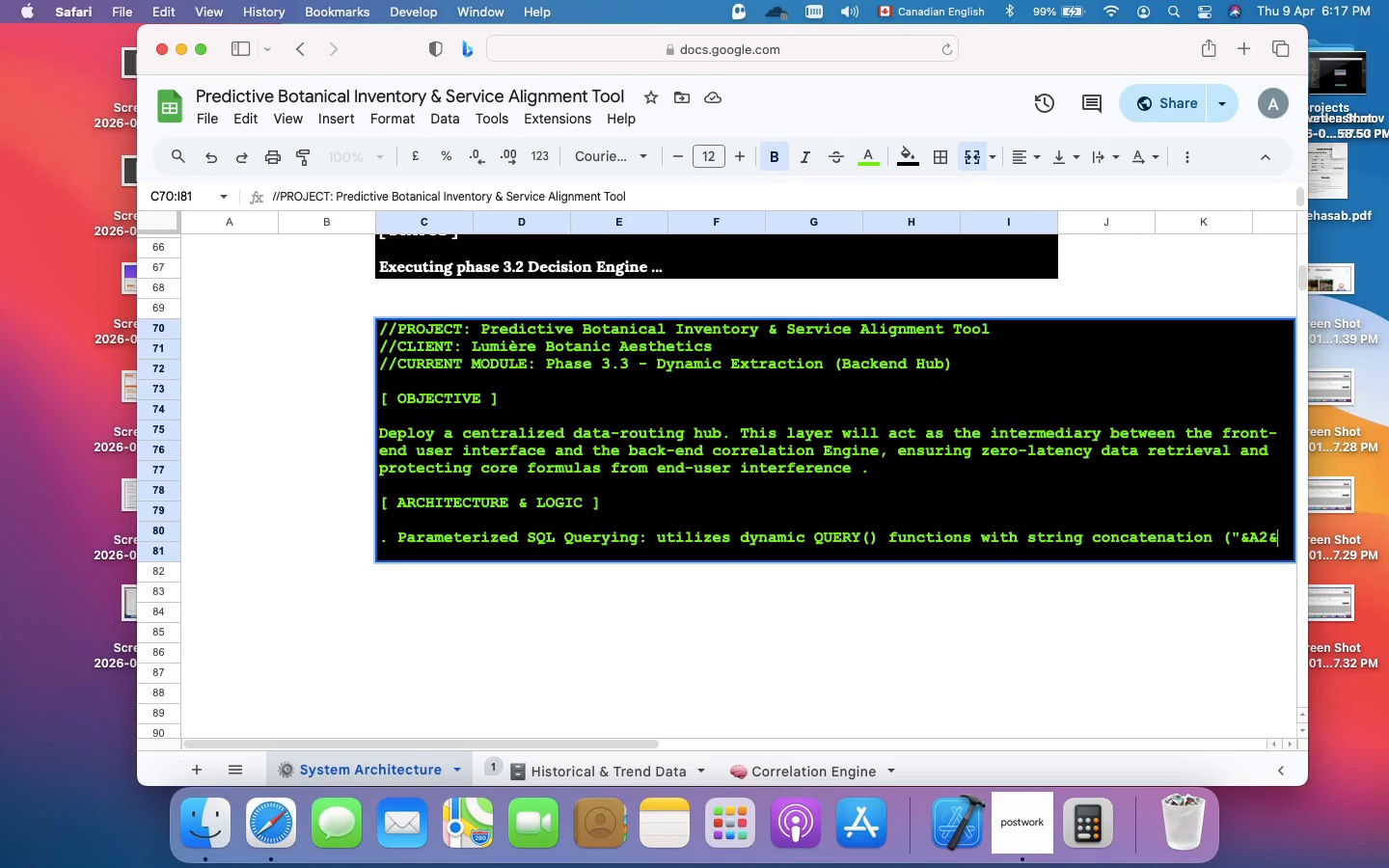 
type(") to )
 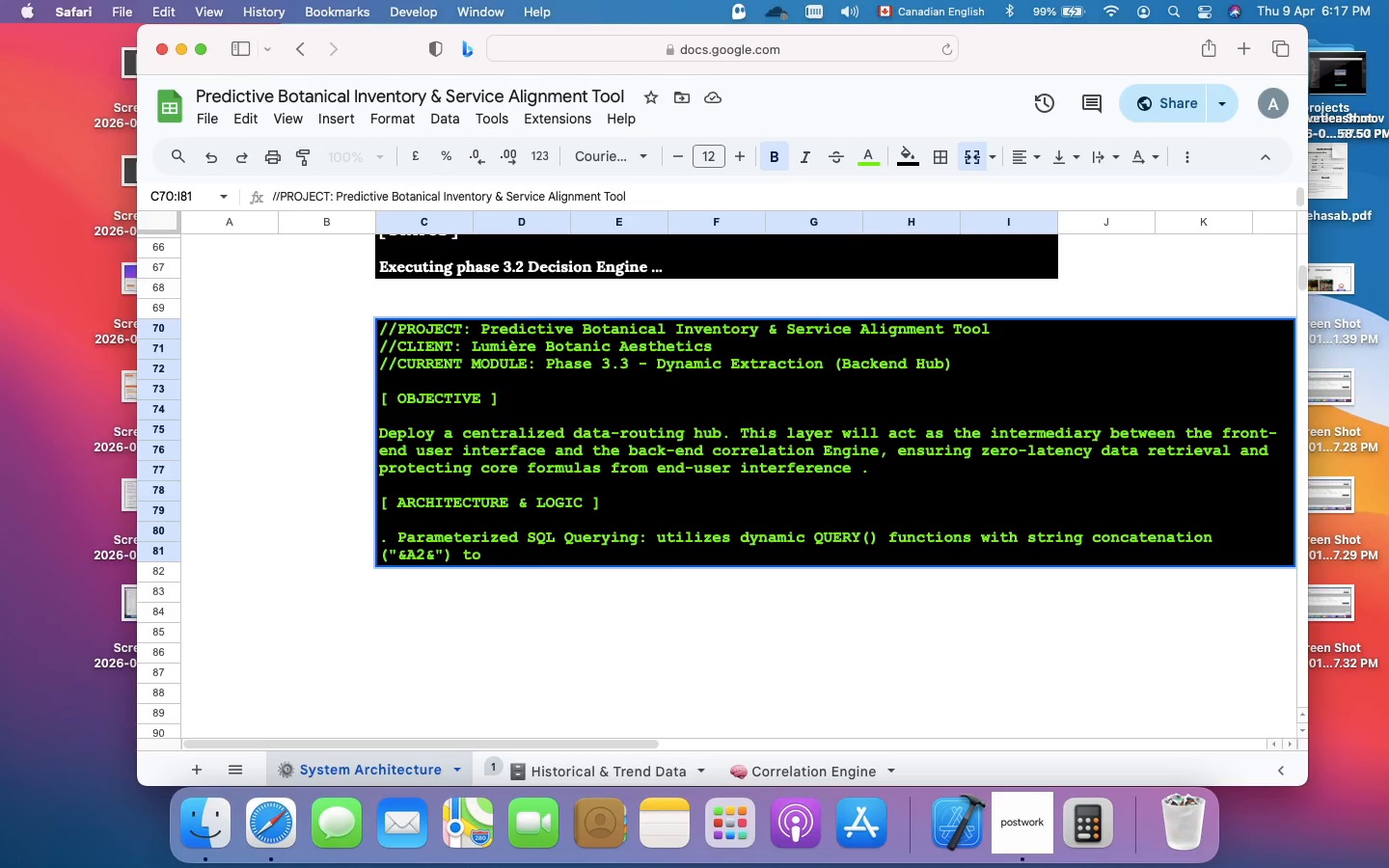 
type(fetch data based on a target variable.)
 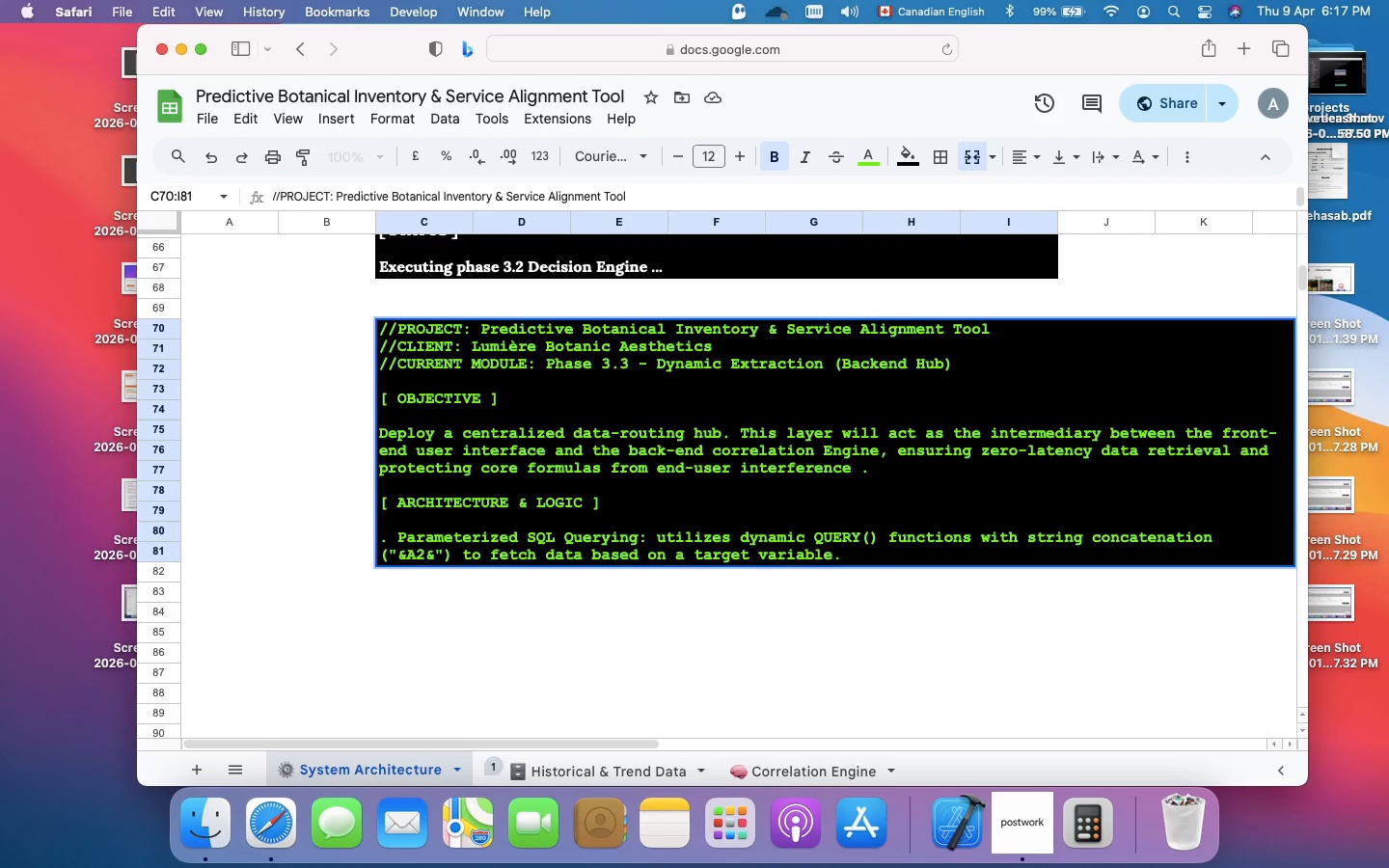 
key(Meta+Enter)
 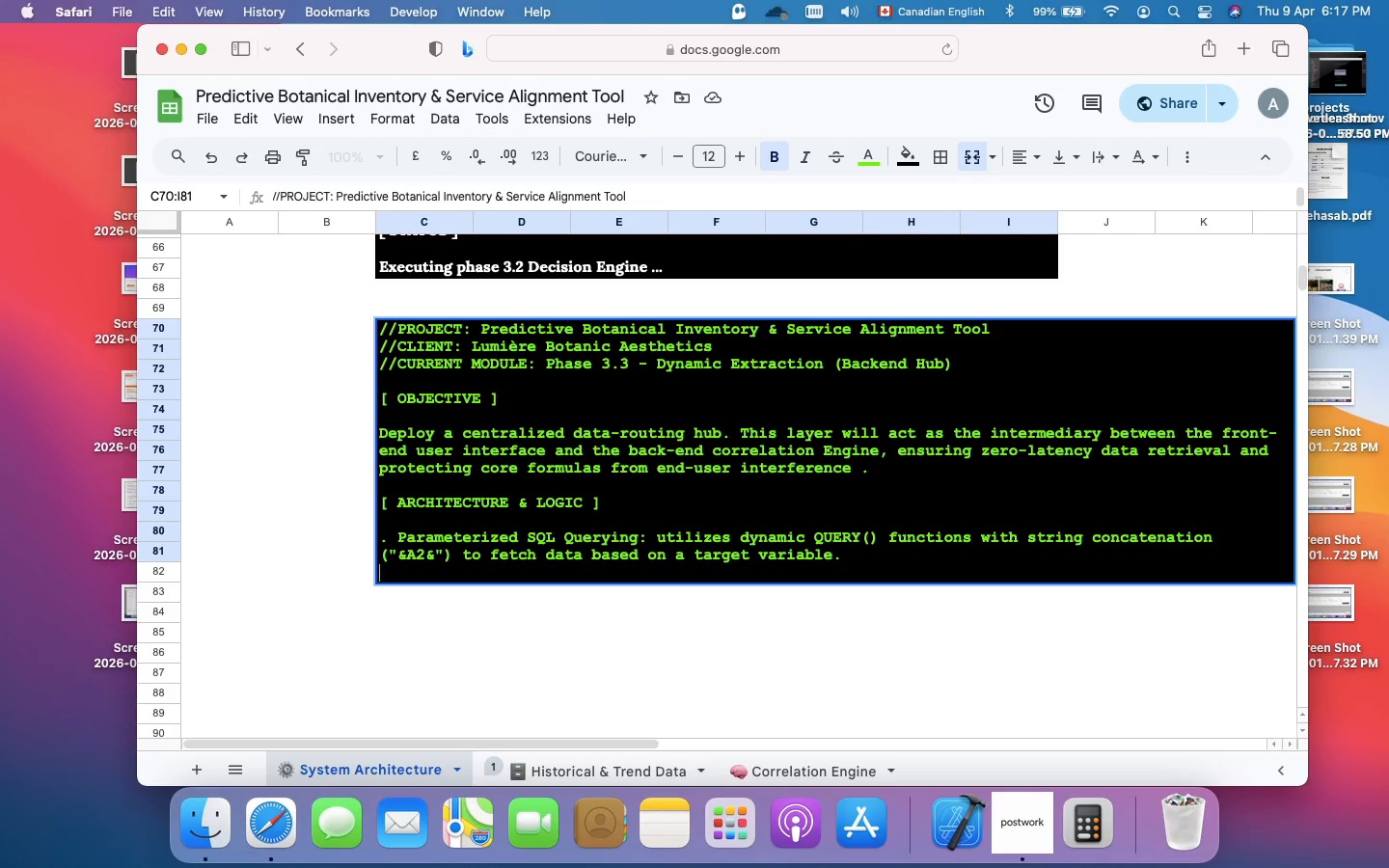 
key(Period)
 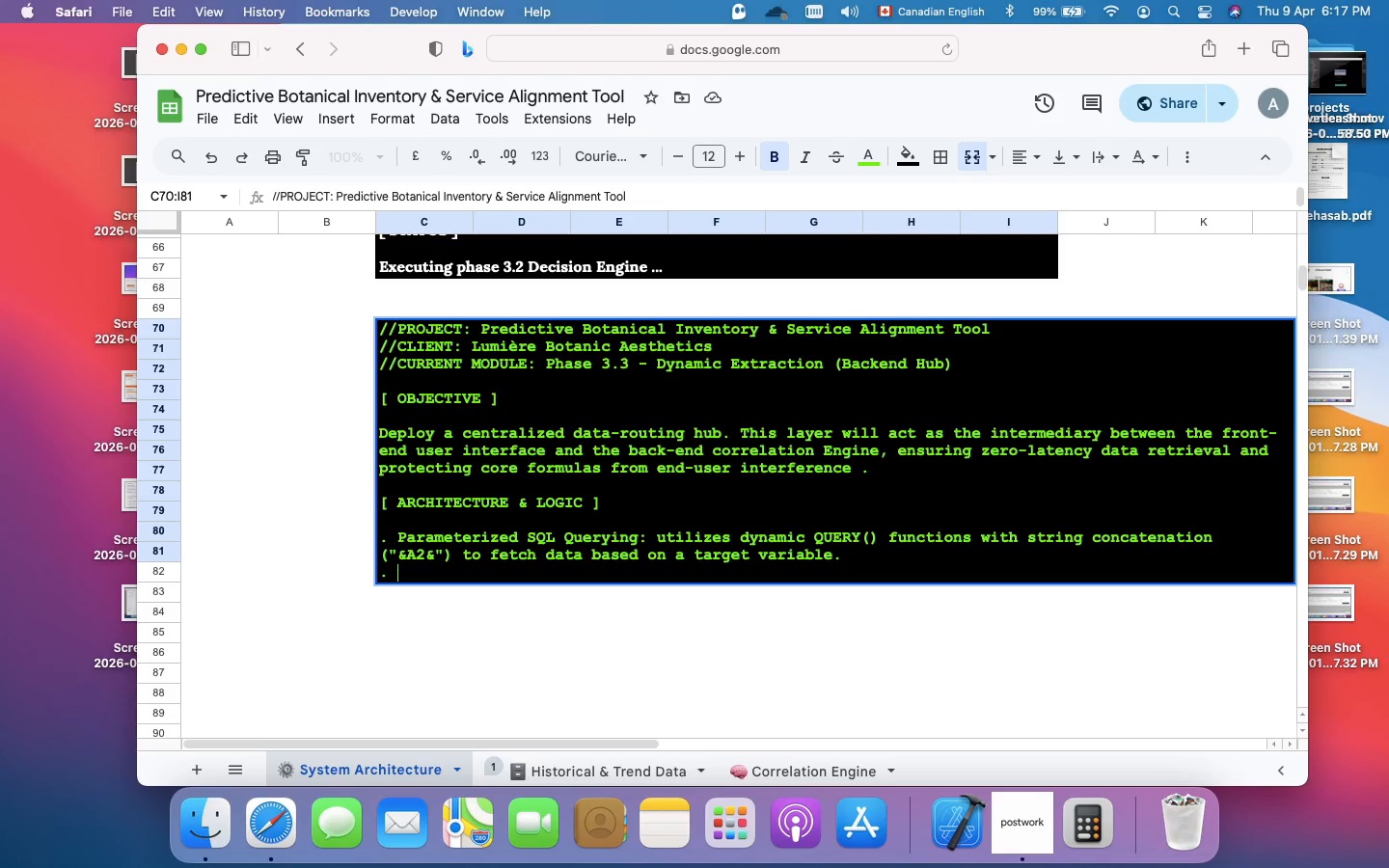 
key(Space)
 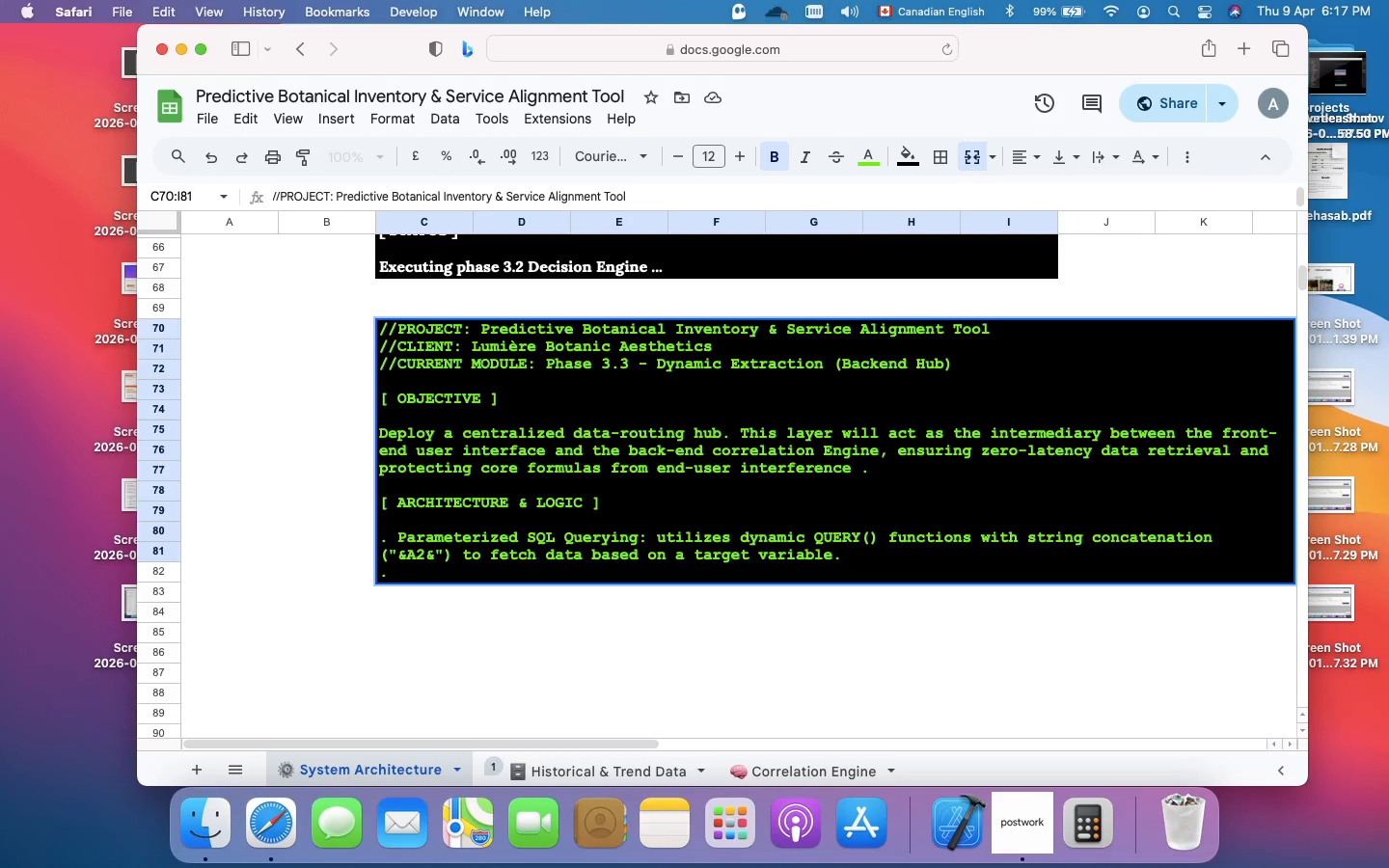 
wait(5.08)
 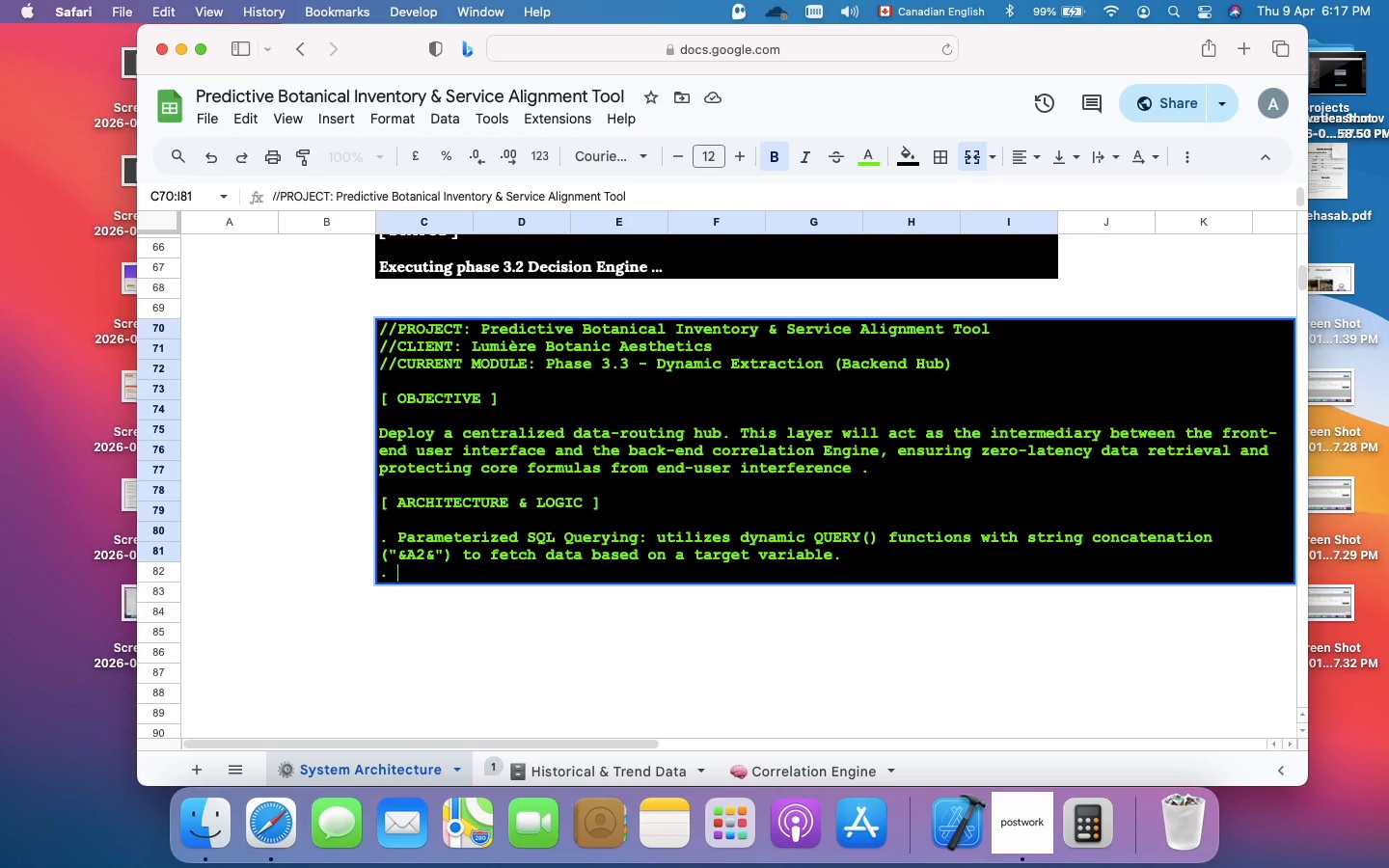 
type(Dual-Stream Extraction: Configured to simultaneously extract)
 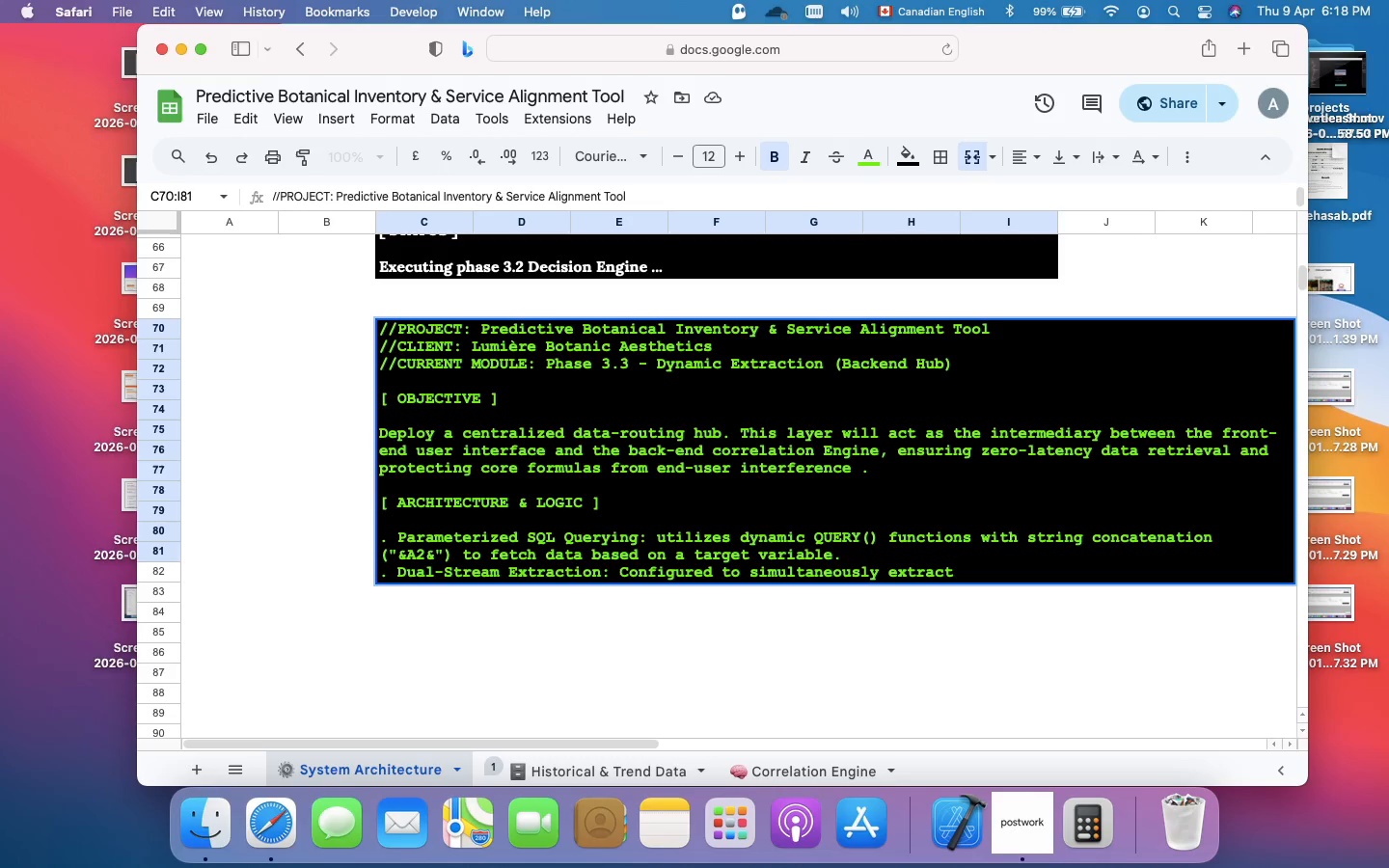 
hold_key(key=Space, duration=0.34)
 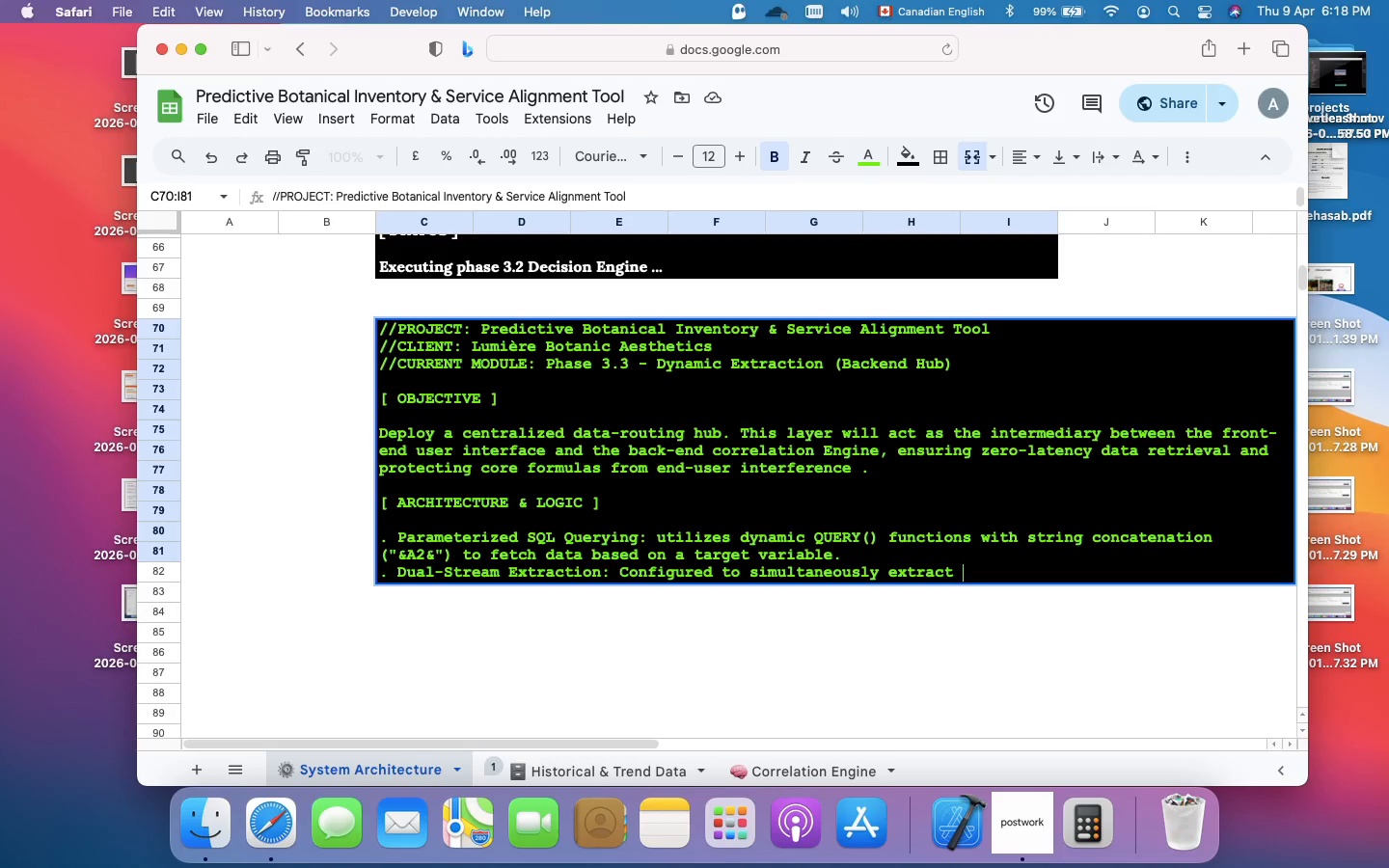 
key(Backspace)
type( both the high-level executive summary (for )
 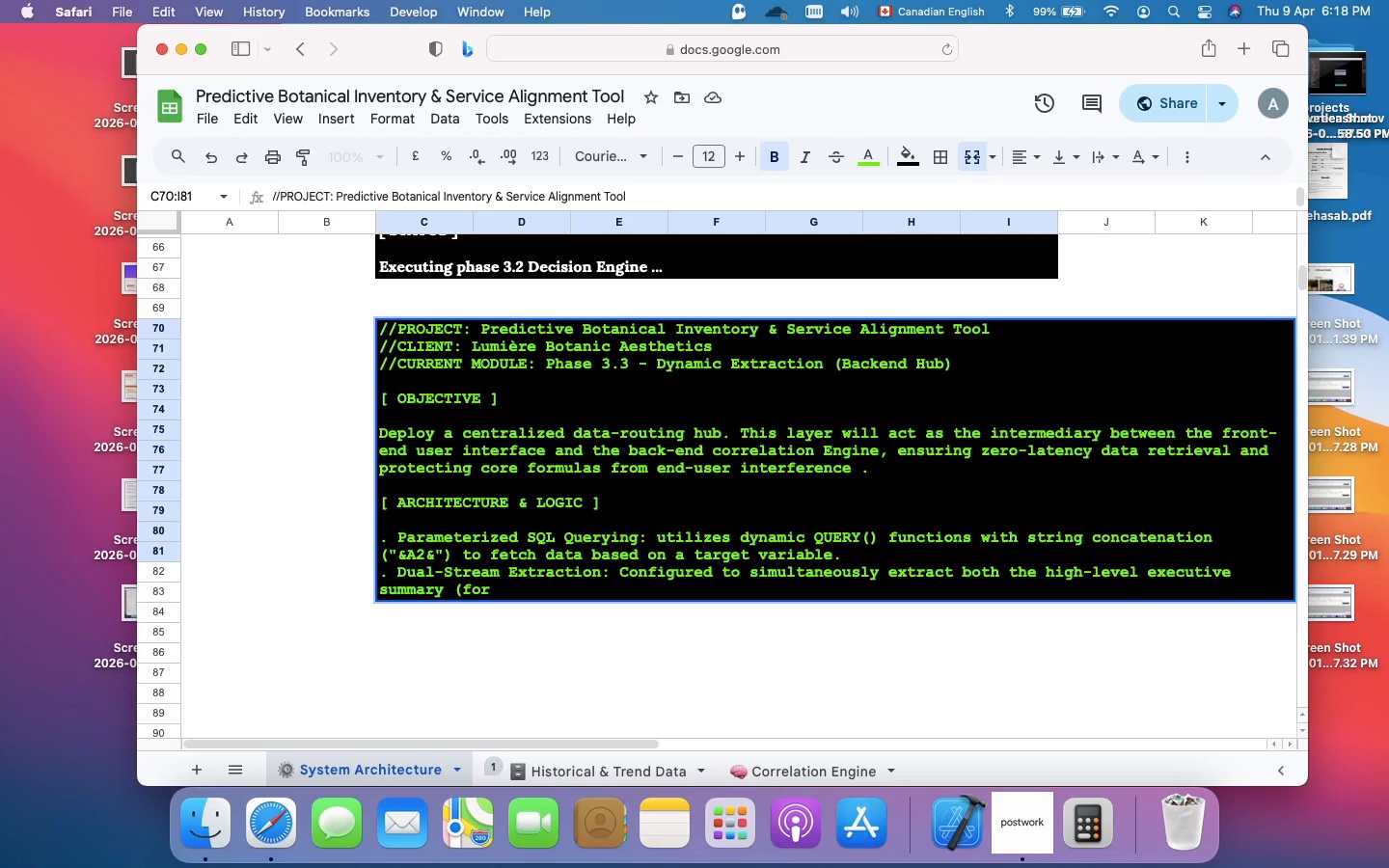 
type(KPIs) and the trailing 12-mot)
key(Backspace)
type(nth)
 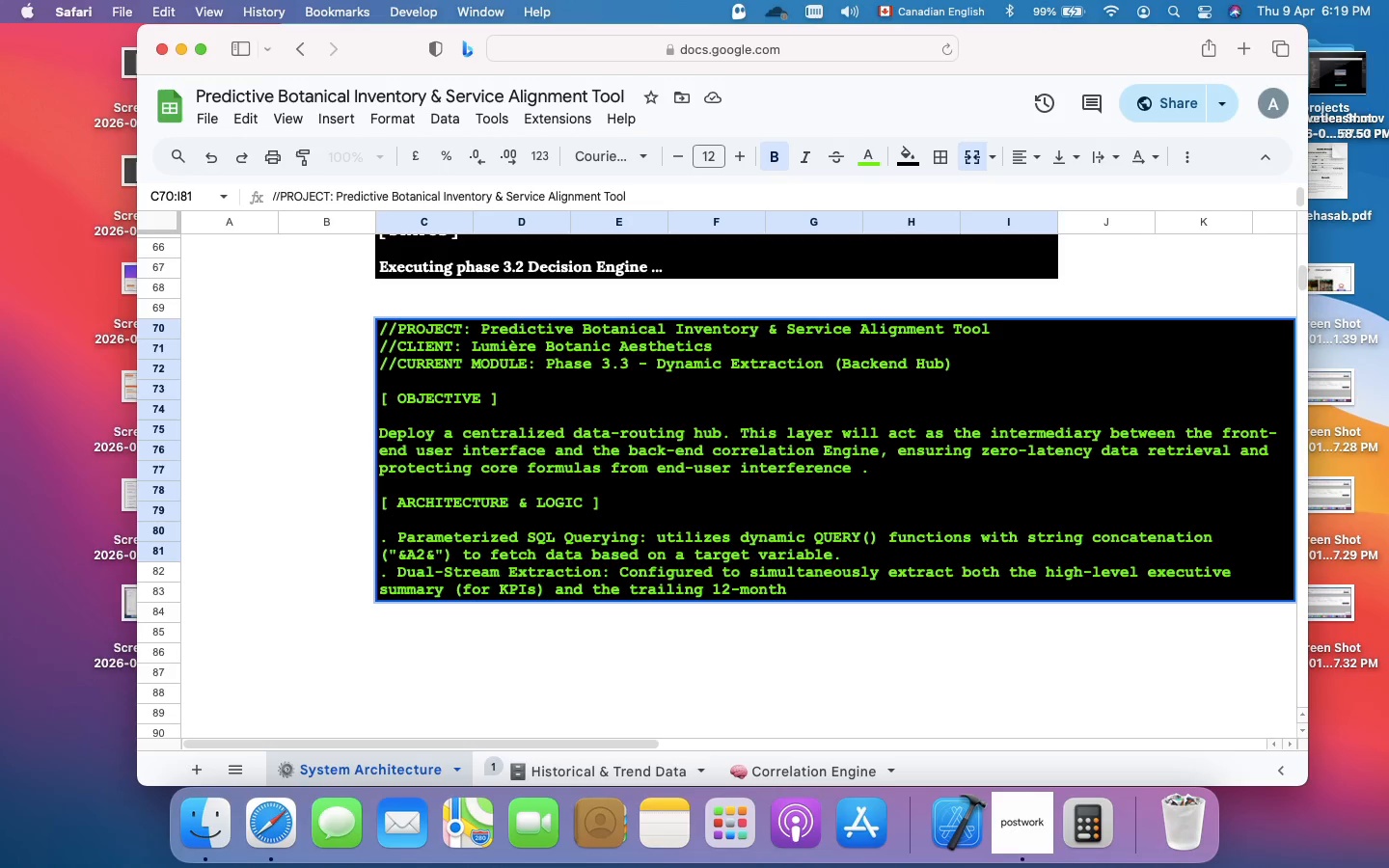 
type( historical array (for front-end charting and heat maps))
 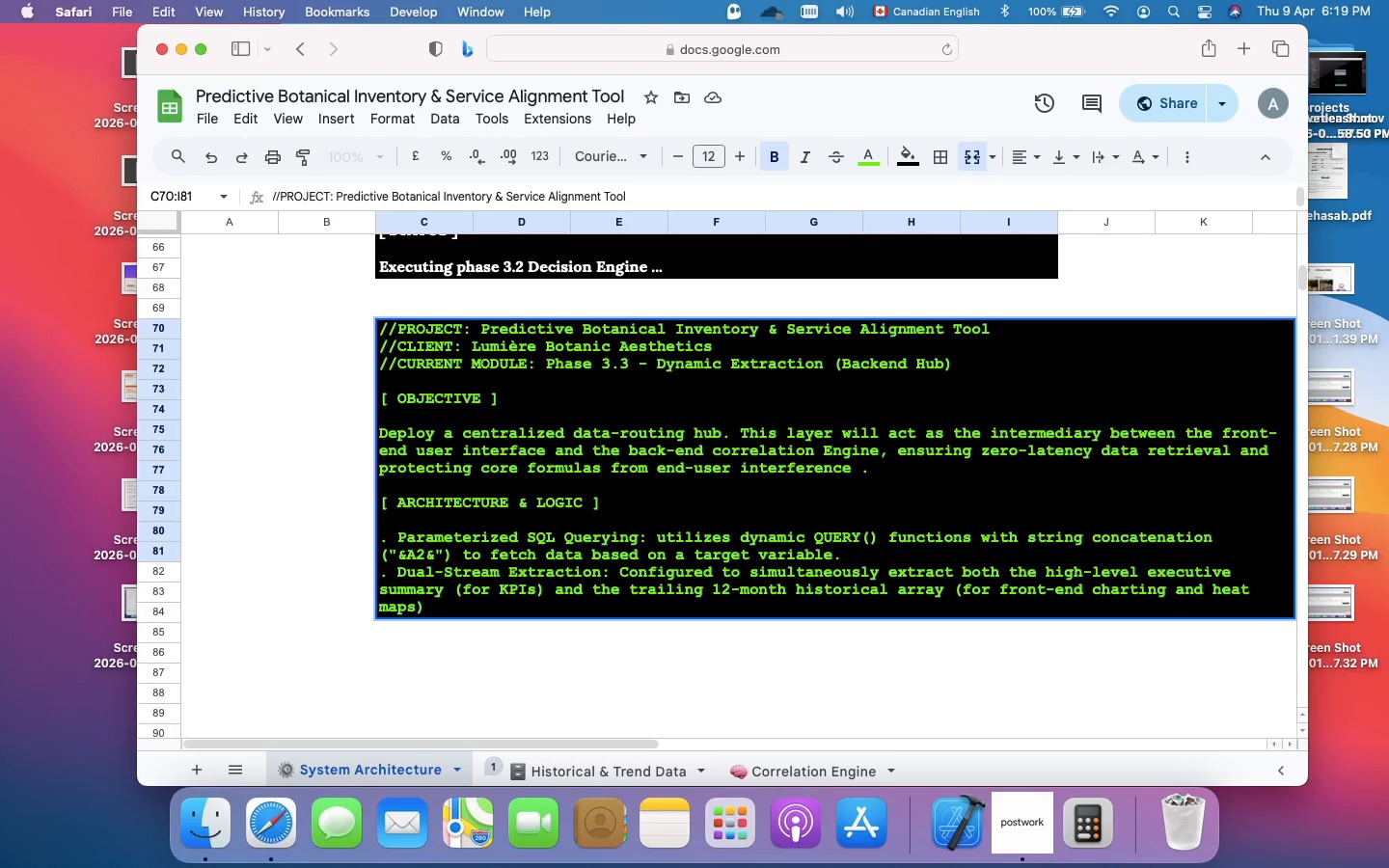 
key(Meta+Enter)
 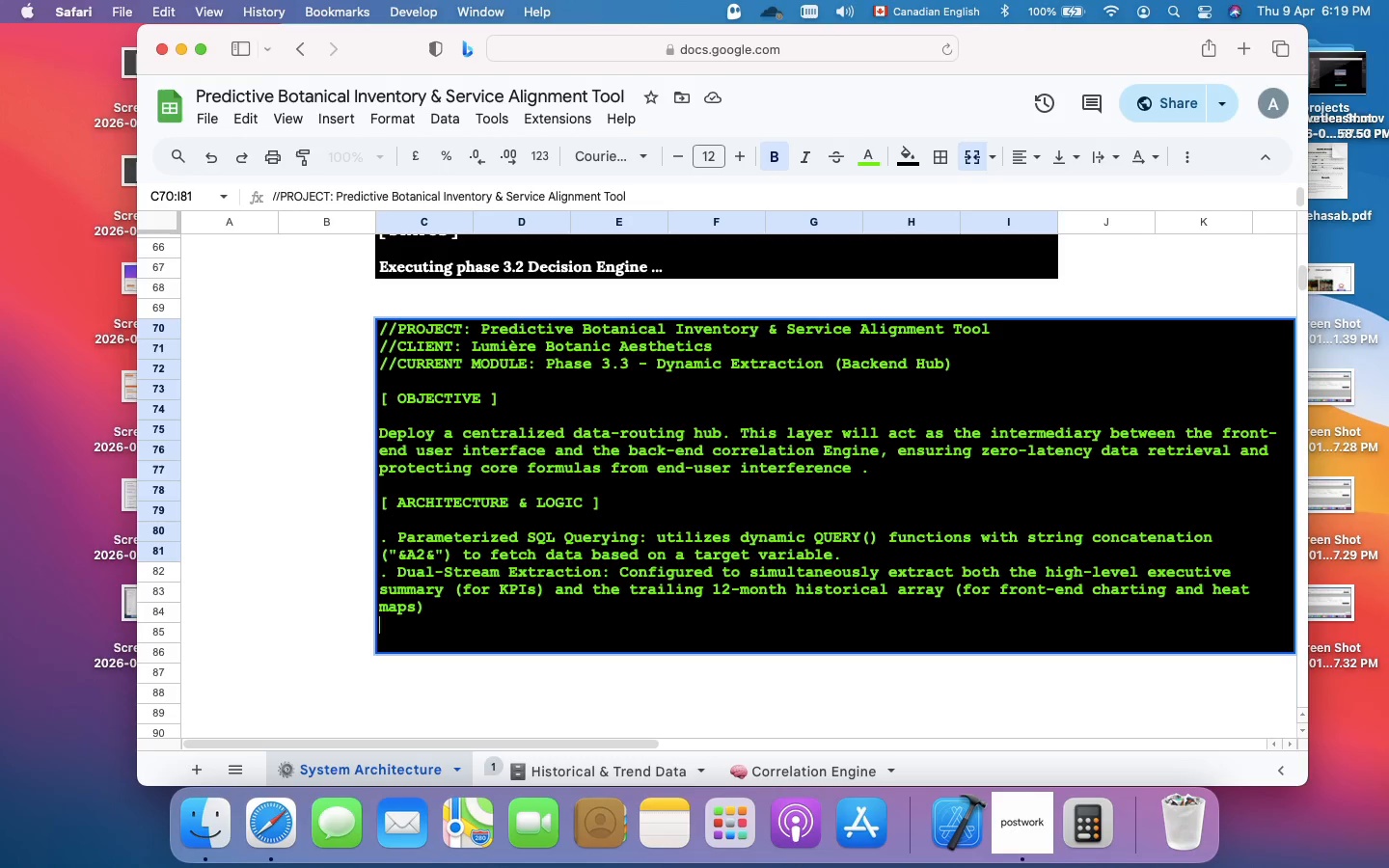 
key(Meta+Enter)
 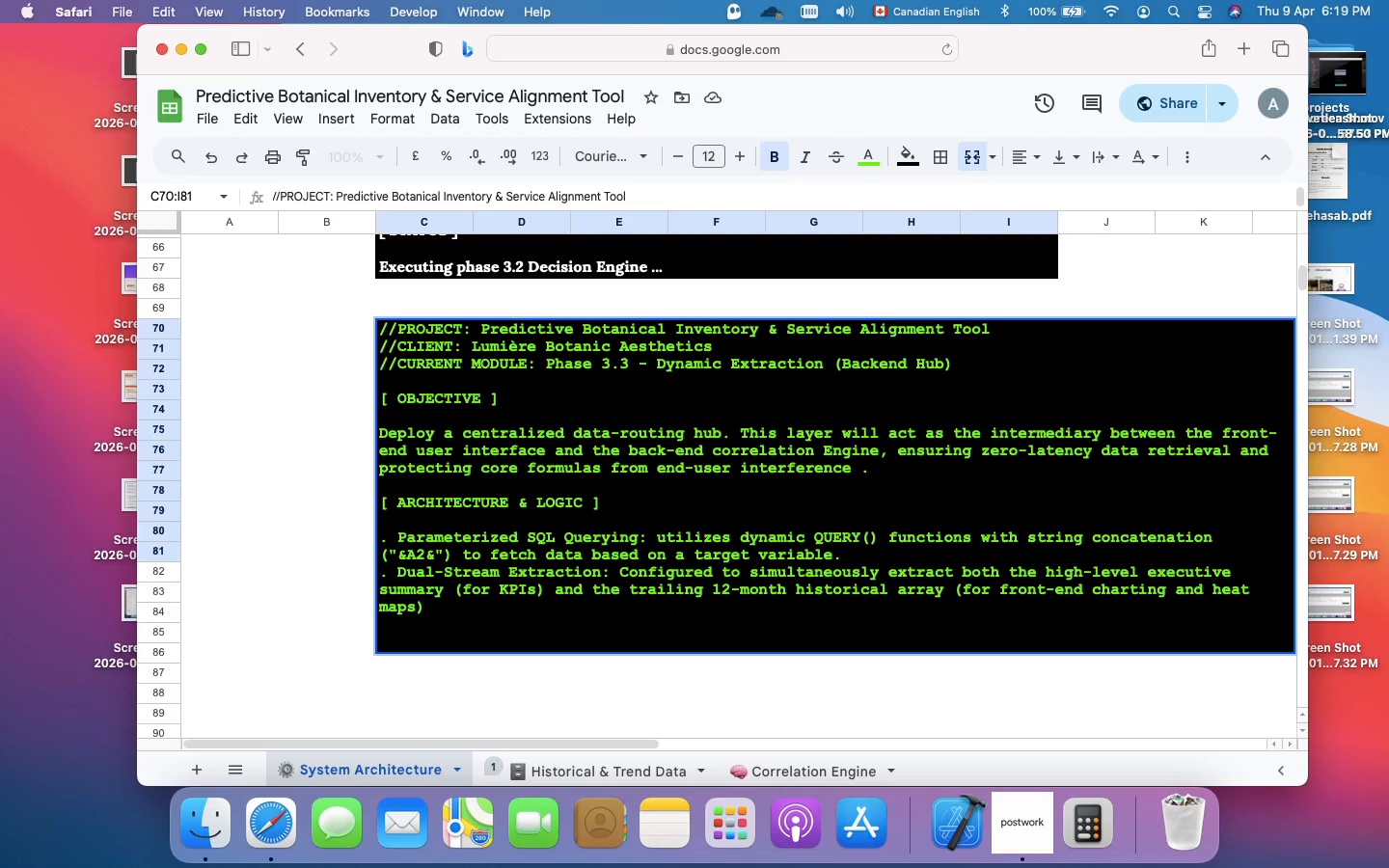 
hold_key(key=CommandLeft, duration=0.9)
 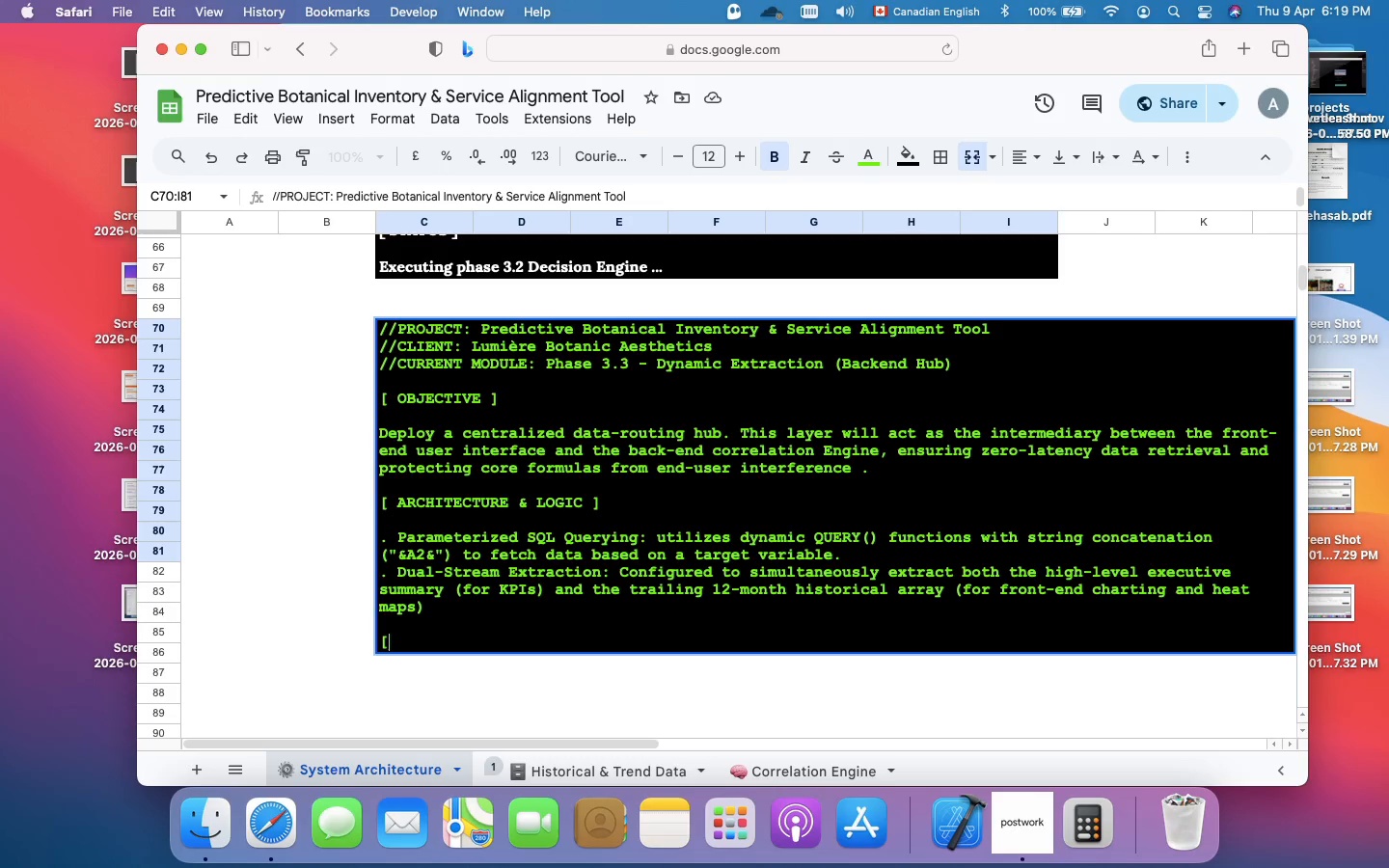 
type([ STATUS ])
 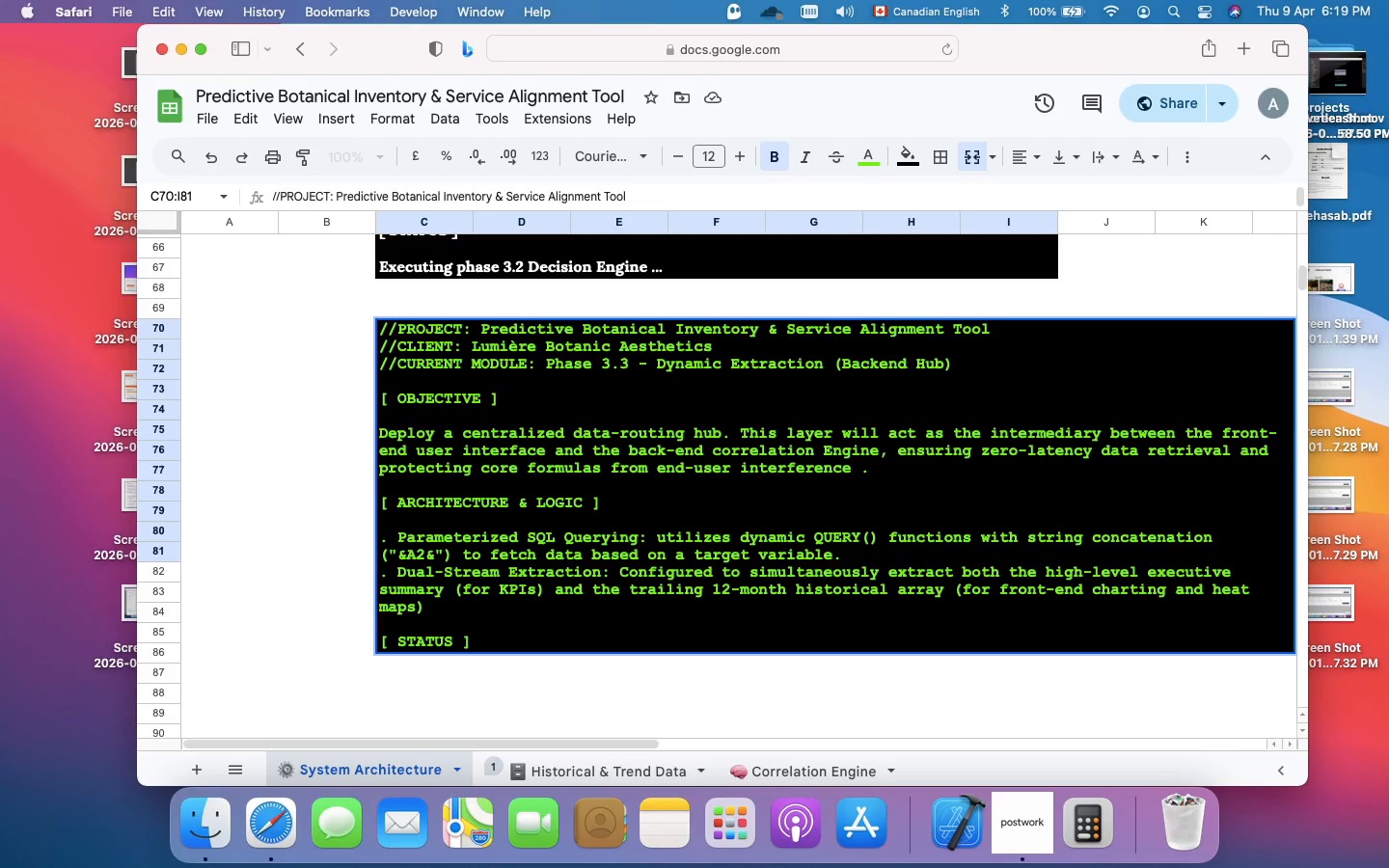 
key(Meta+Enter)
 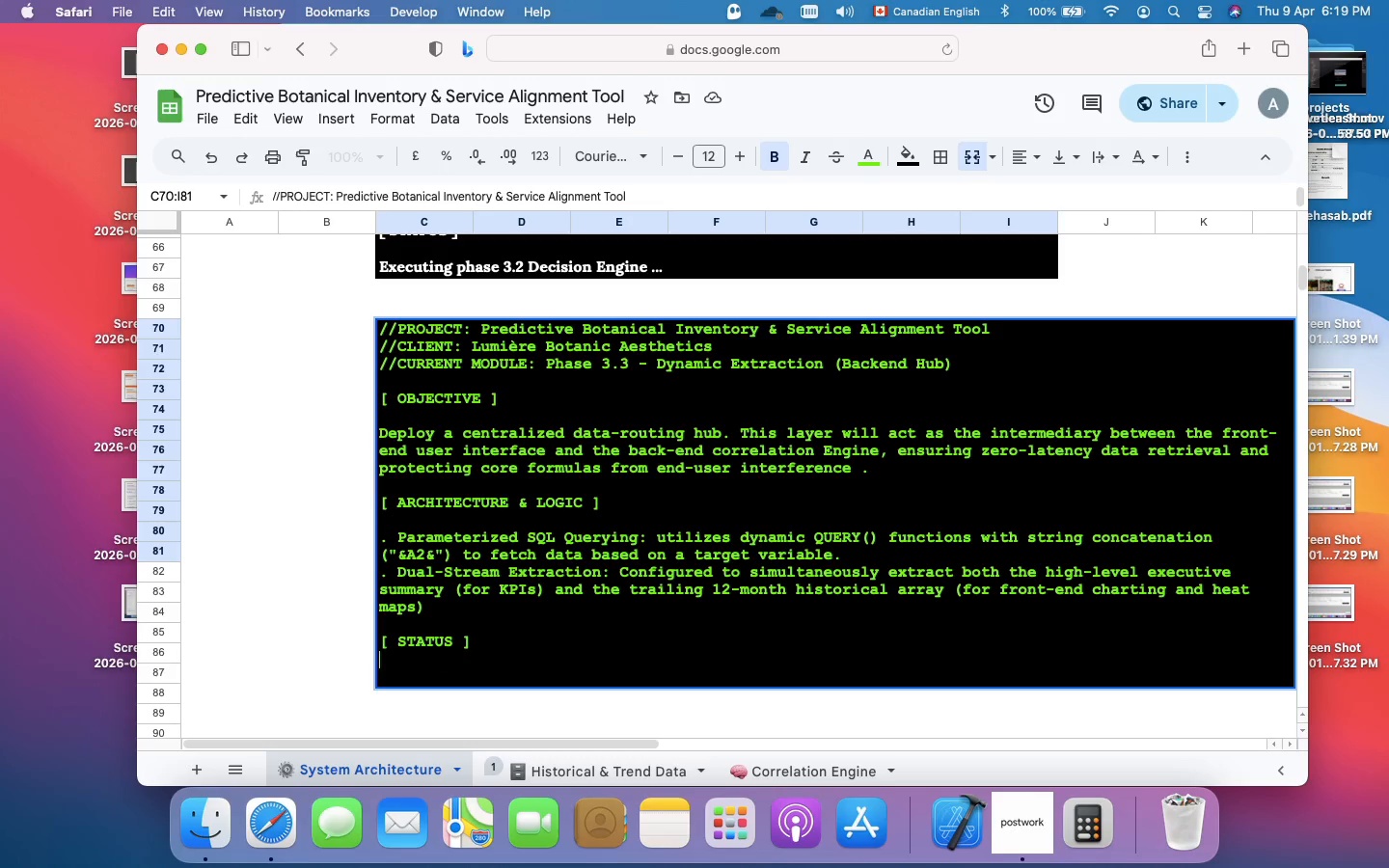 
key(Meta+Enter)
 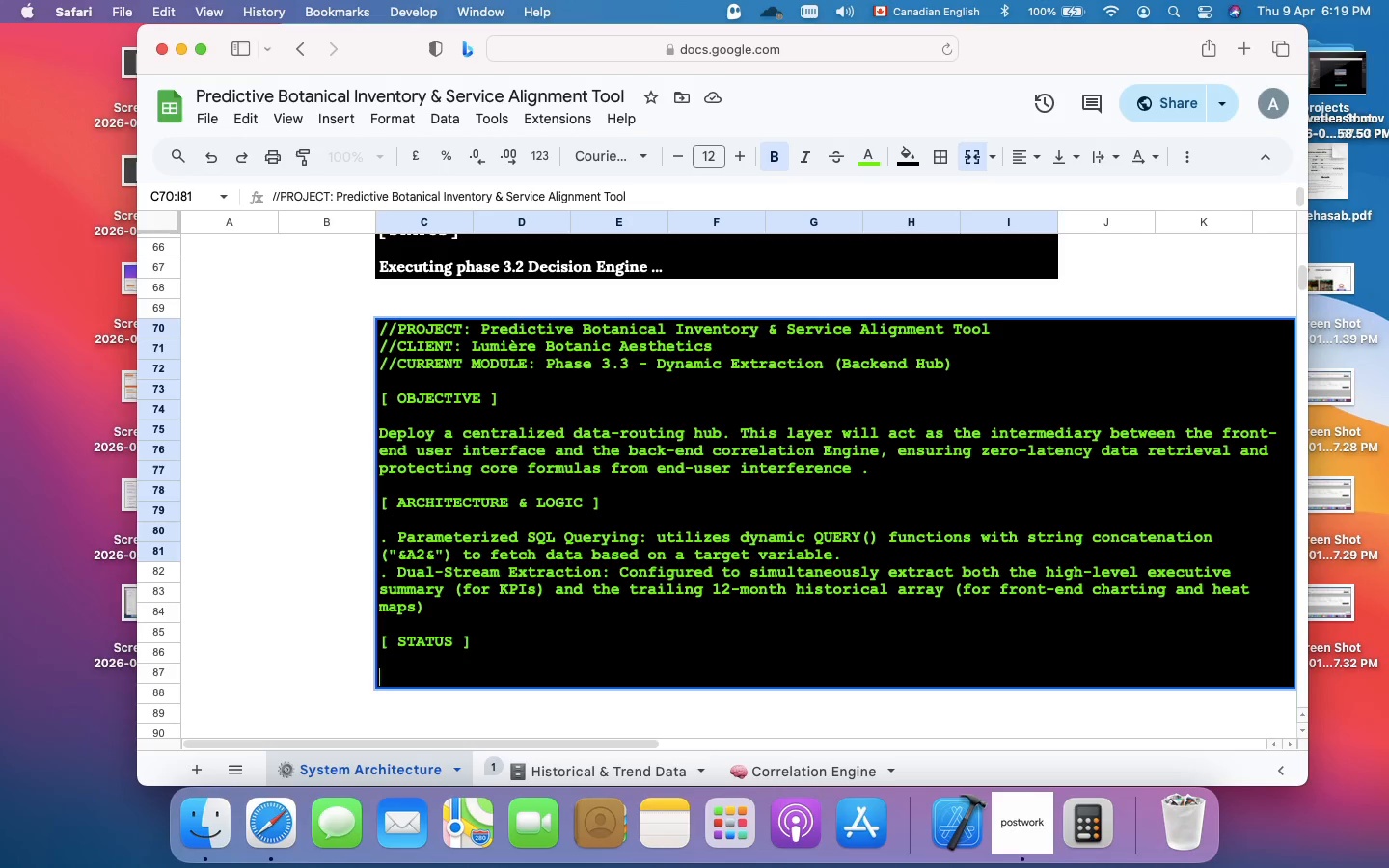 
type(eXEC)
key(Backspace)
key(Backspace)
key(Backspace)
type(xecuting phase 3.3 Back-end)
 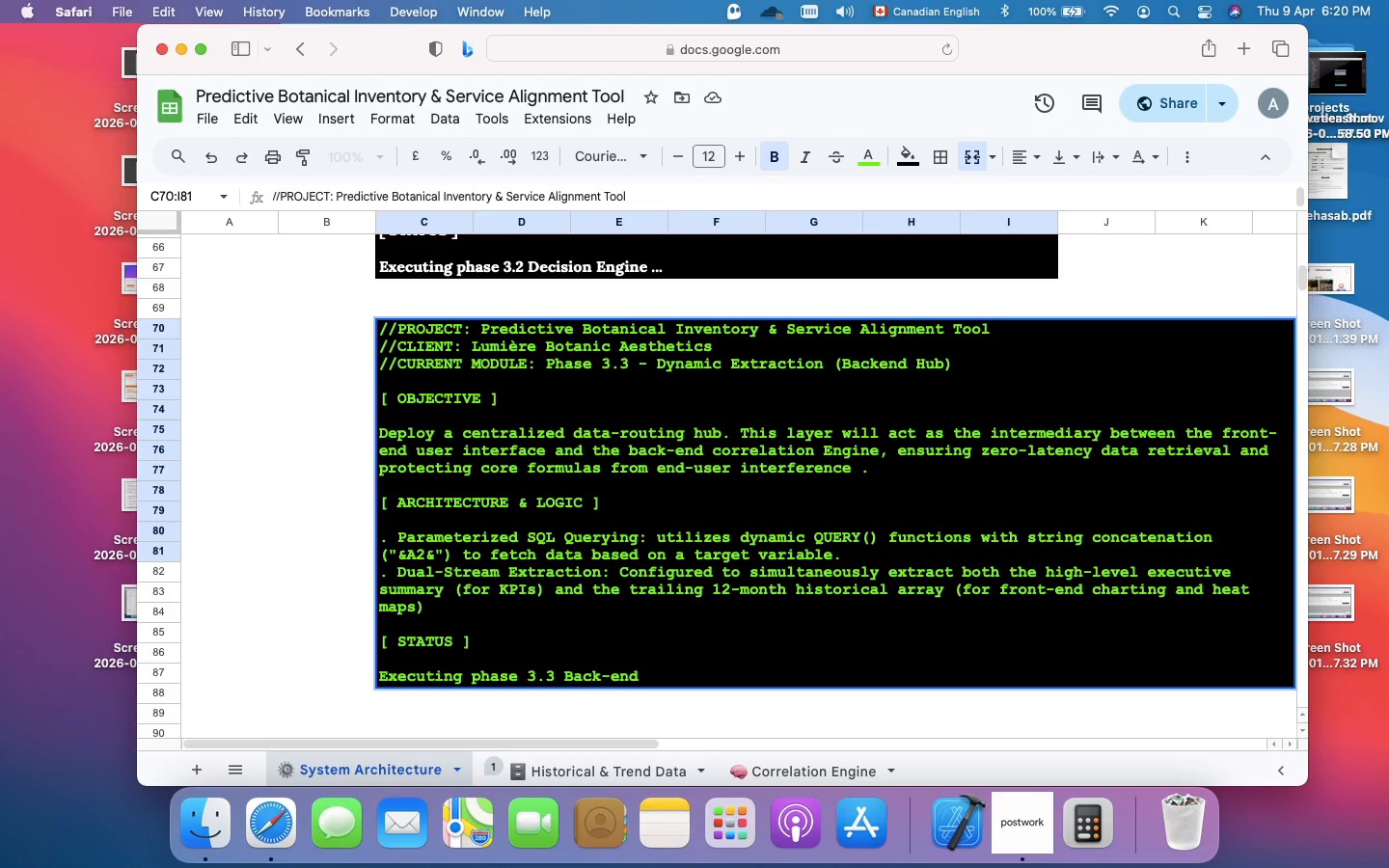 
key(ArrowLeft)
 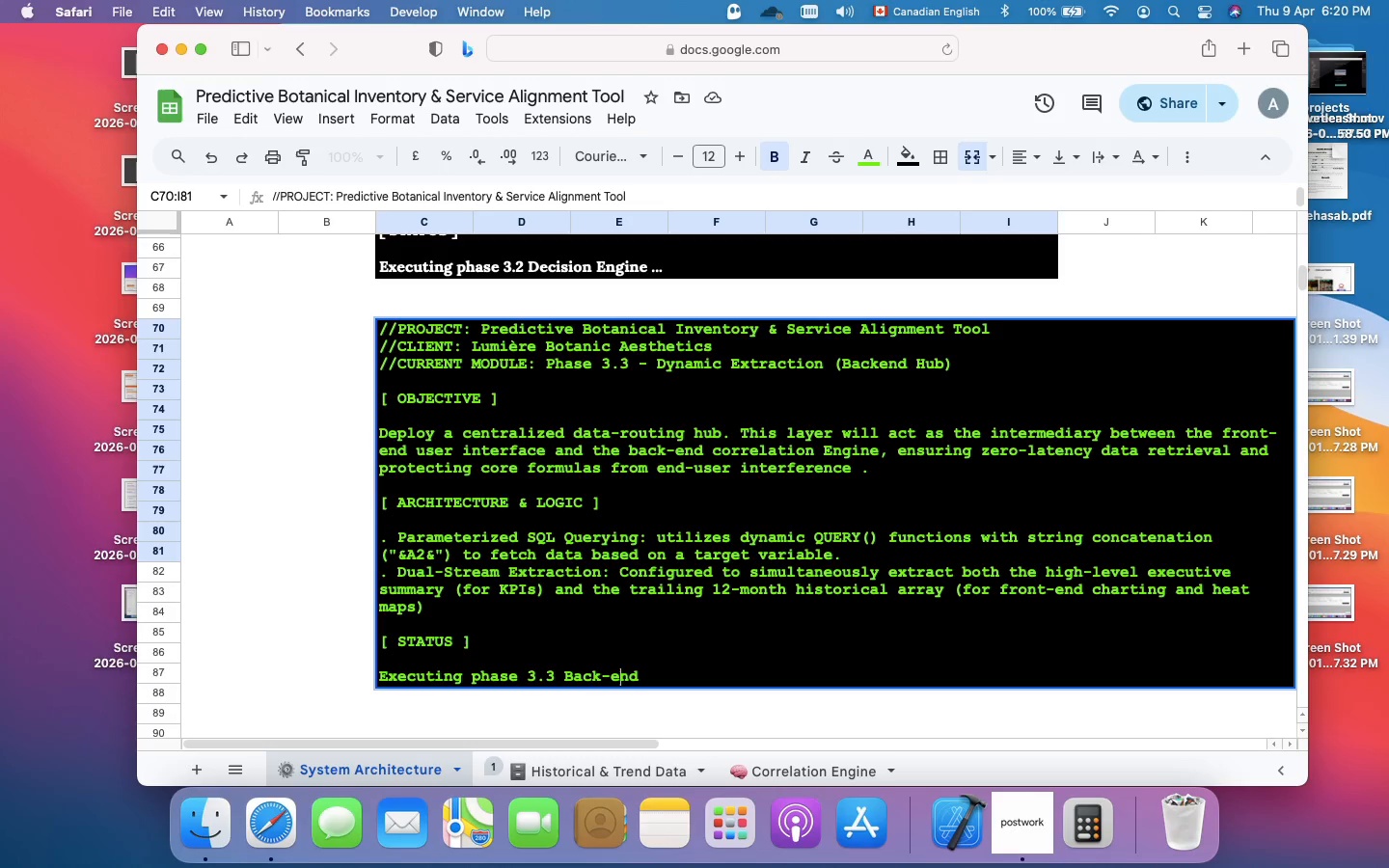 
key(ArrowLeft)
 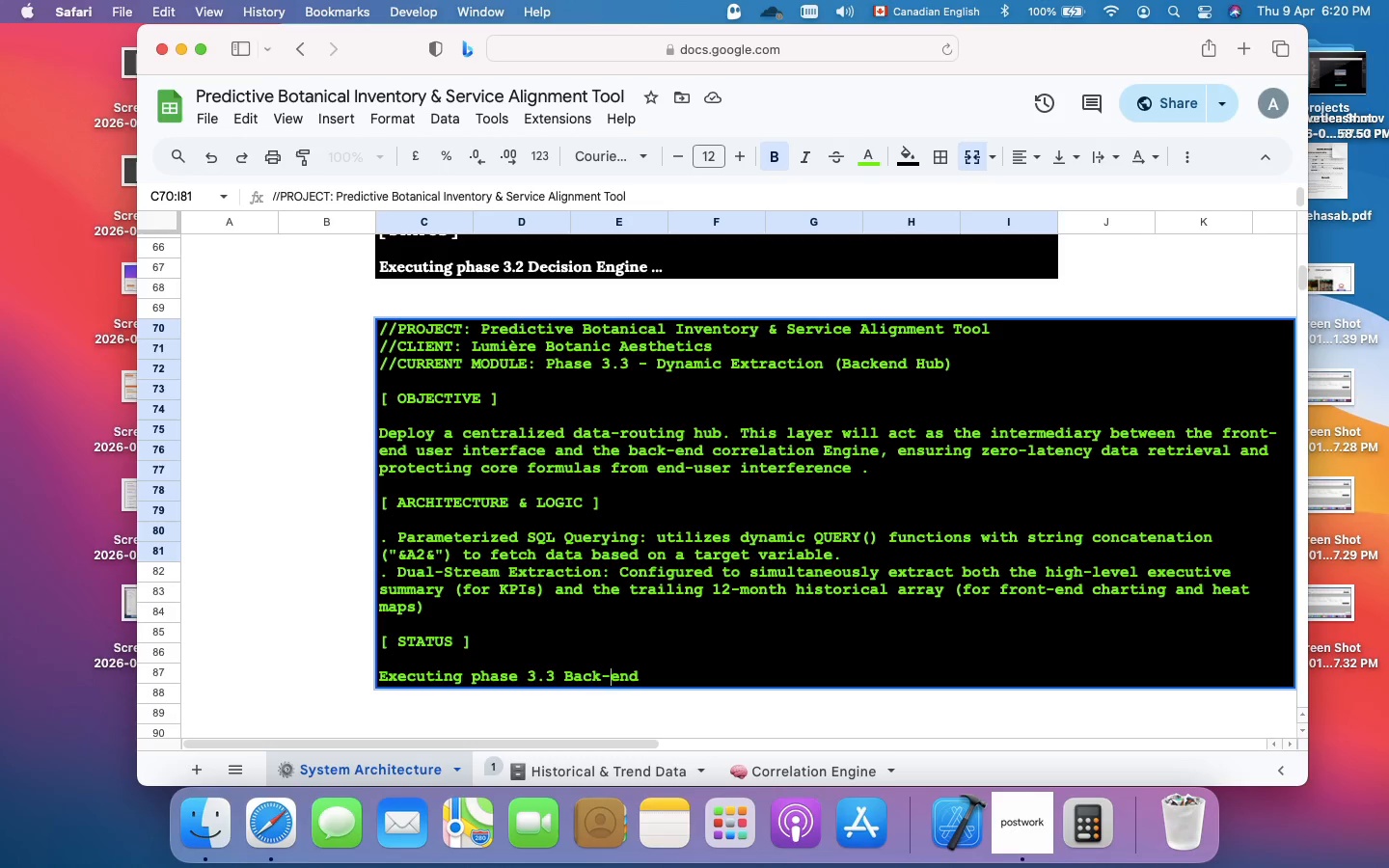 
key(ArrowLeft)
 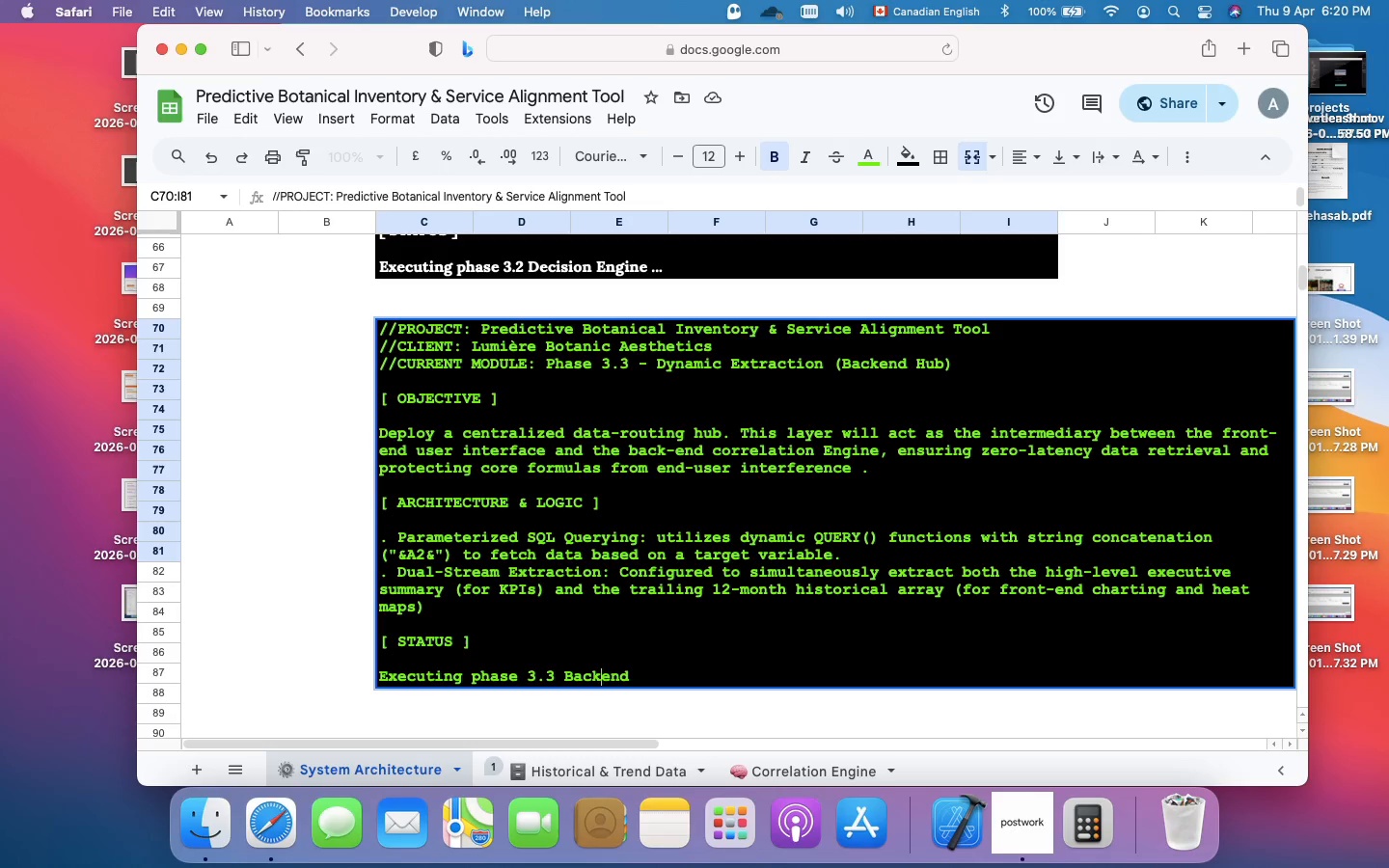 
key(Backspace)
 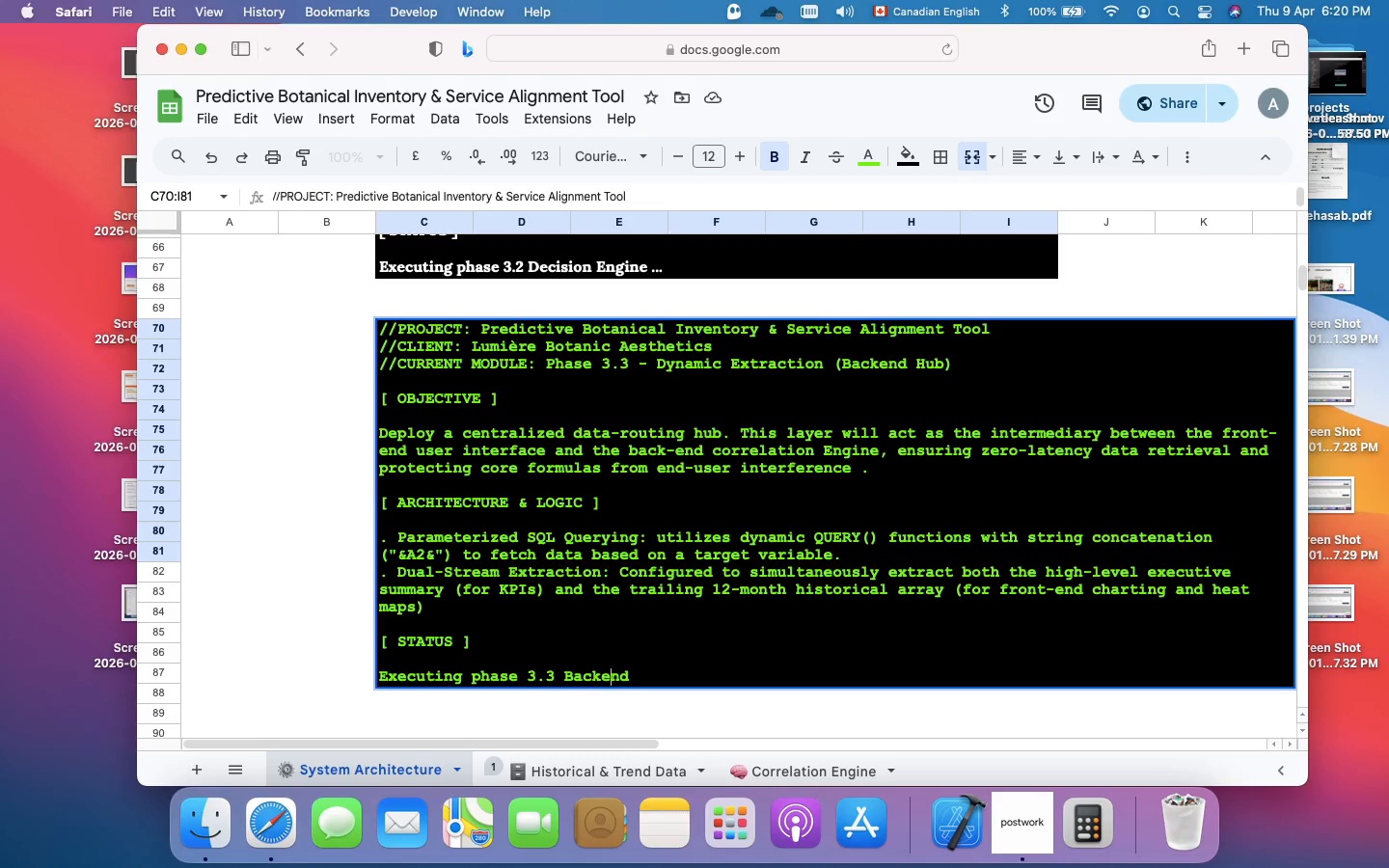 
key(ArrowRight)
 